 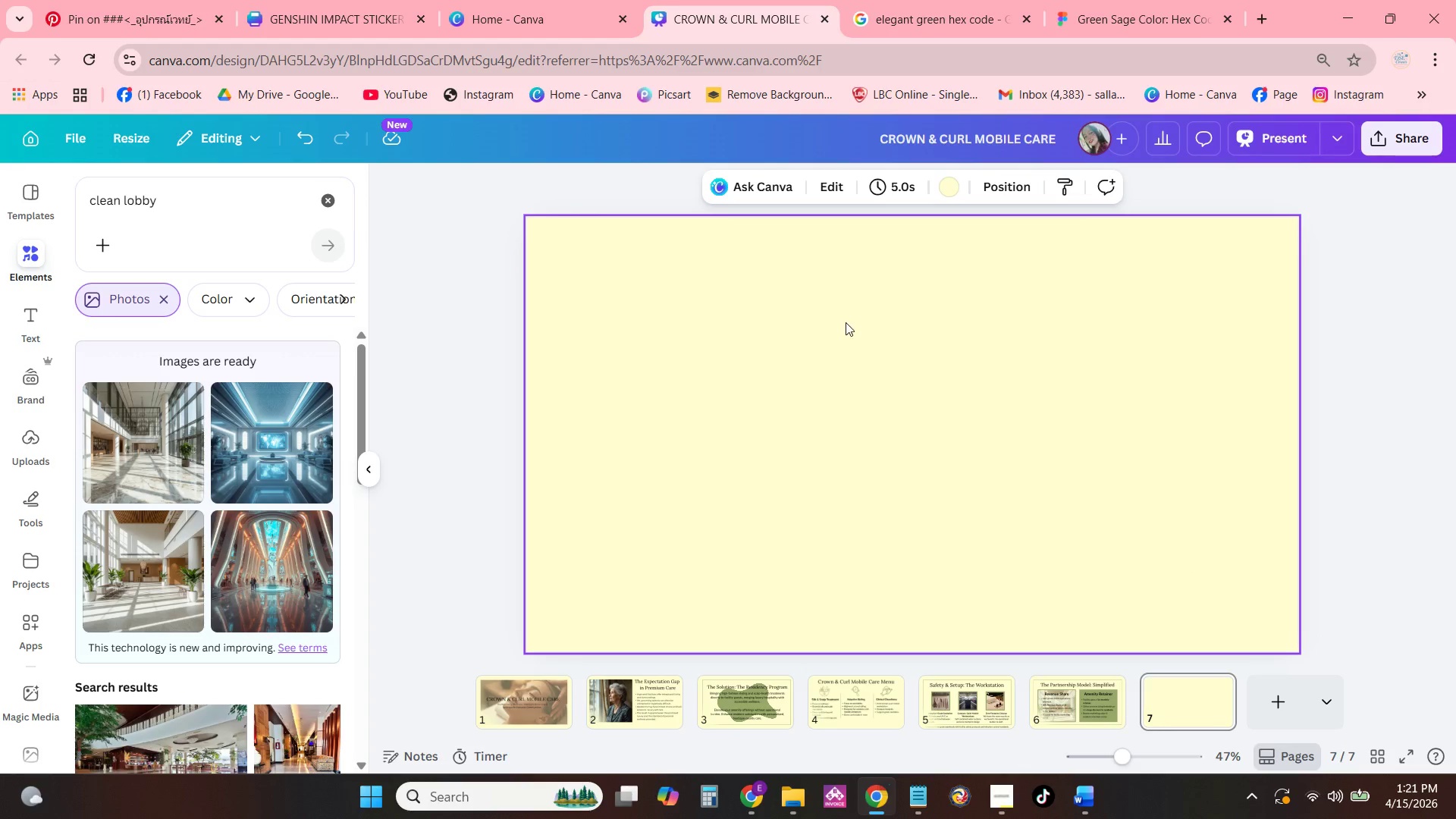 
left_click([1062, 695])
 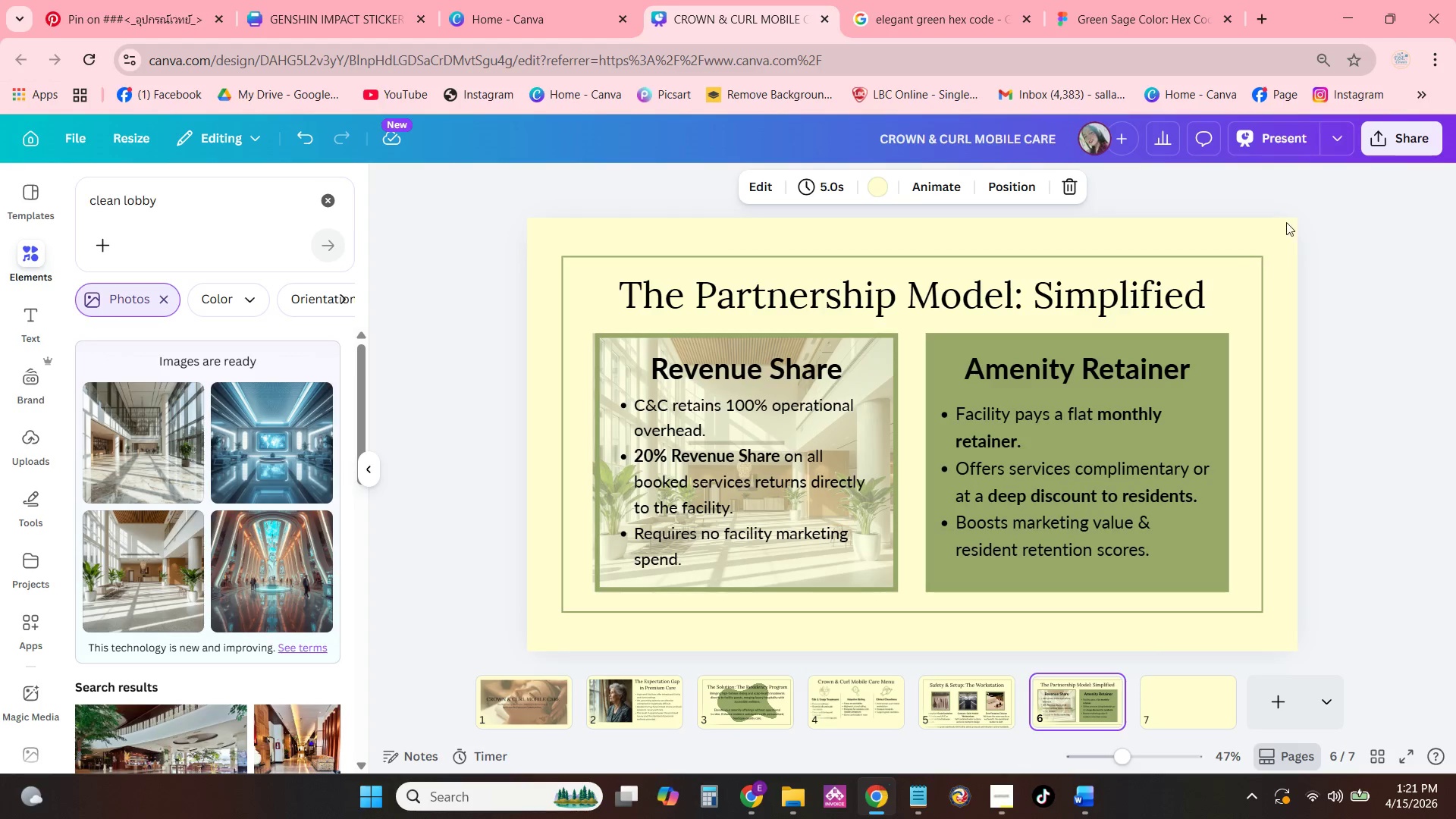 
left_click([1261, 256])
 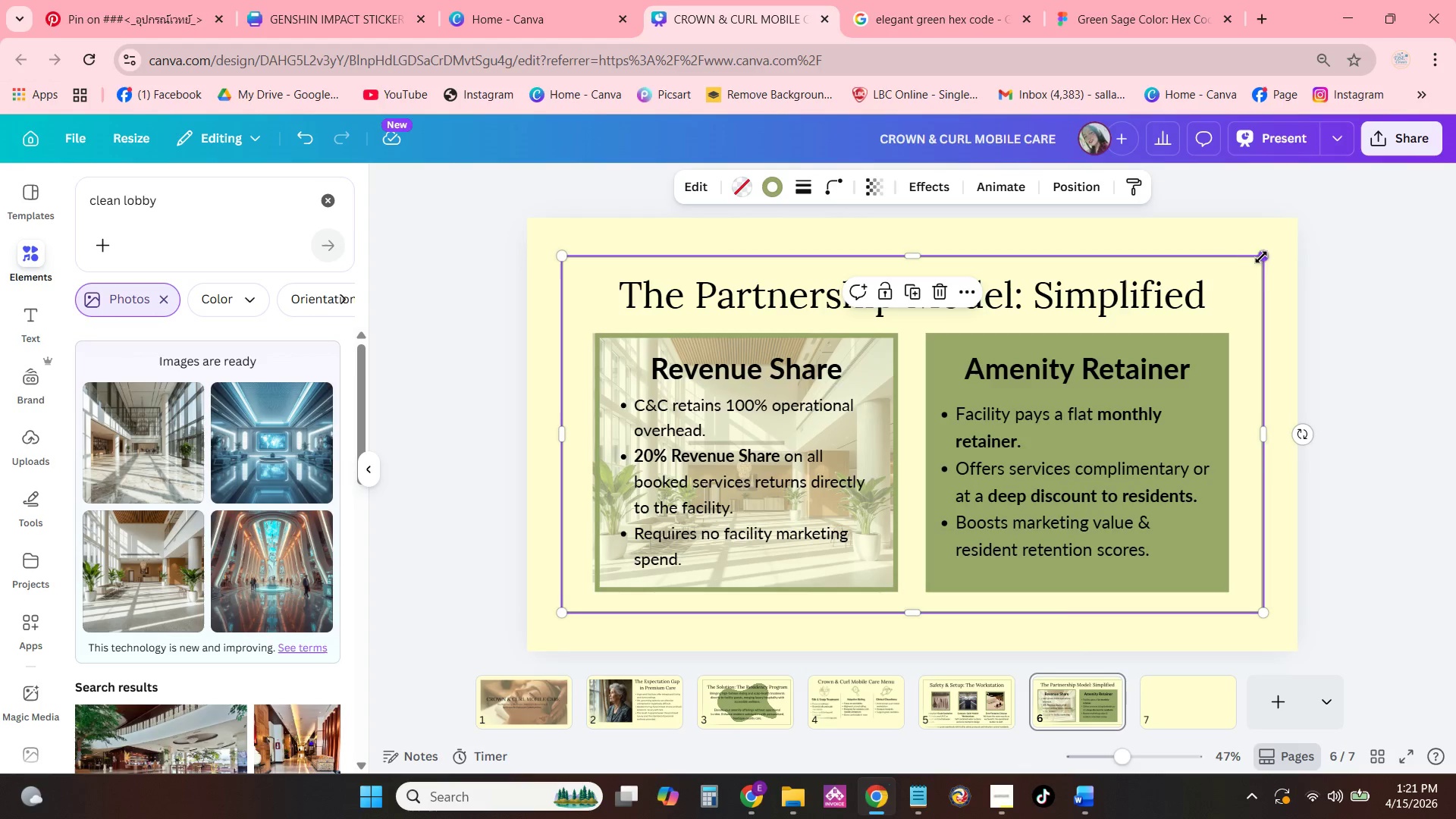 
key(Control+C)
 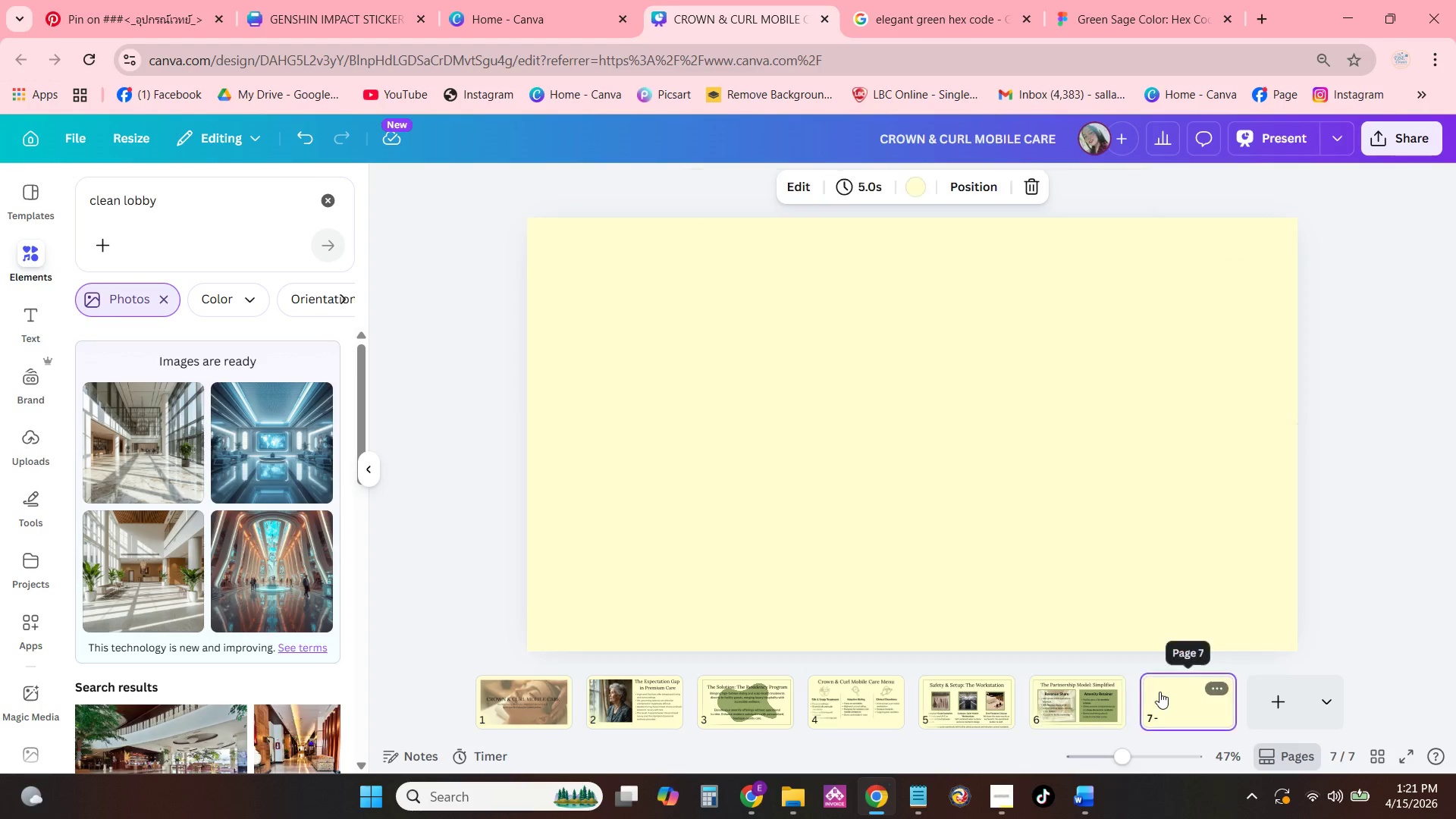 
double_click([958, 373])
 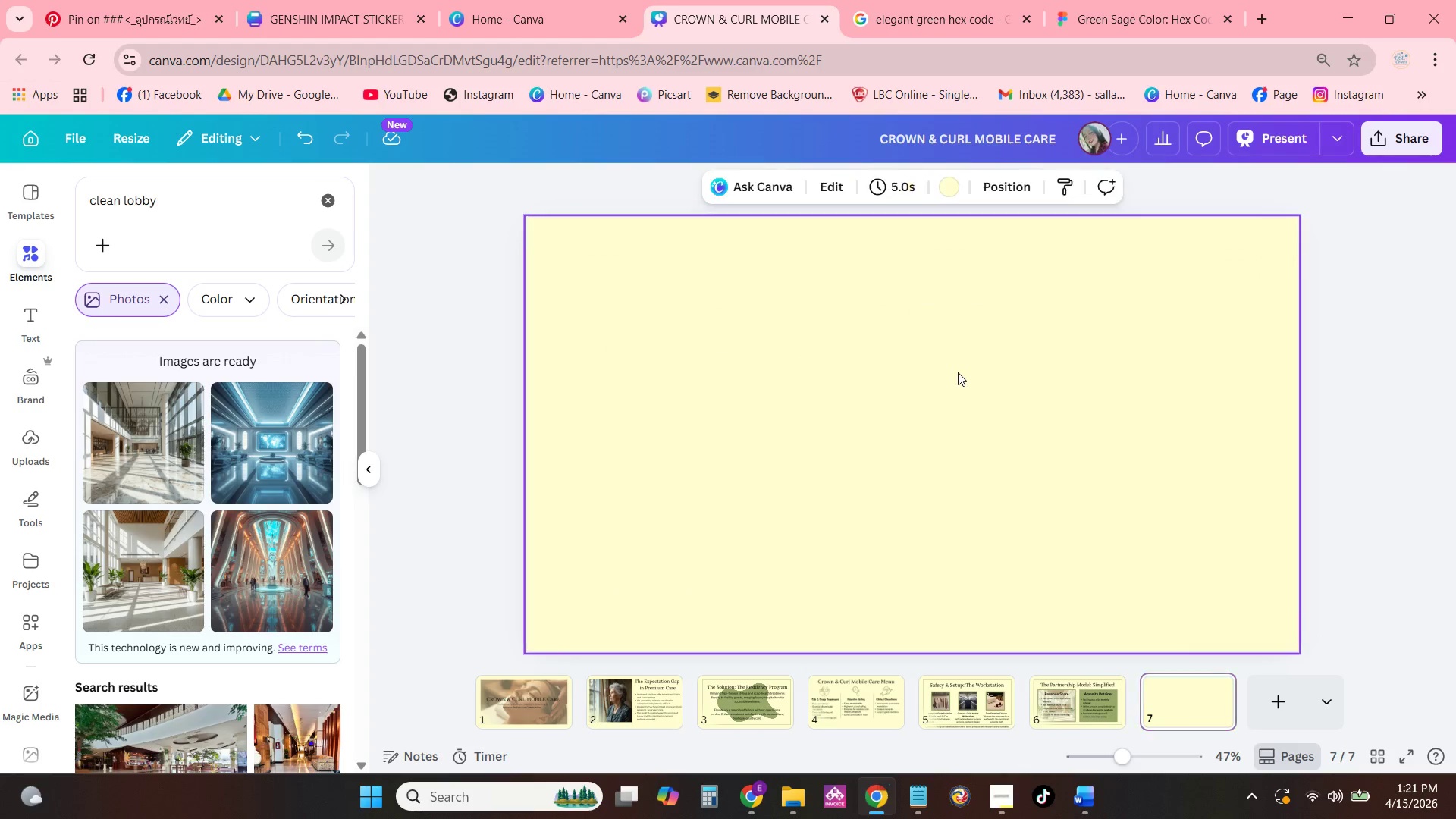 
key(Control+V)
 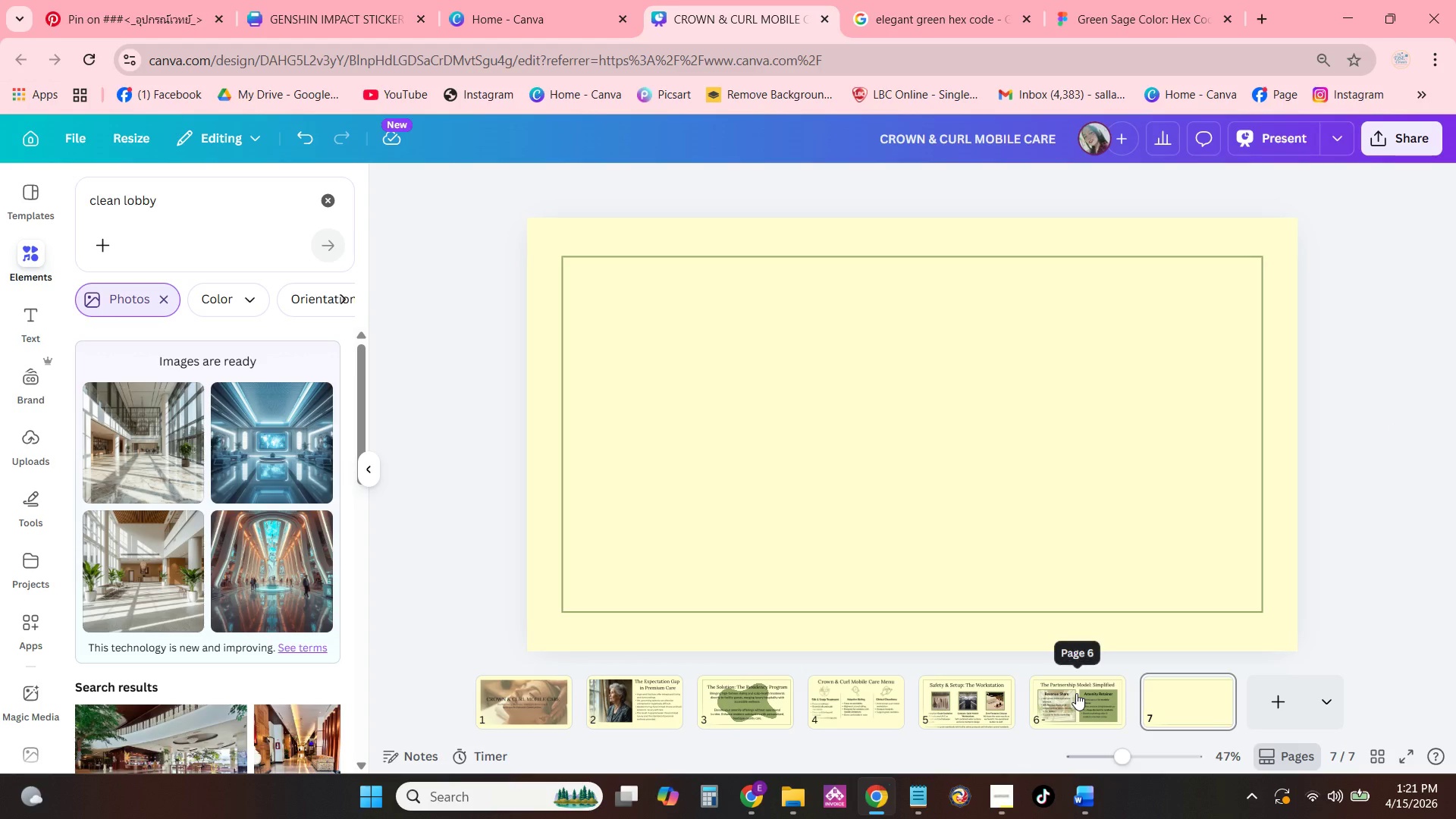 
wait(7.08)
 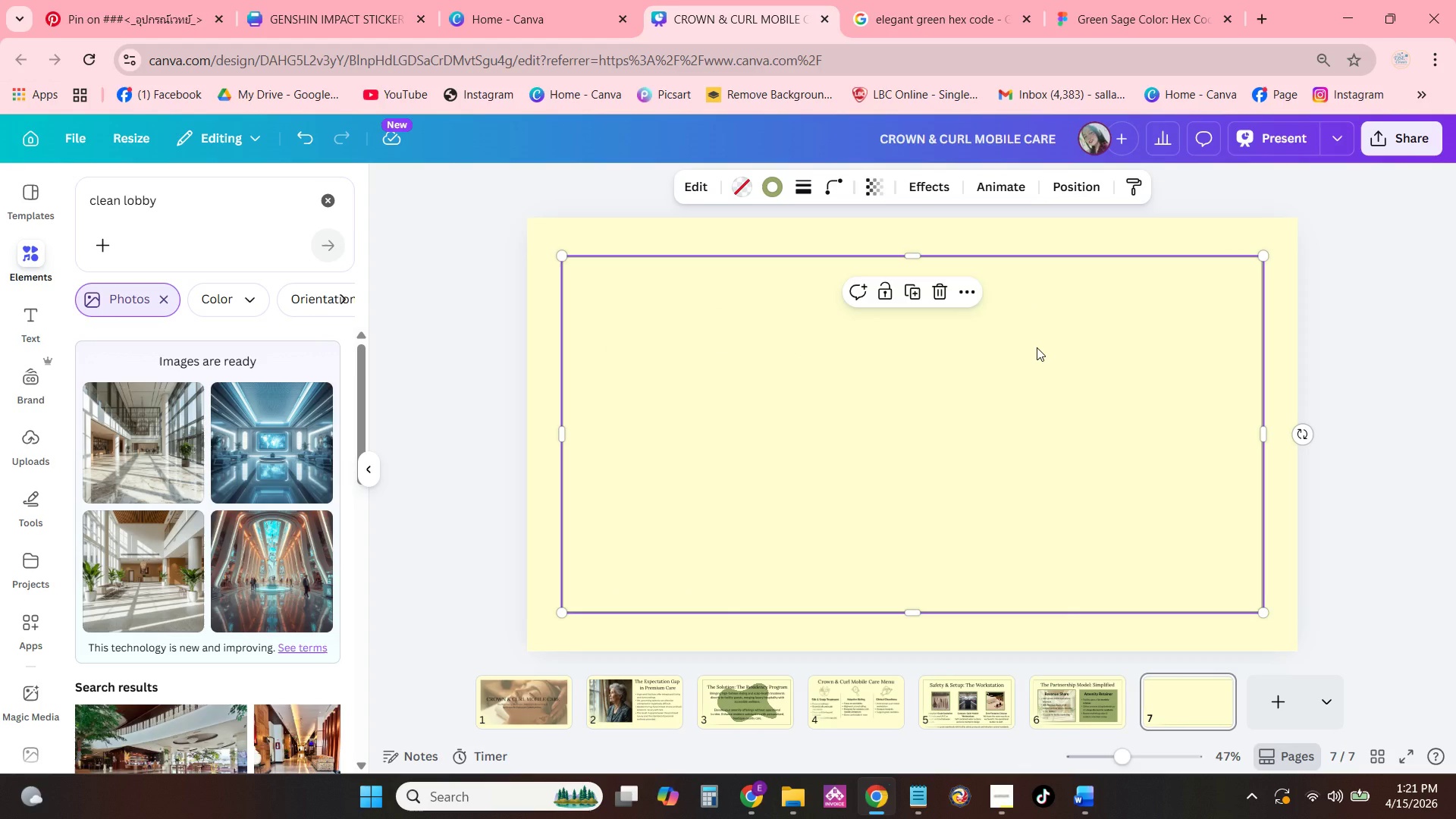 
left_click([1074, 714])
 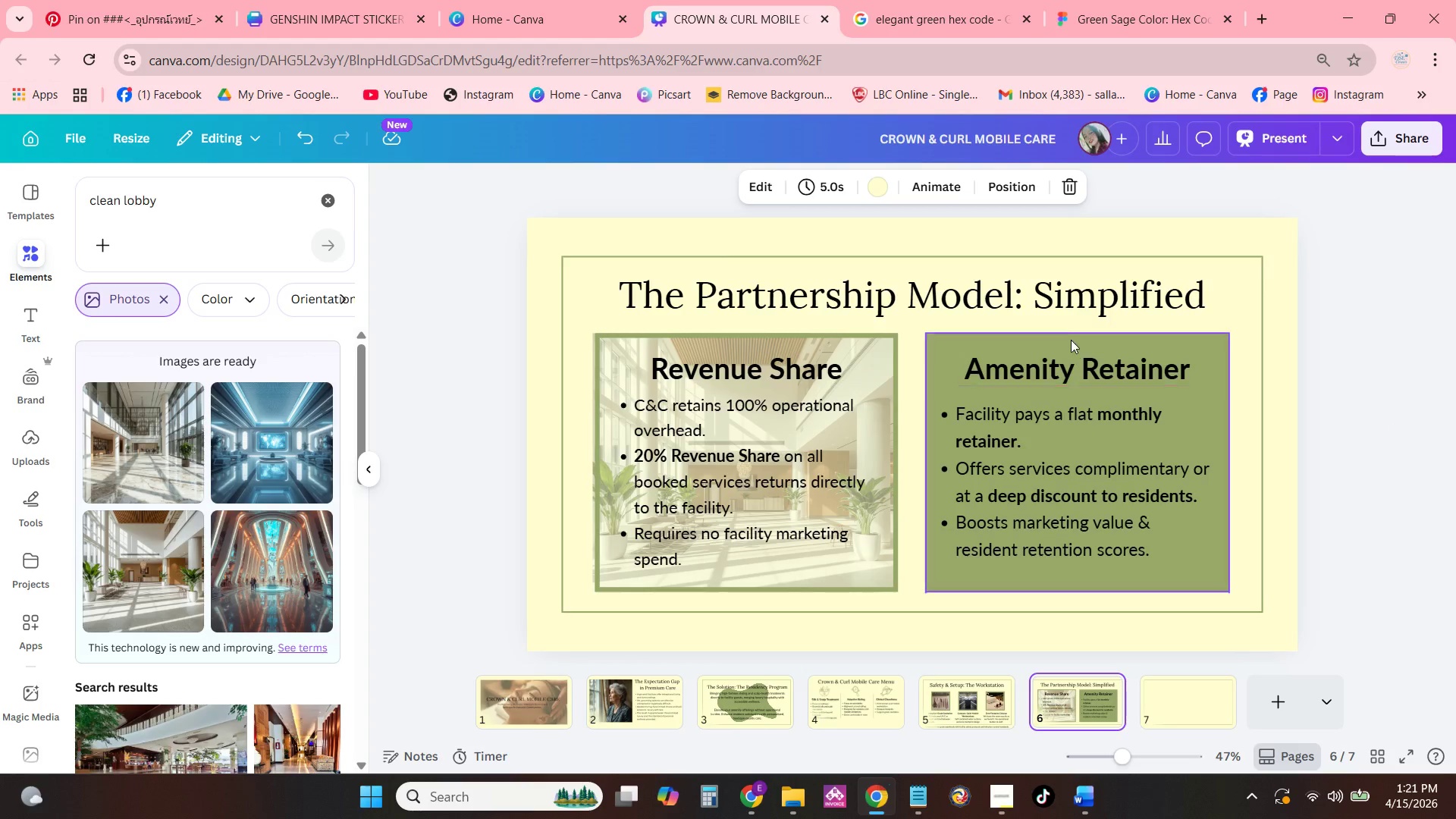 
left_click([1072, 308])
 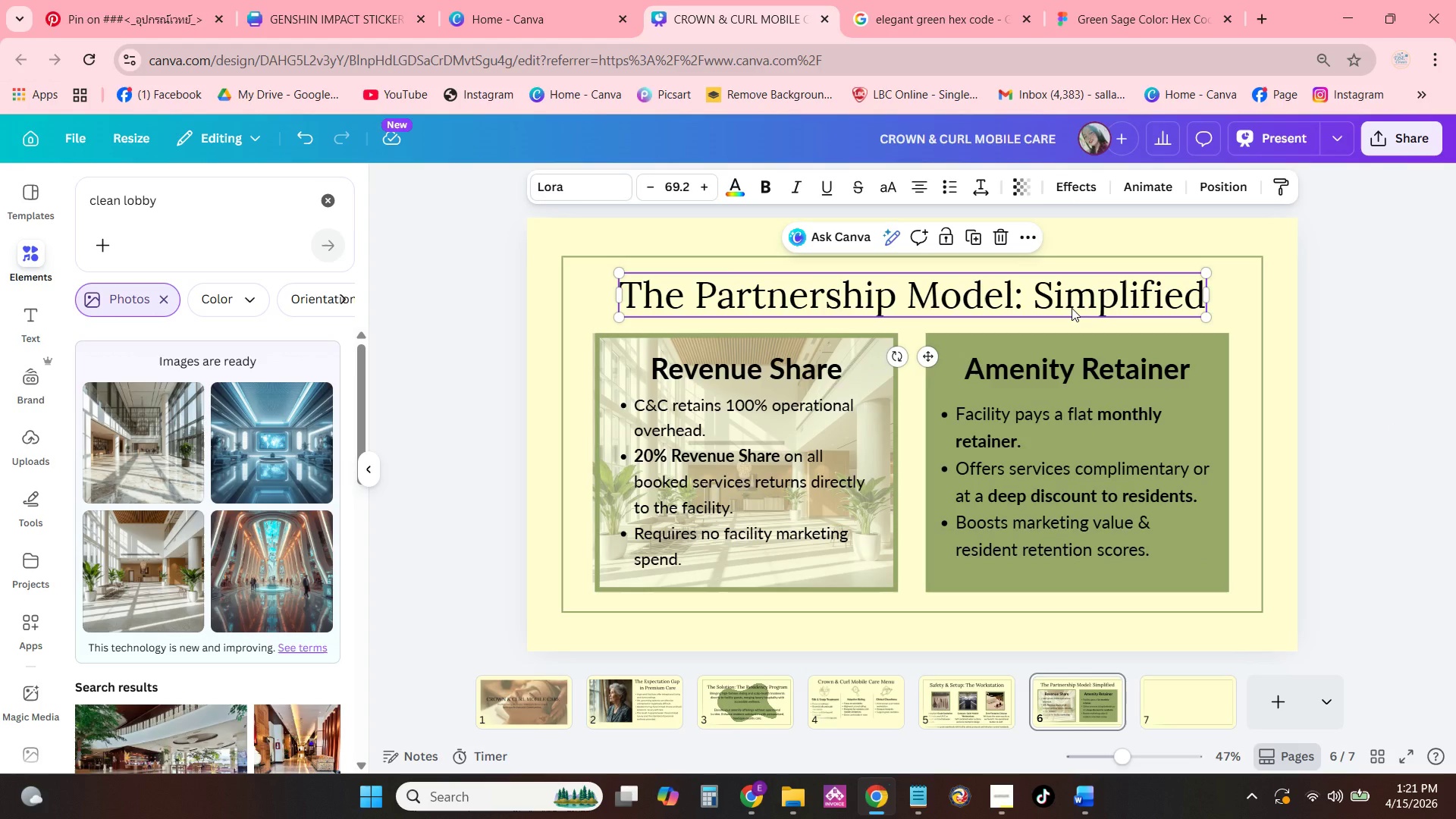 
key(Control+C)
 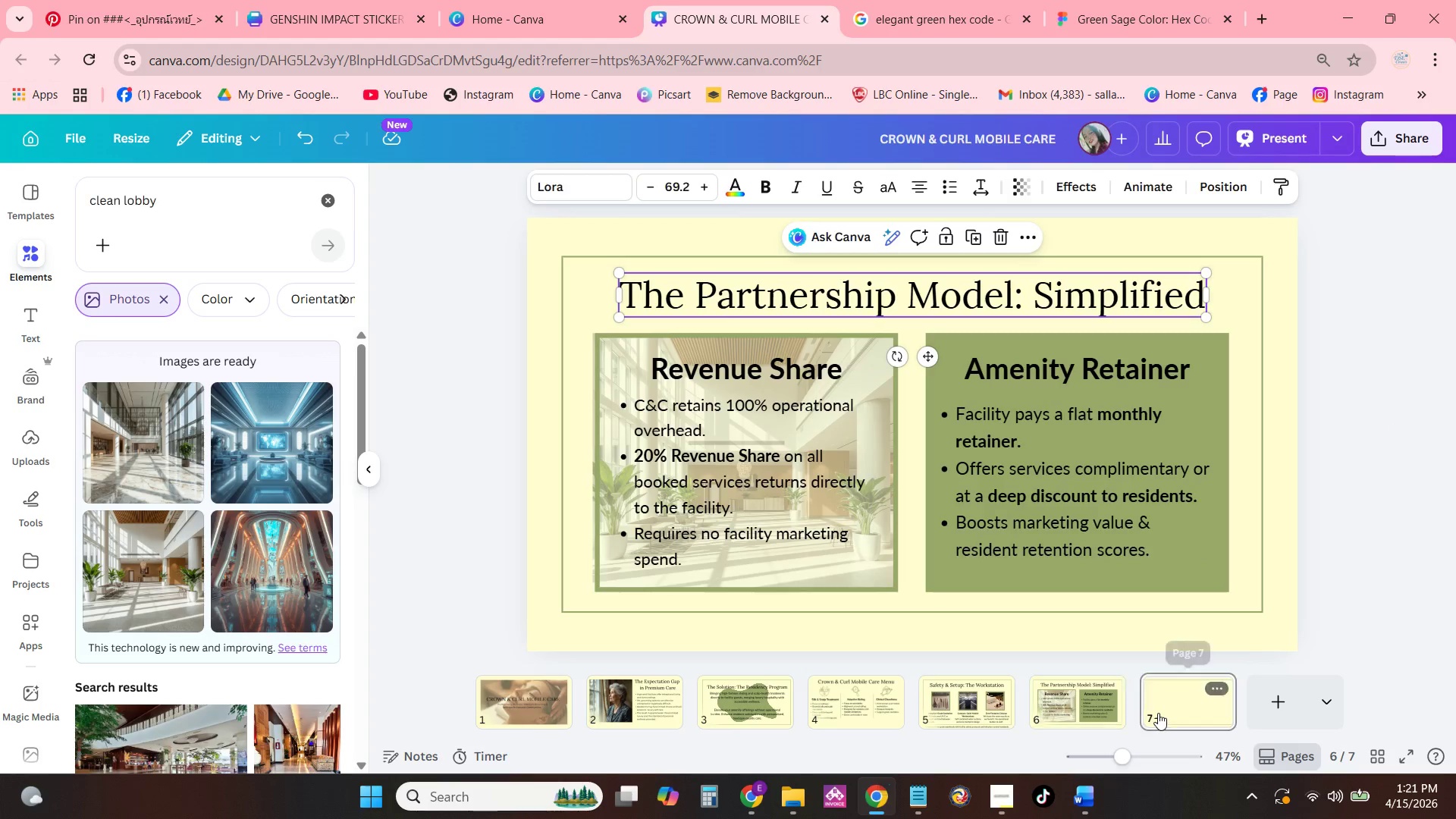 
double_click([957, 463])
 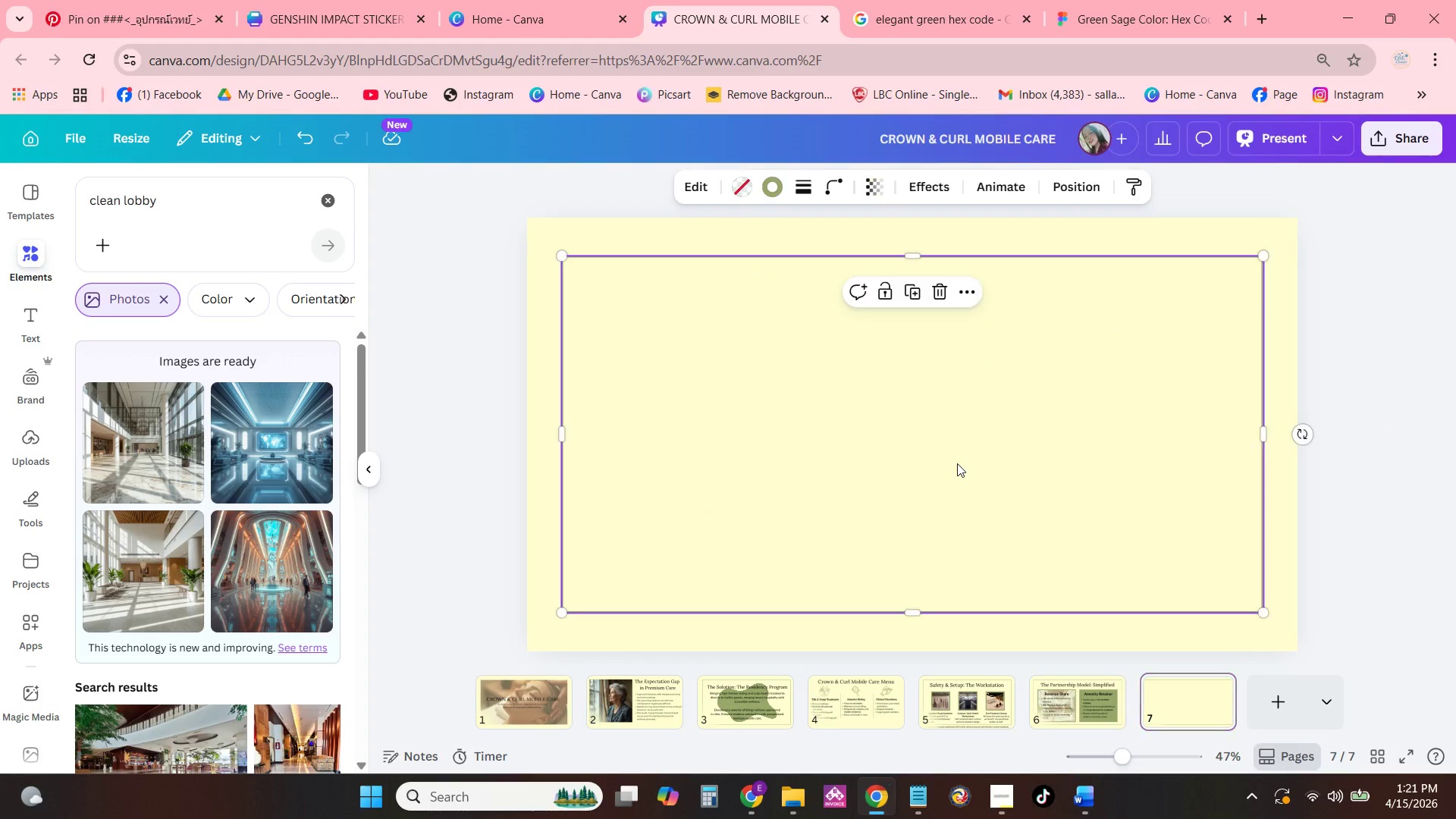 
key(Control+ControlLeft)
 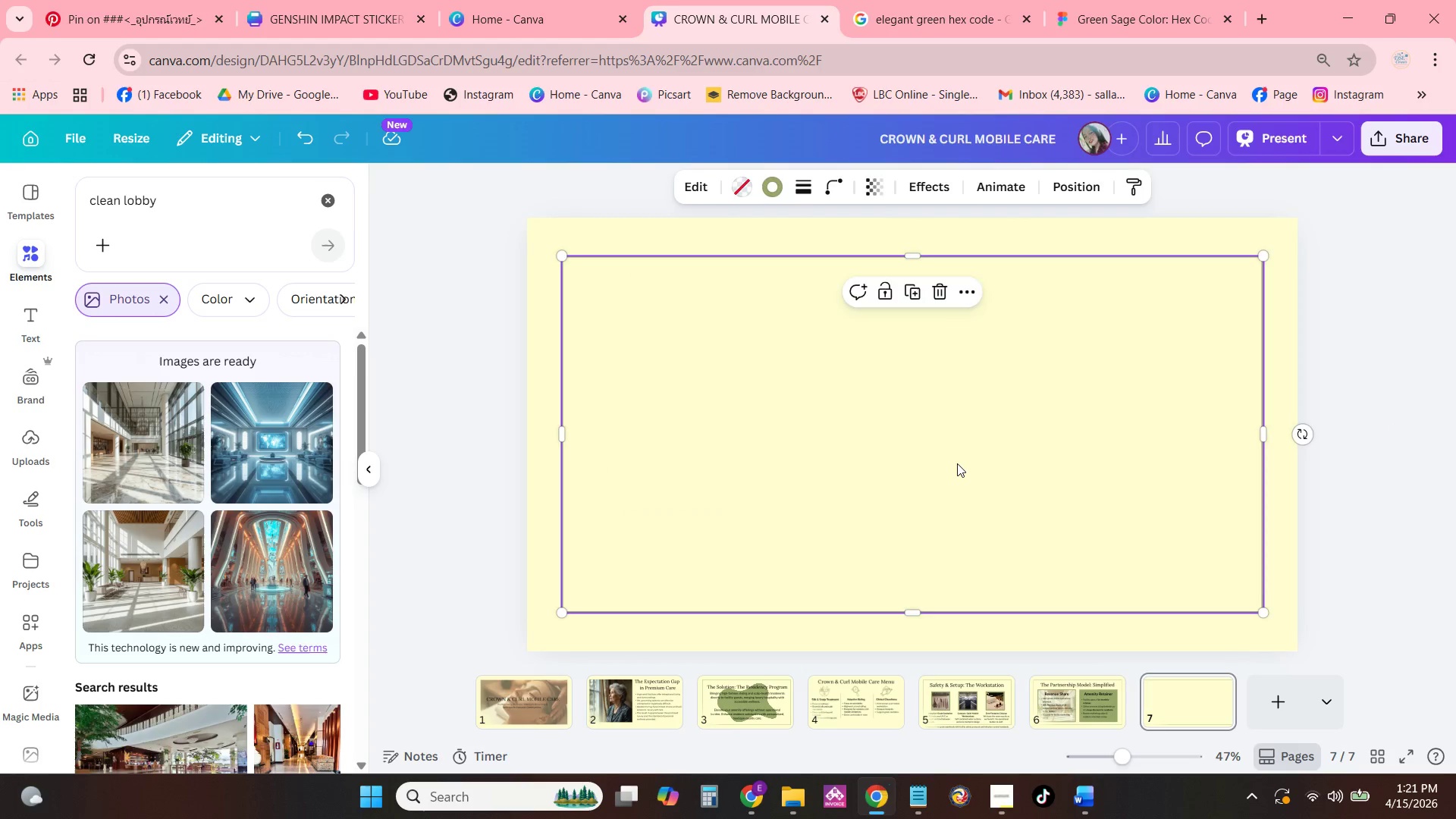 
key(Control+V)
 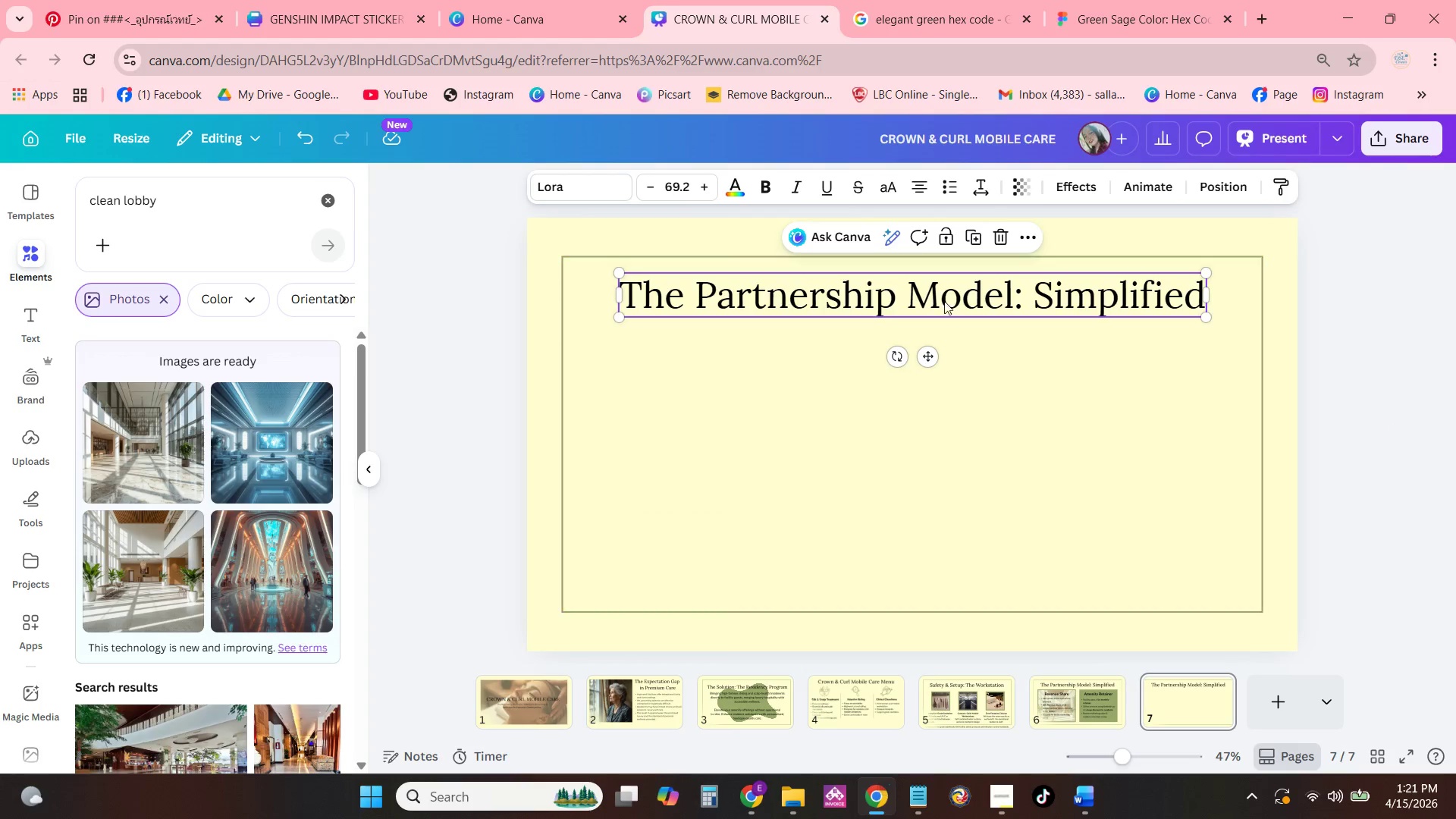 
double_click([944, 299])
 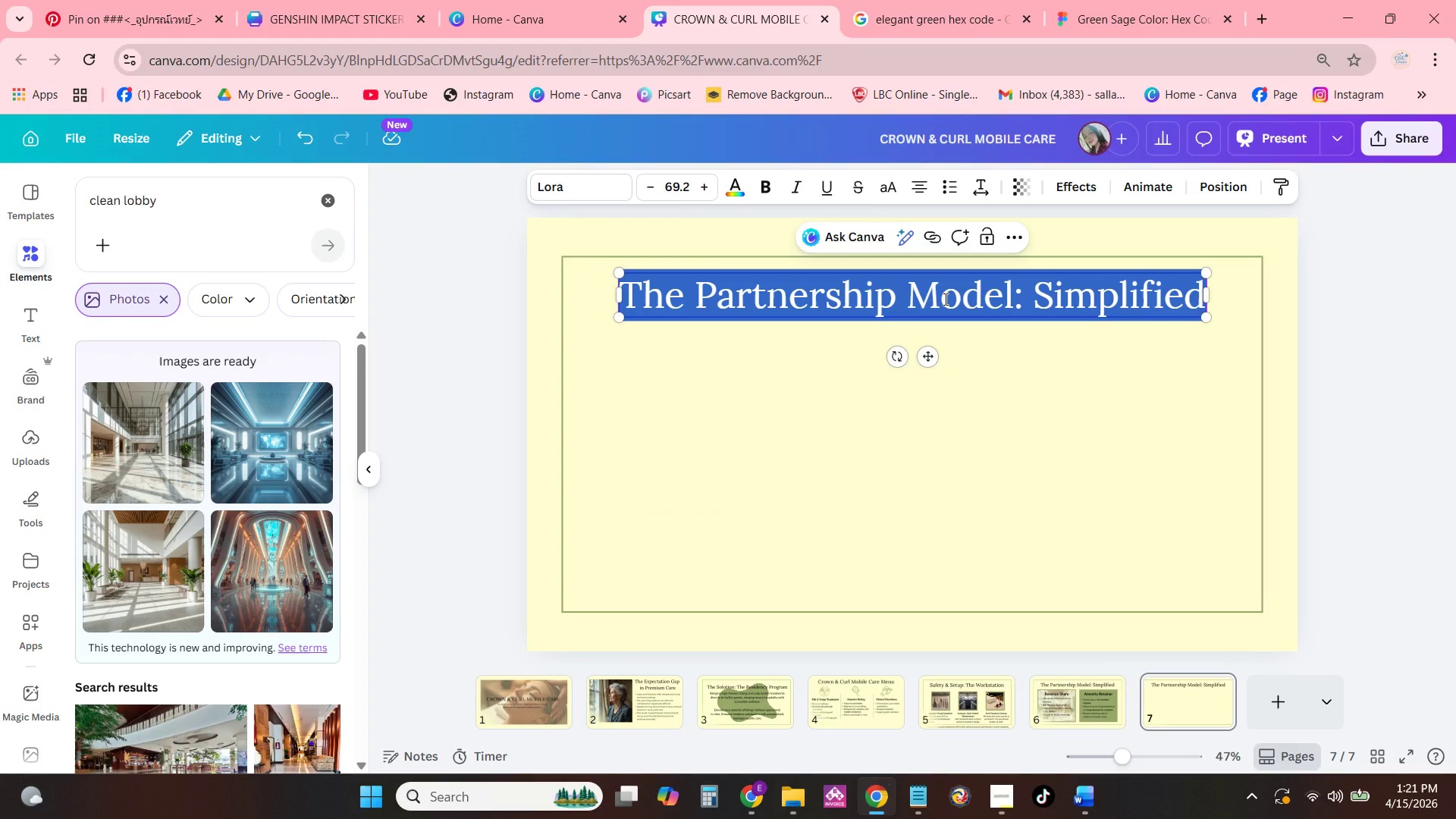 
type(Why Crwon)
key(Backspace)
key(Backspace)
key(Backspace)
type(own)
 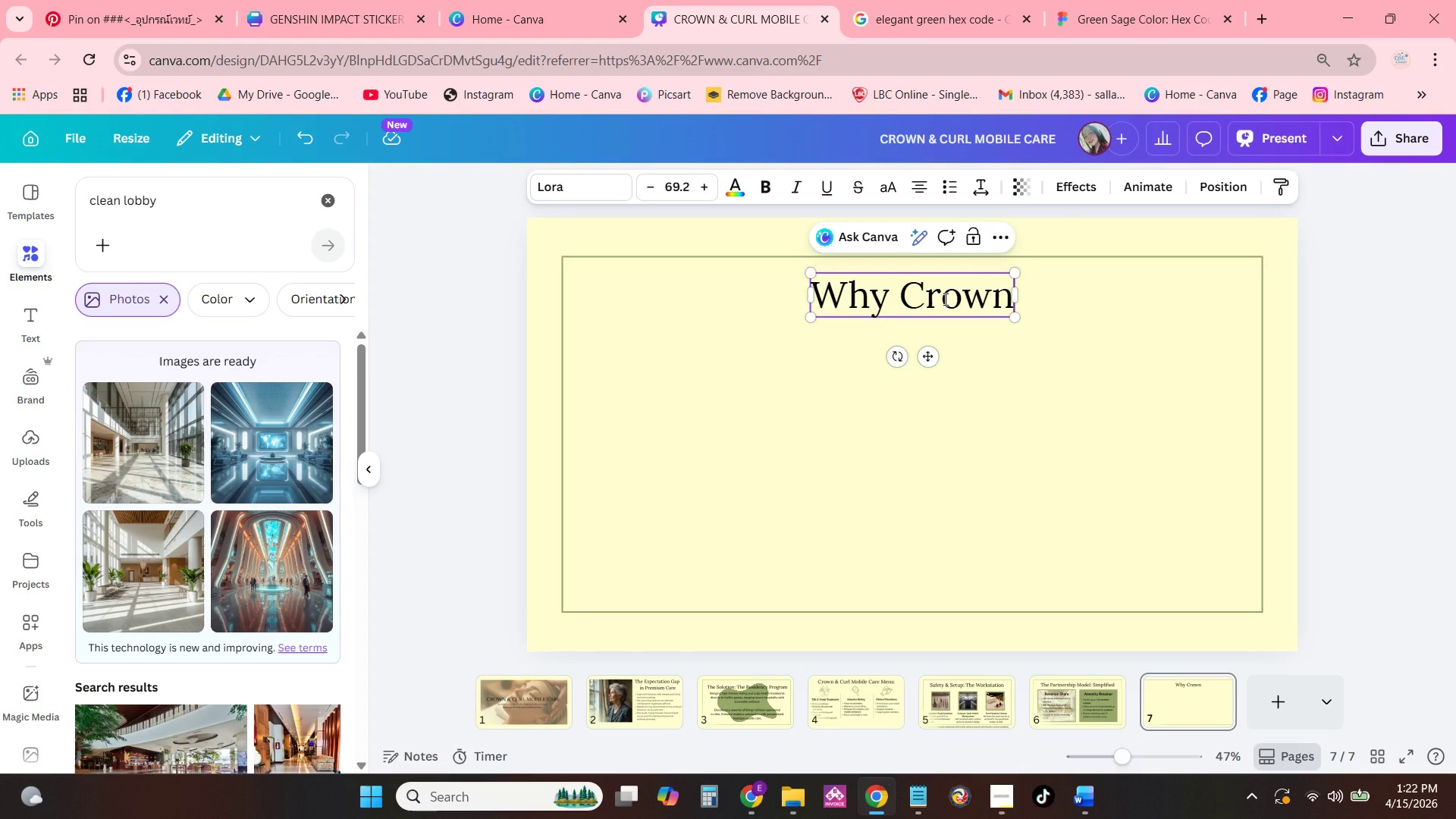 
type(5)
key(Backspace)
type( & Cur)
key(Backspace)
key(Backspace)
key(Backspace)
type(Curl?)
 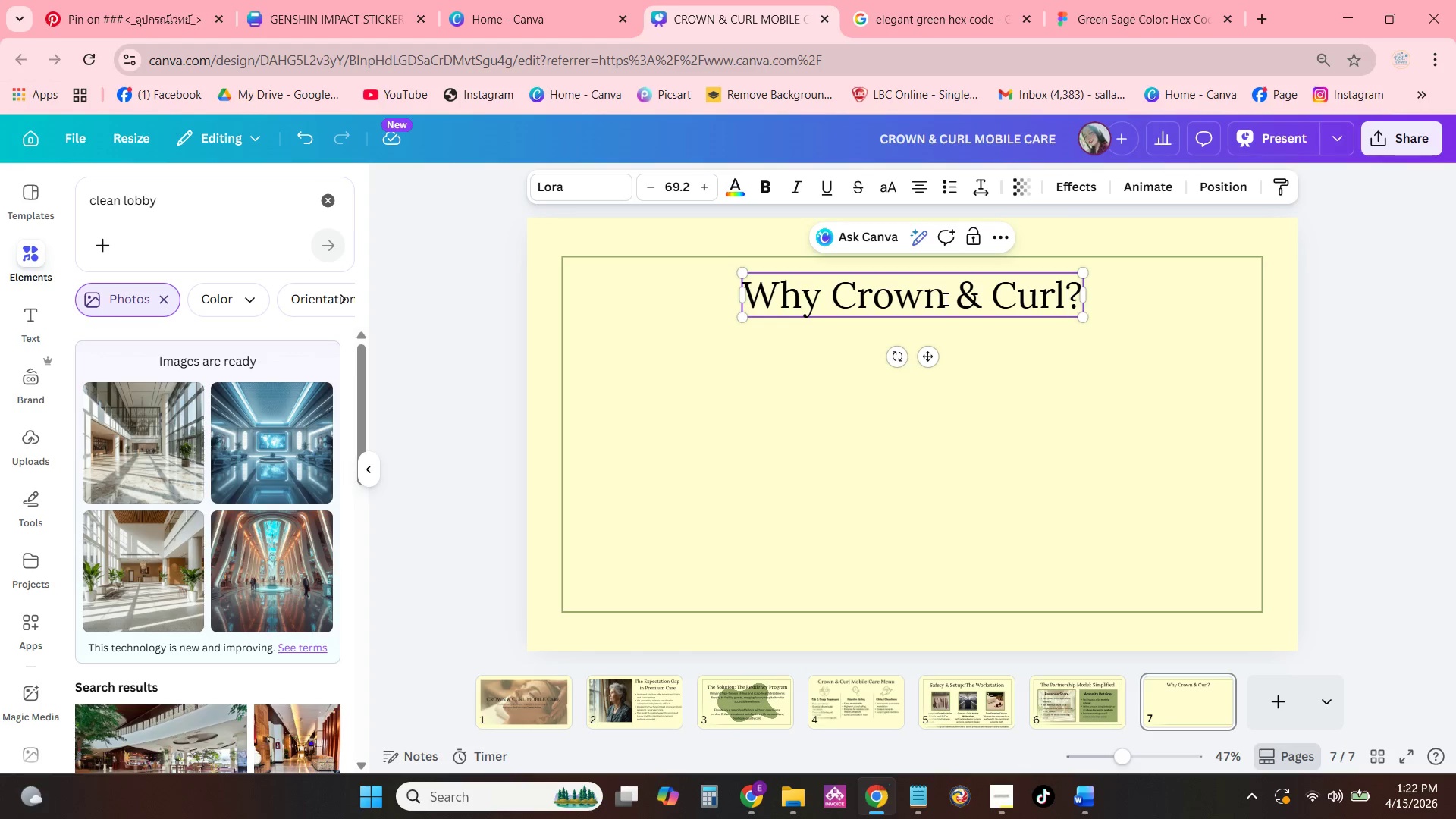 
key(Space)
 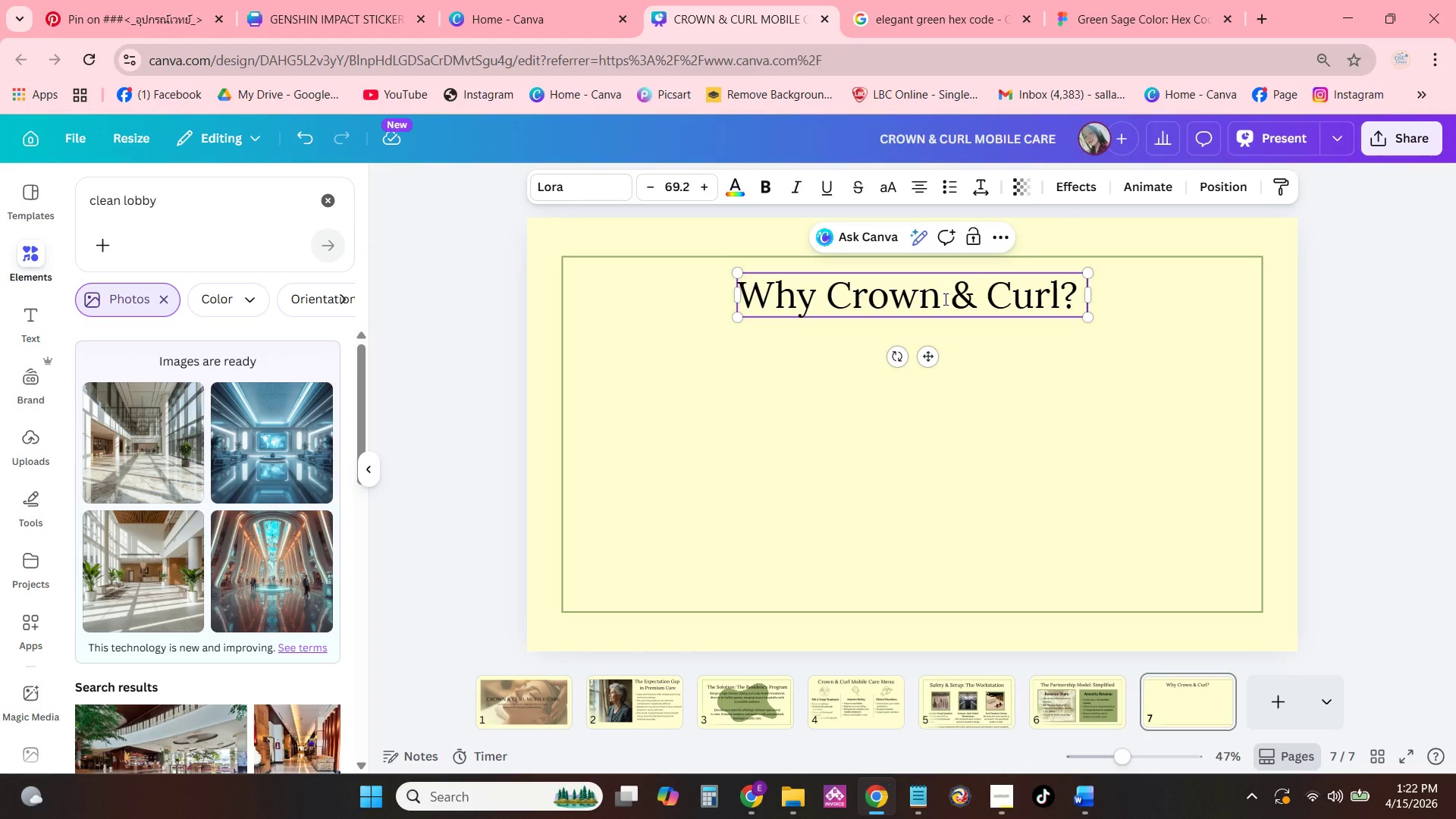 
wait(8.19)
 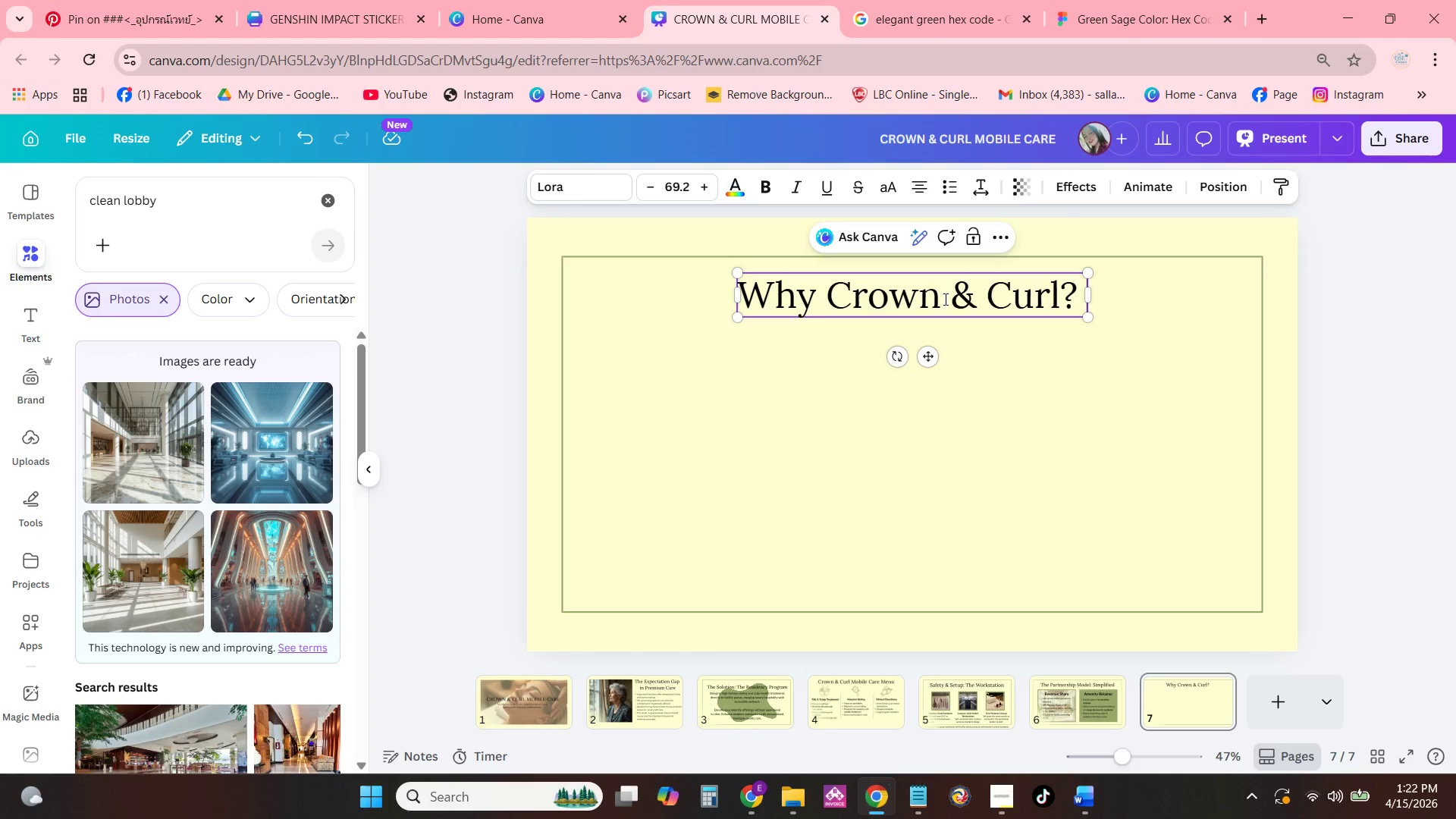 
left_click([1078, 699])
 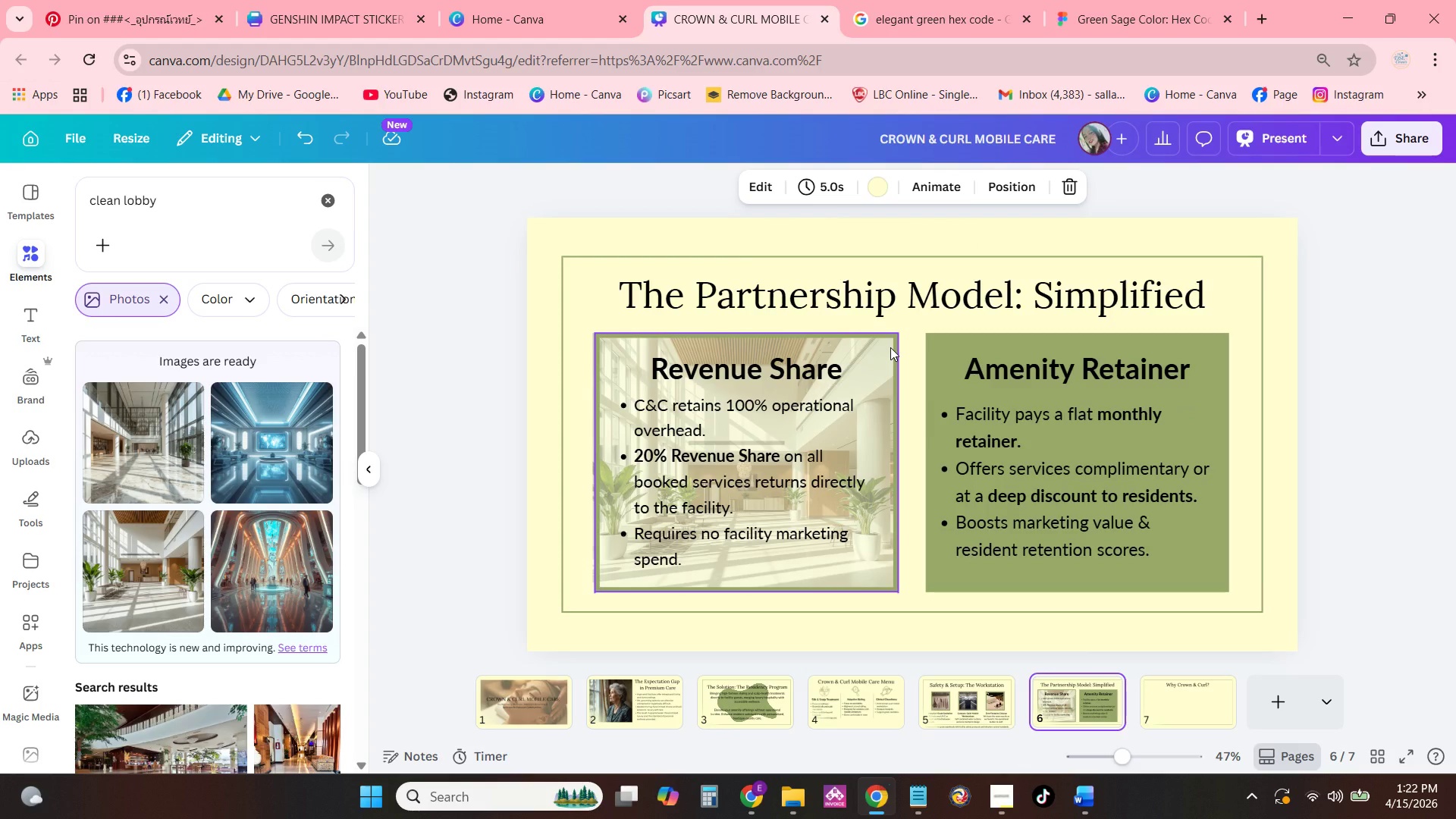 
left_click([894, 346])
 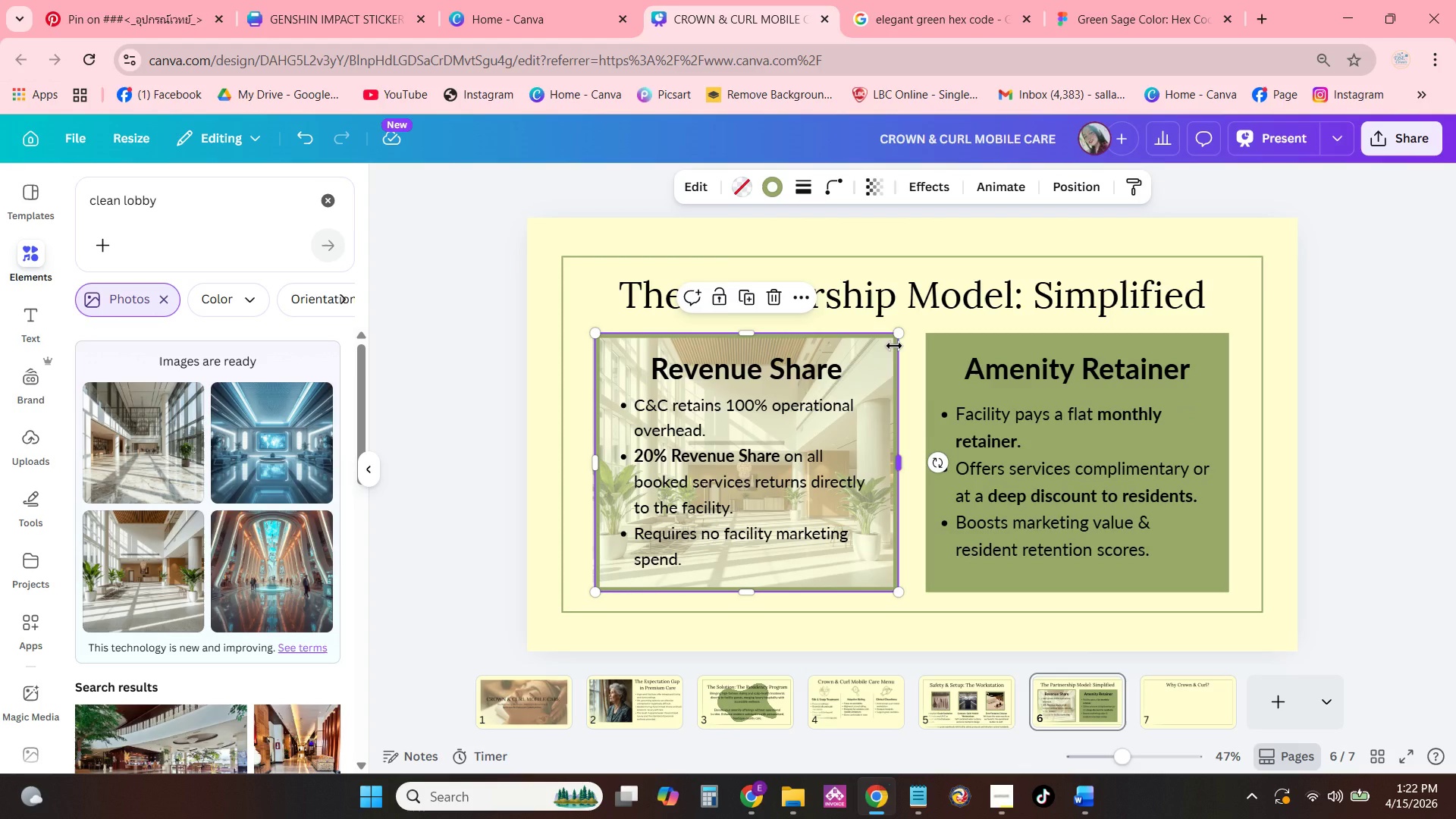 
key(Control+C)
 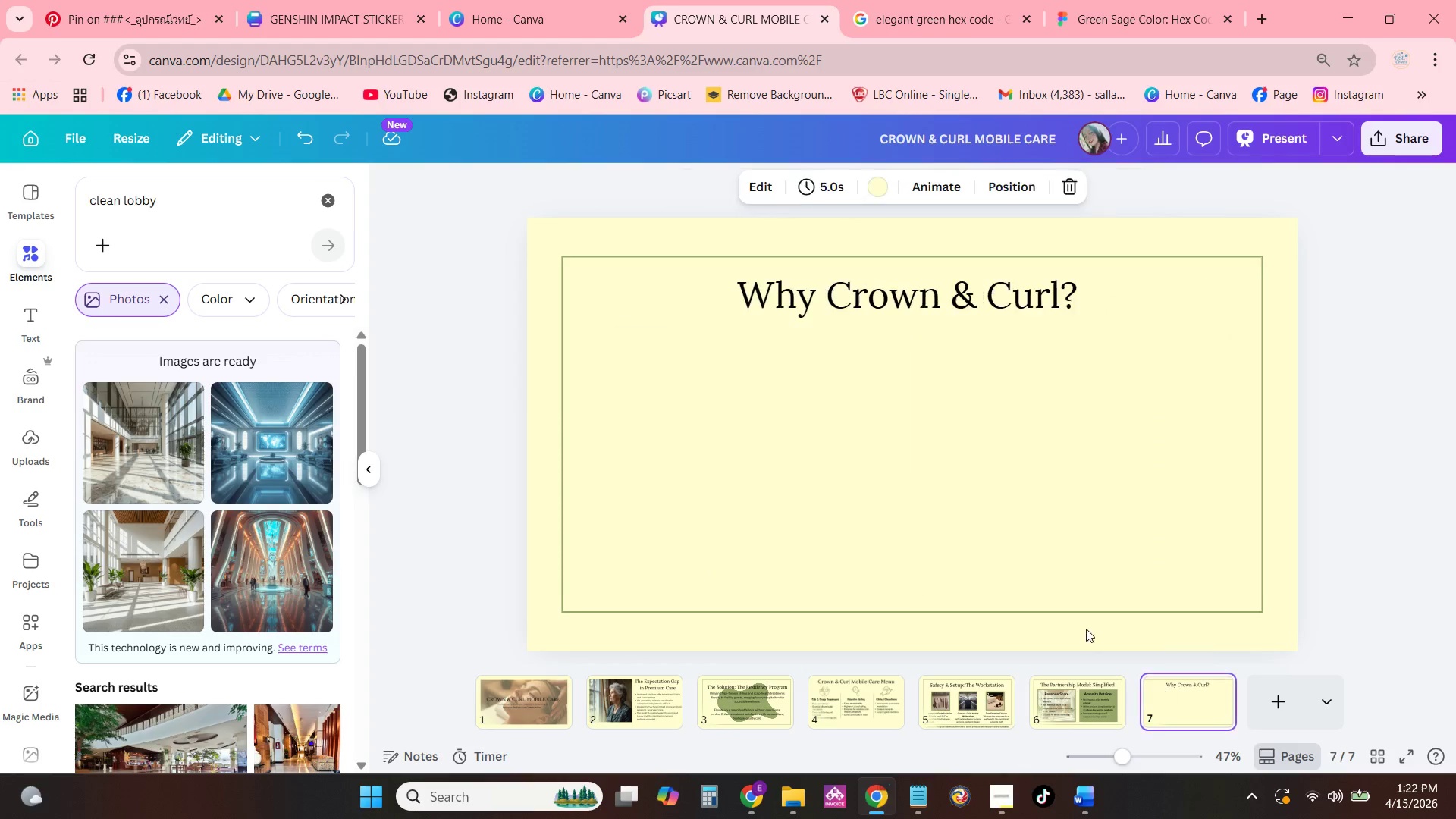 
double_click([874, 457])
 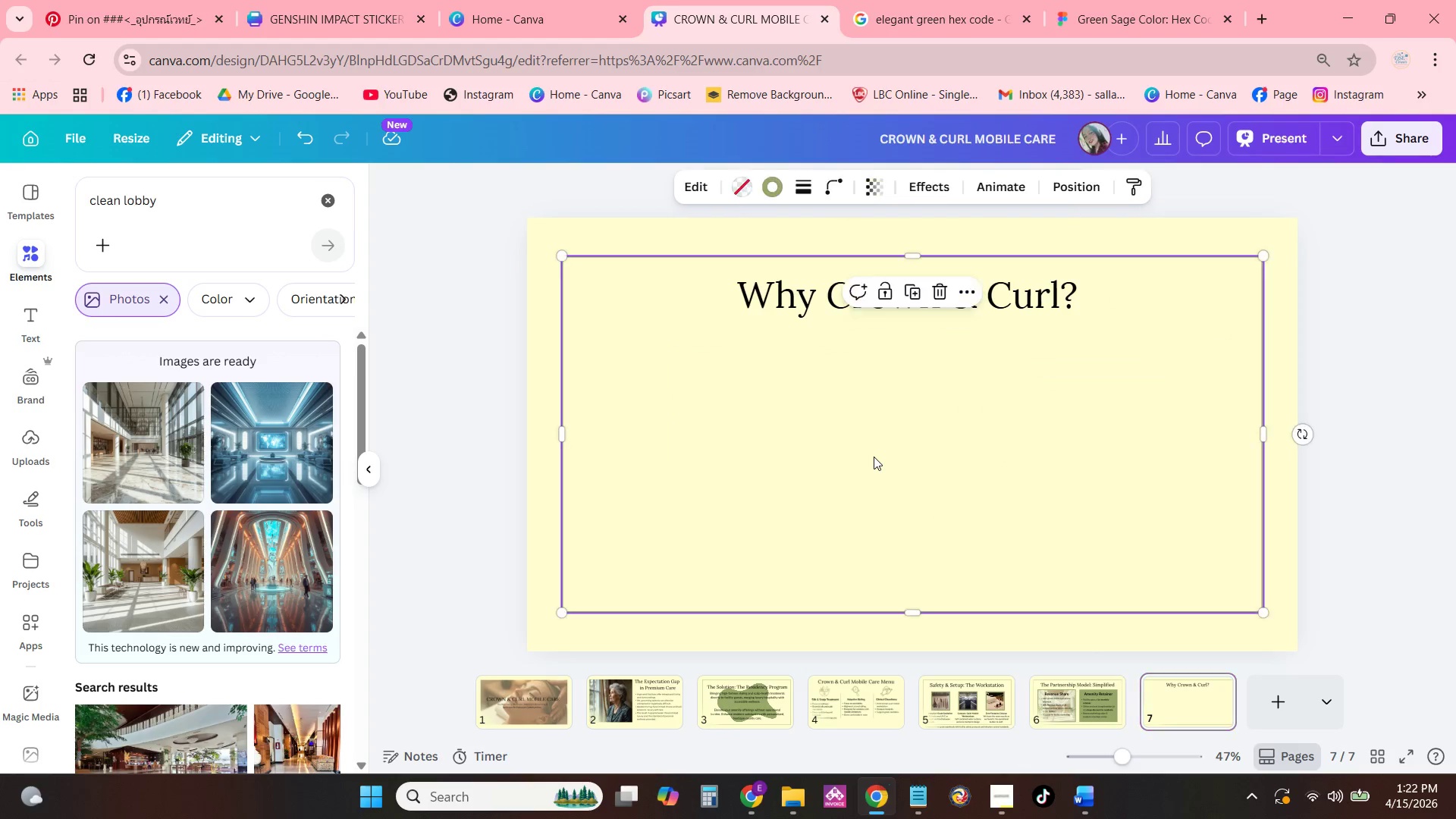 
key(Control+ControlLeft)
 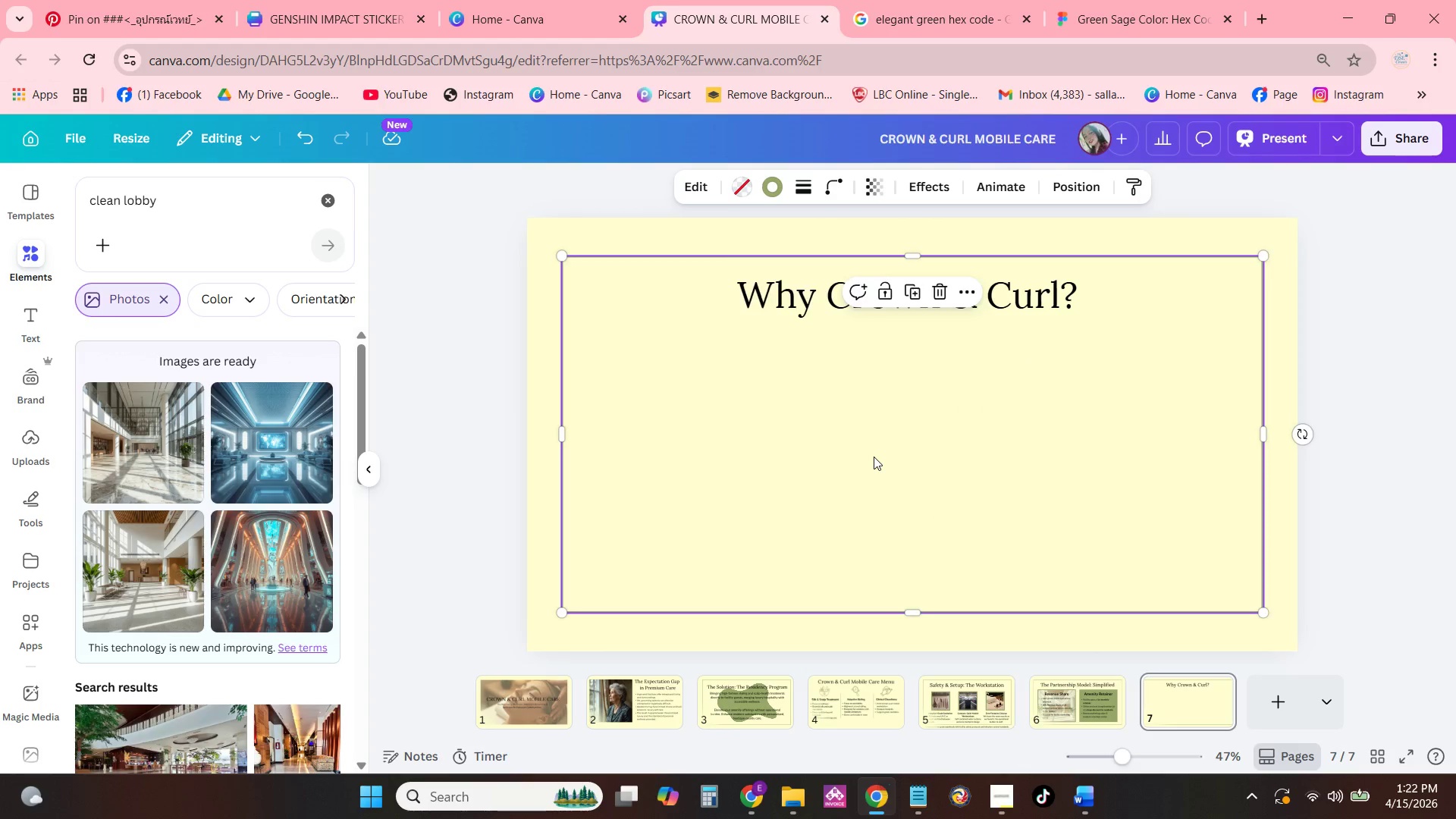 
key(Control+V)
 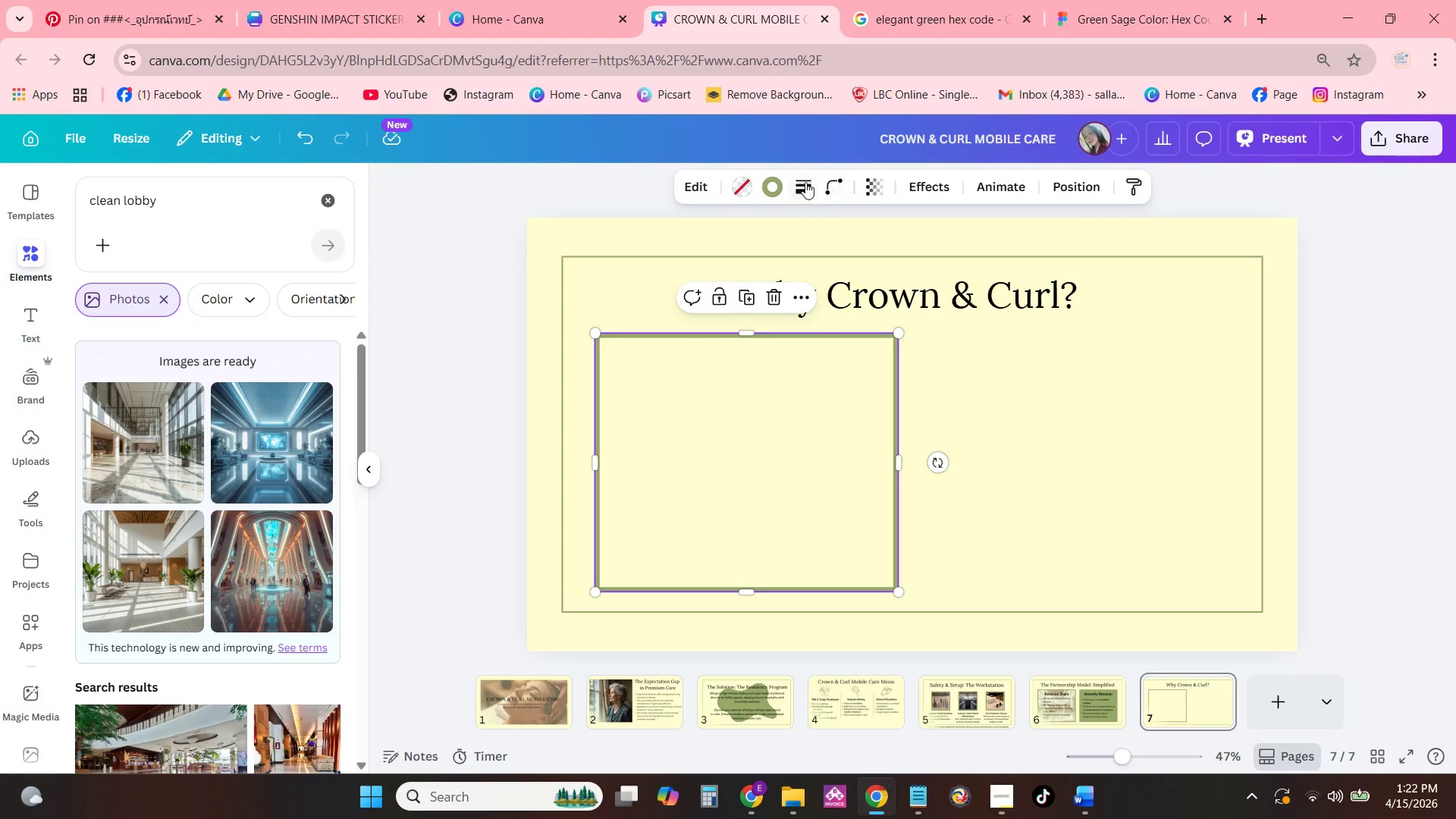 
left_click([779, 185])
 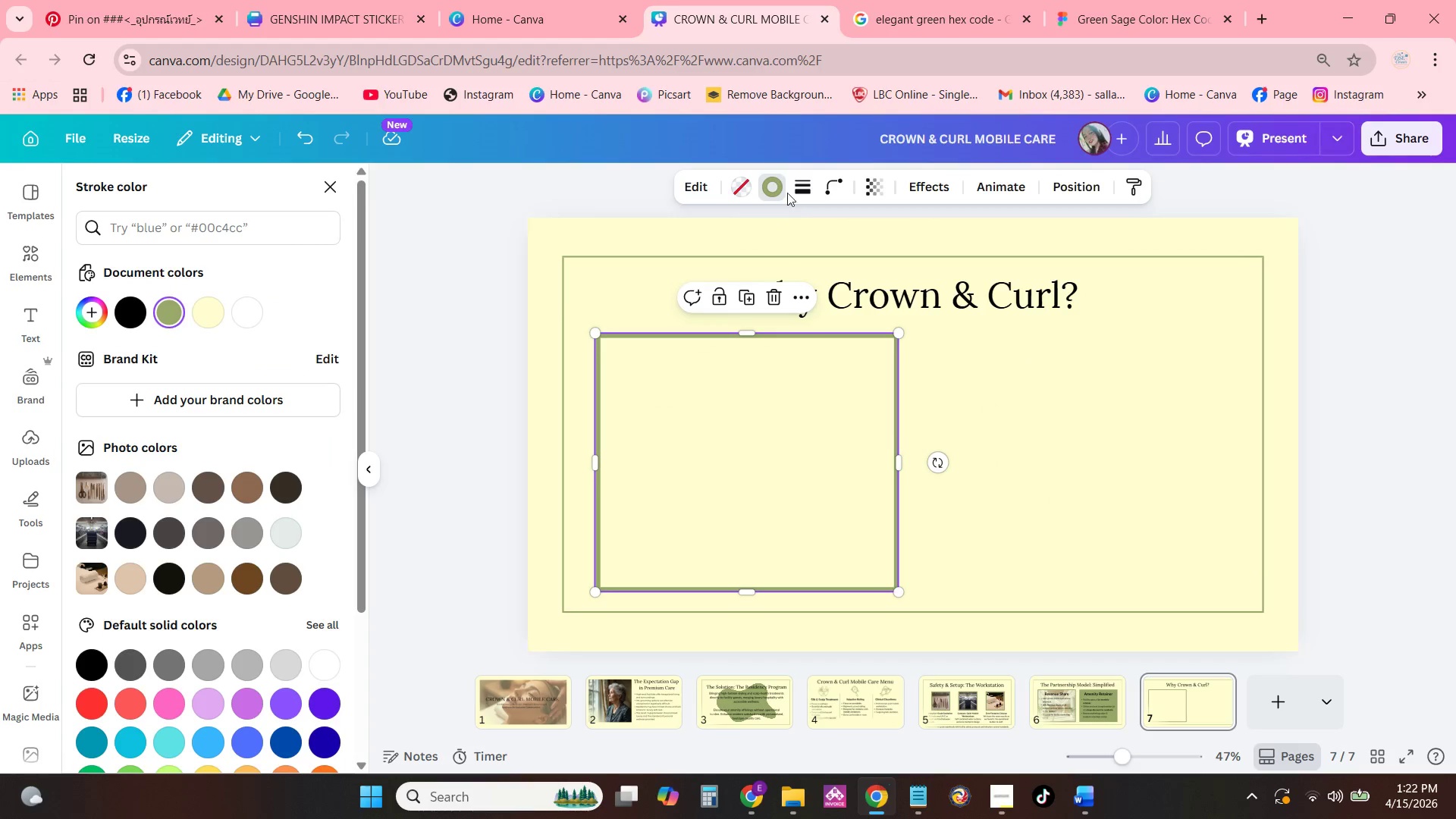 
left_click([792, 190])
 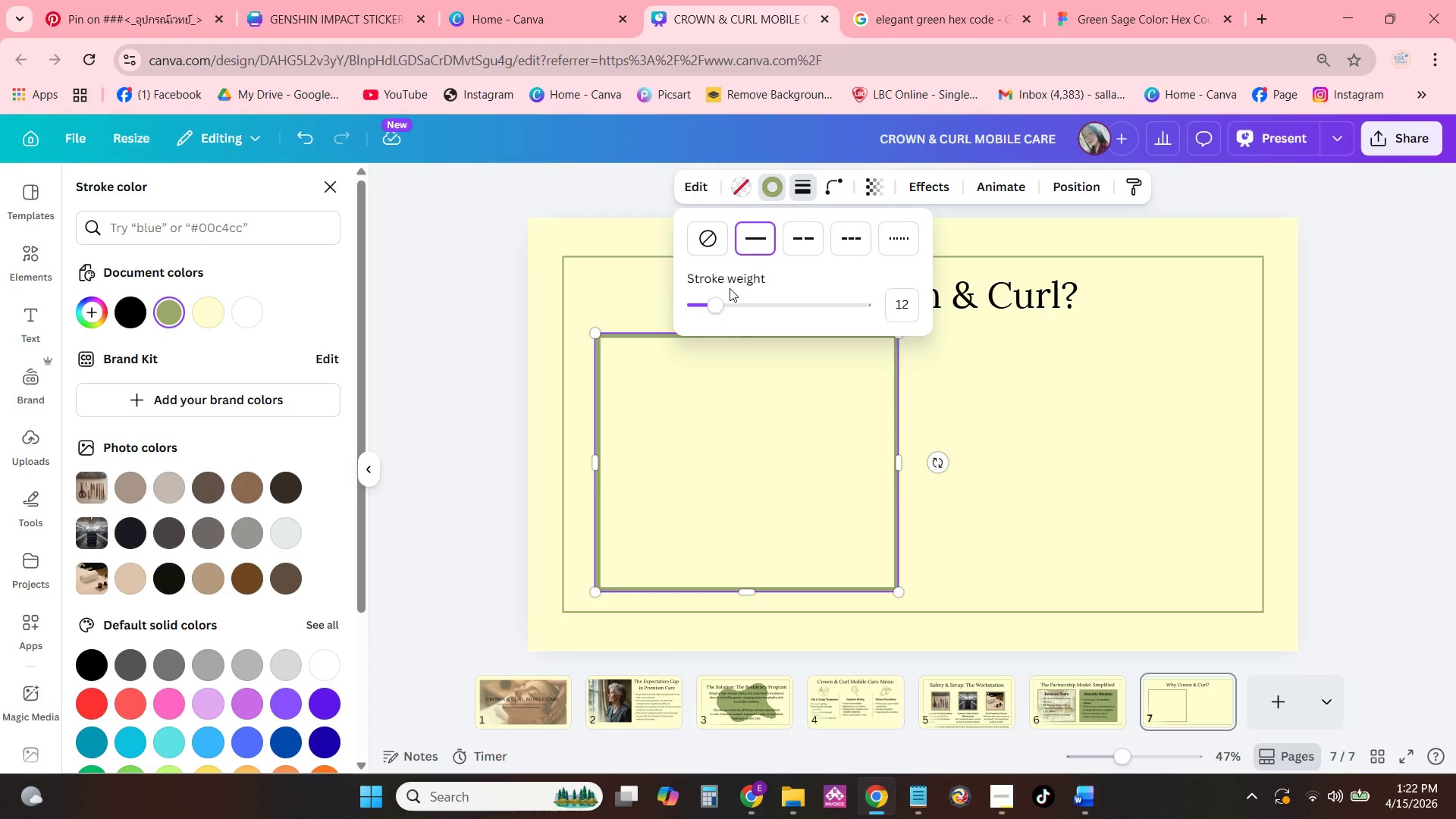 
left_click_drag(start_coordinate=[717, 302], to_coordinate=[700, 304])
 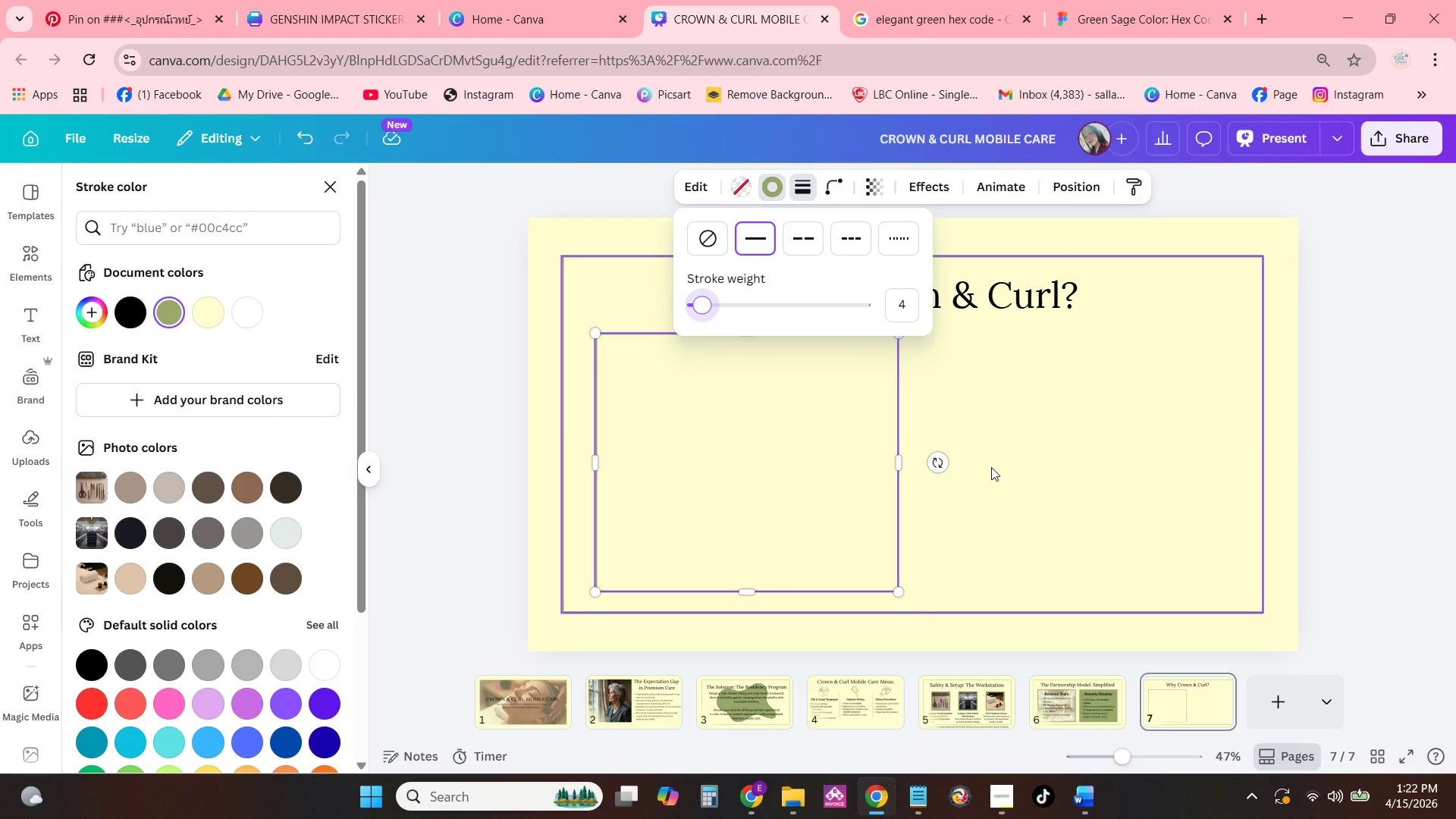 
left_click([991, 467])
 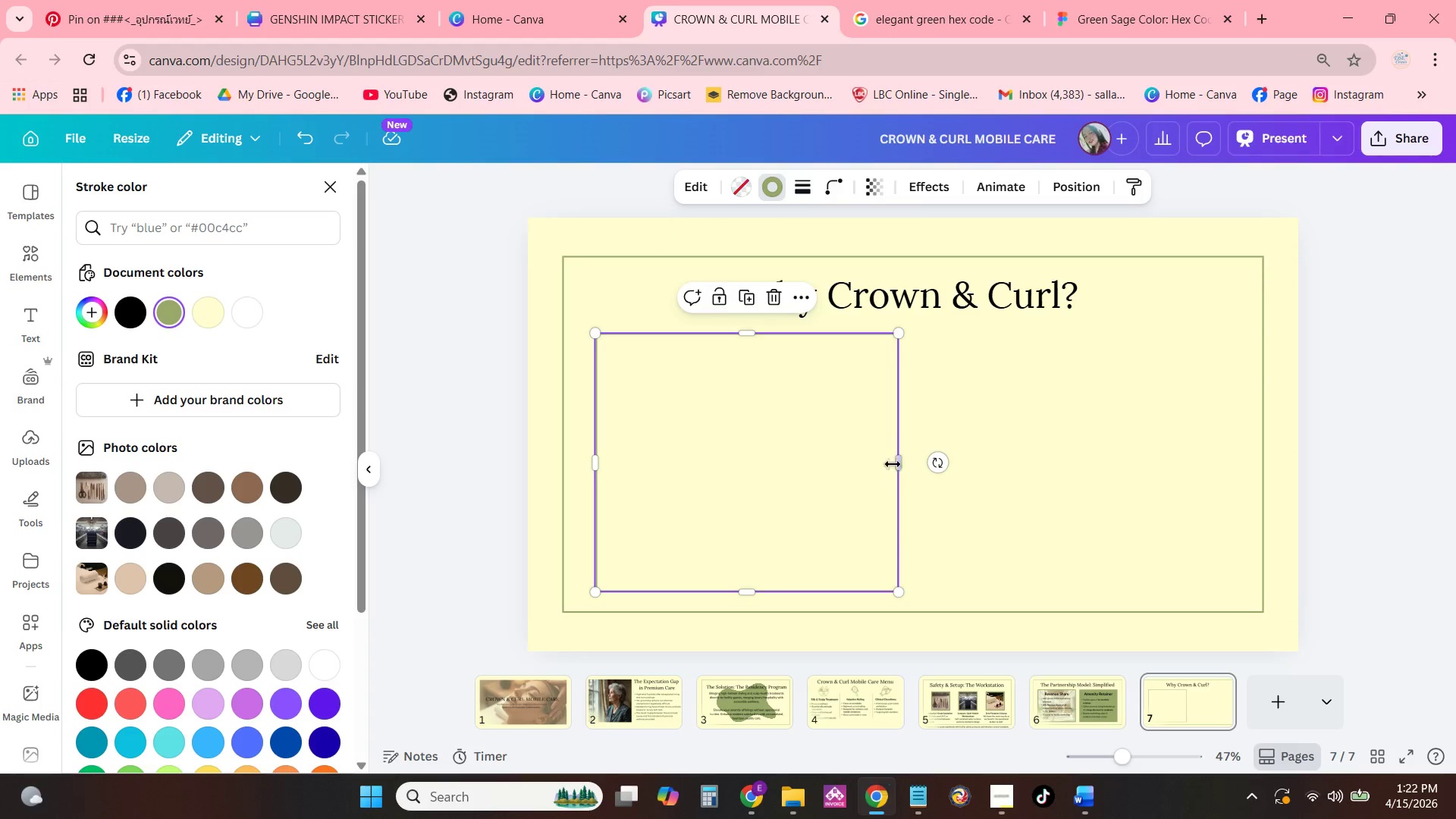 
left_click_drag(start_coordinate=[901, 463], to_coordinate=[761, 439])
 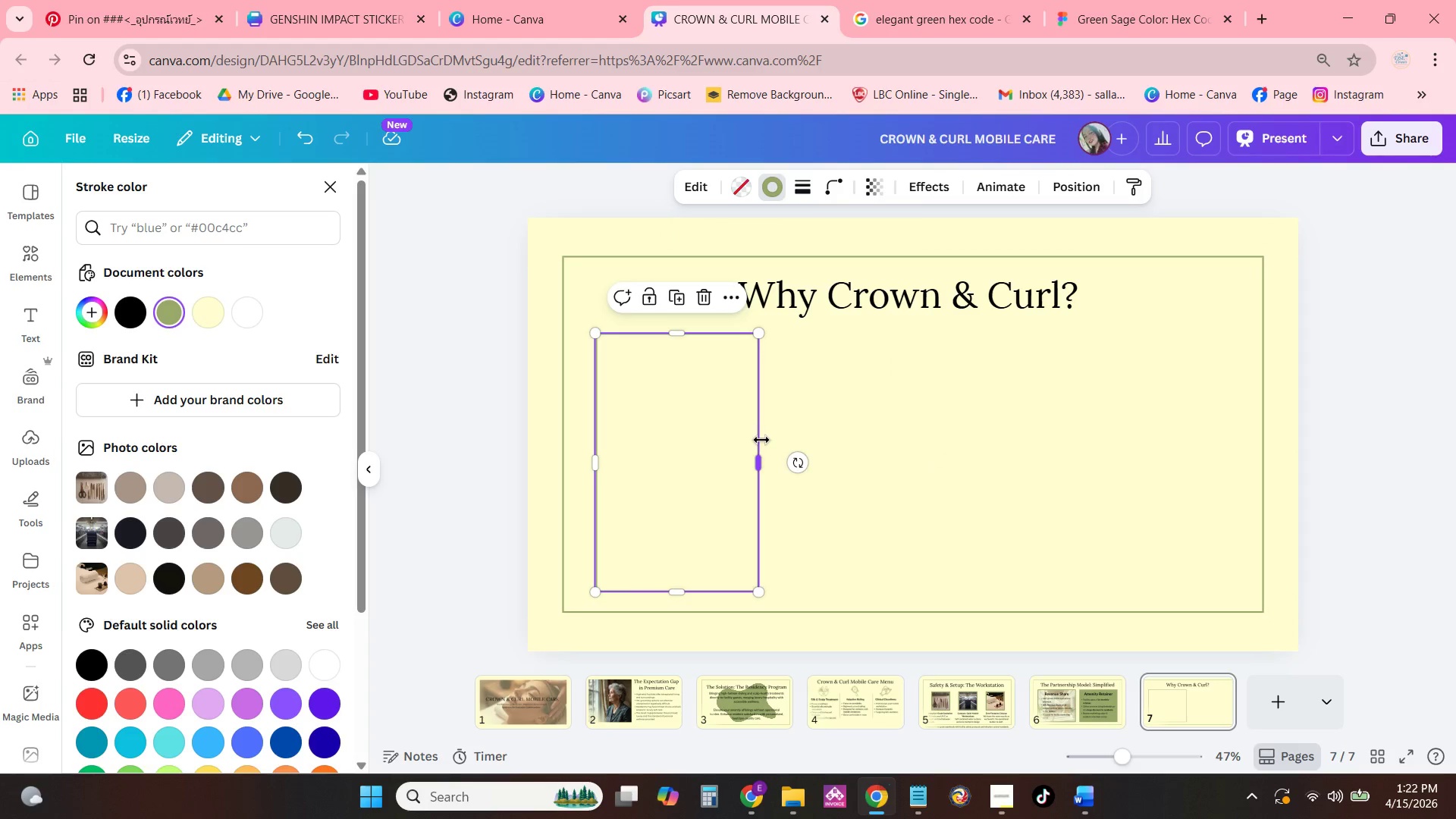 
key(Control+ControlLeft)
 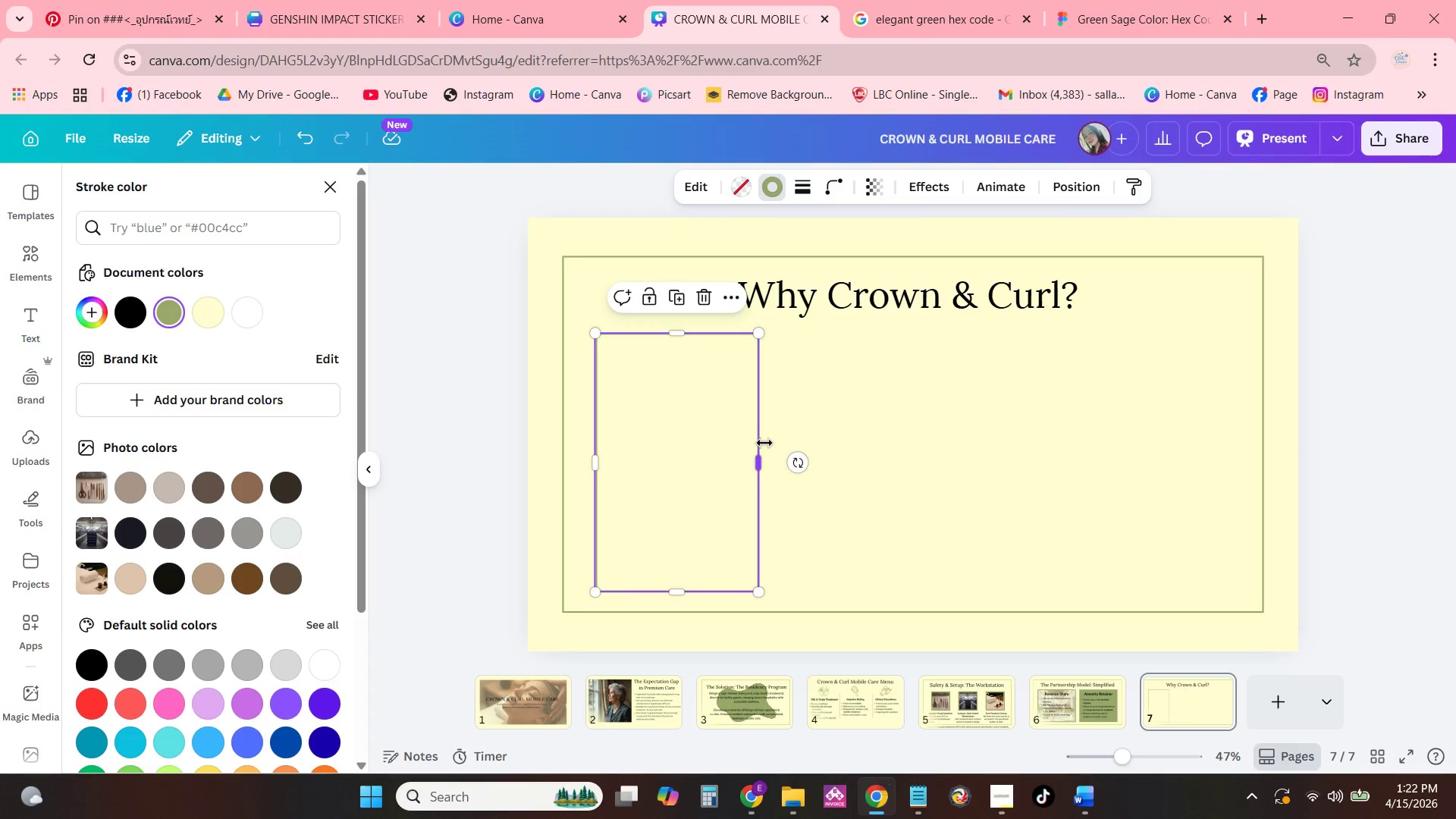 
key(Control+C)
 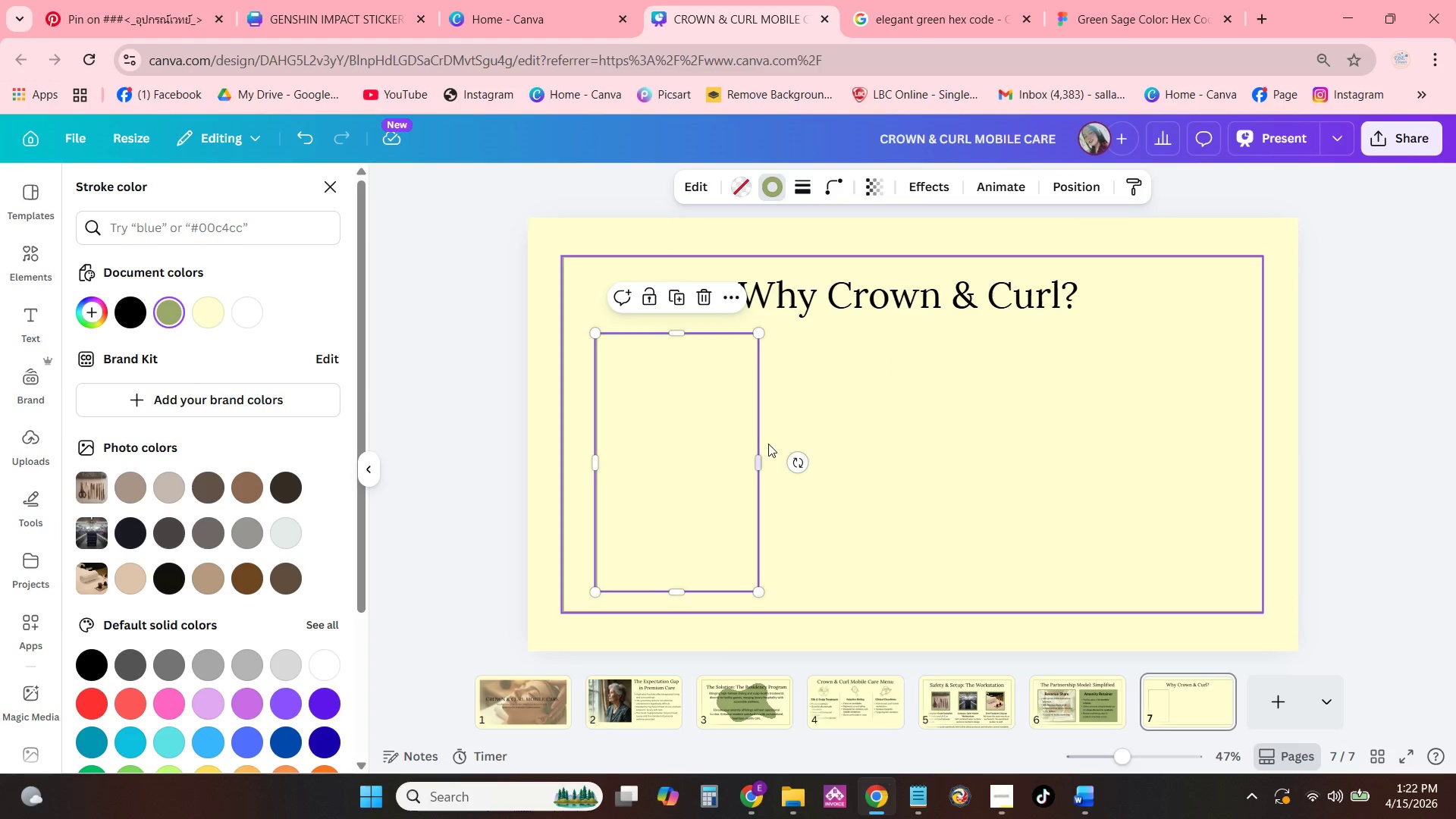 
key(V)
 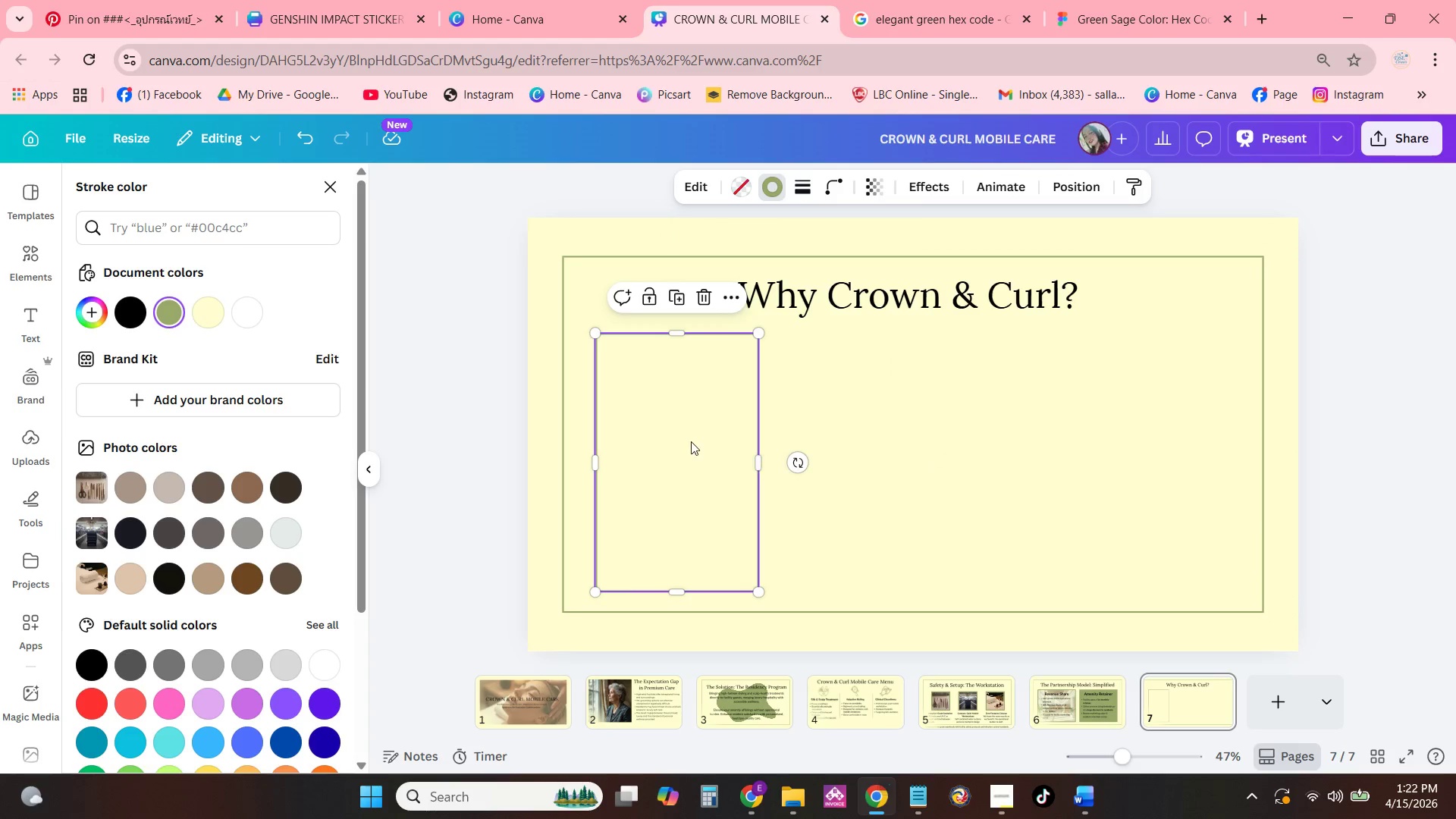 
left_click([691, 441])
 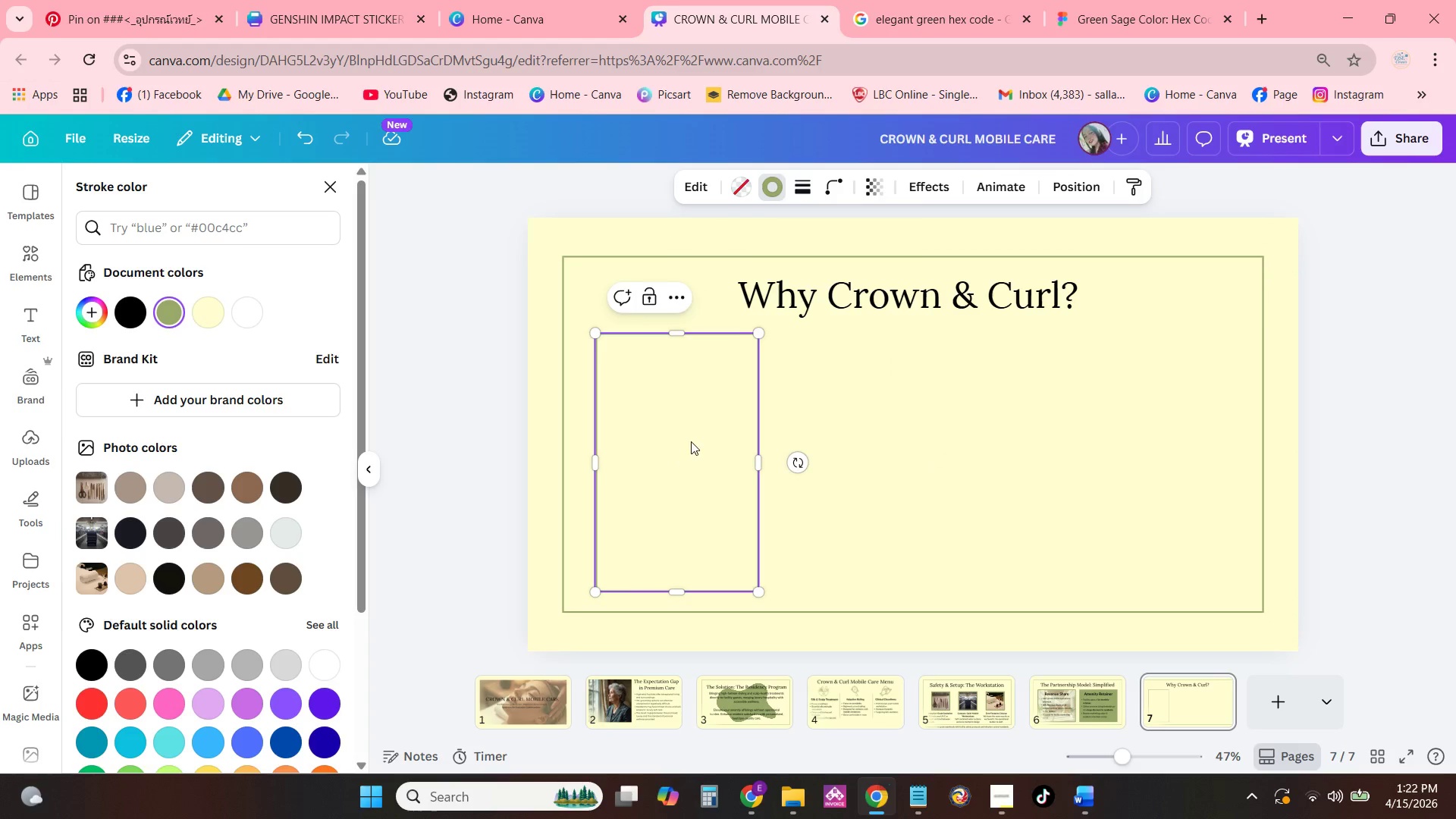 
key(Control+ControlLeft)
 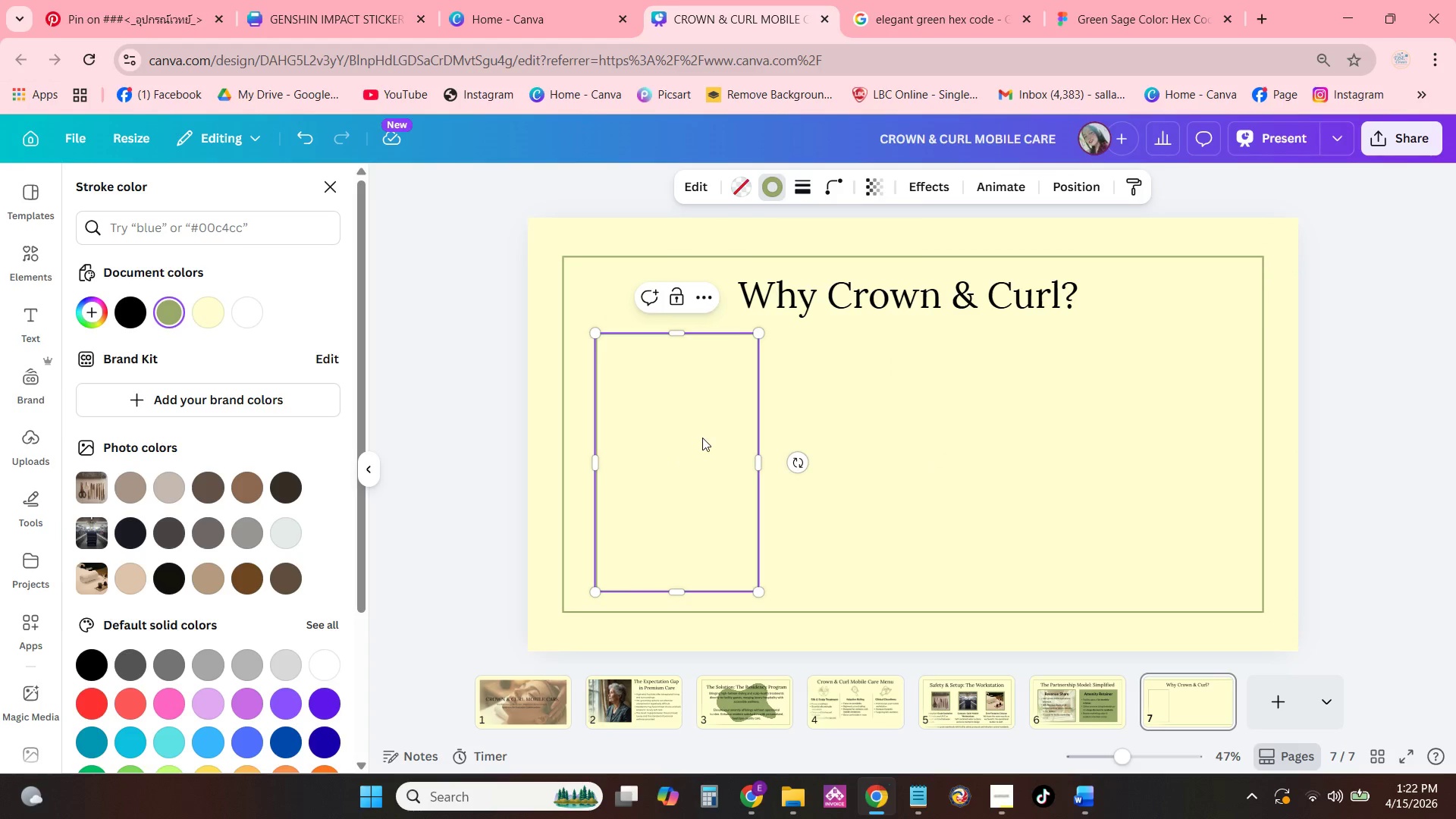 
key(Control+V)
 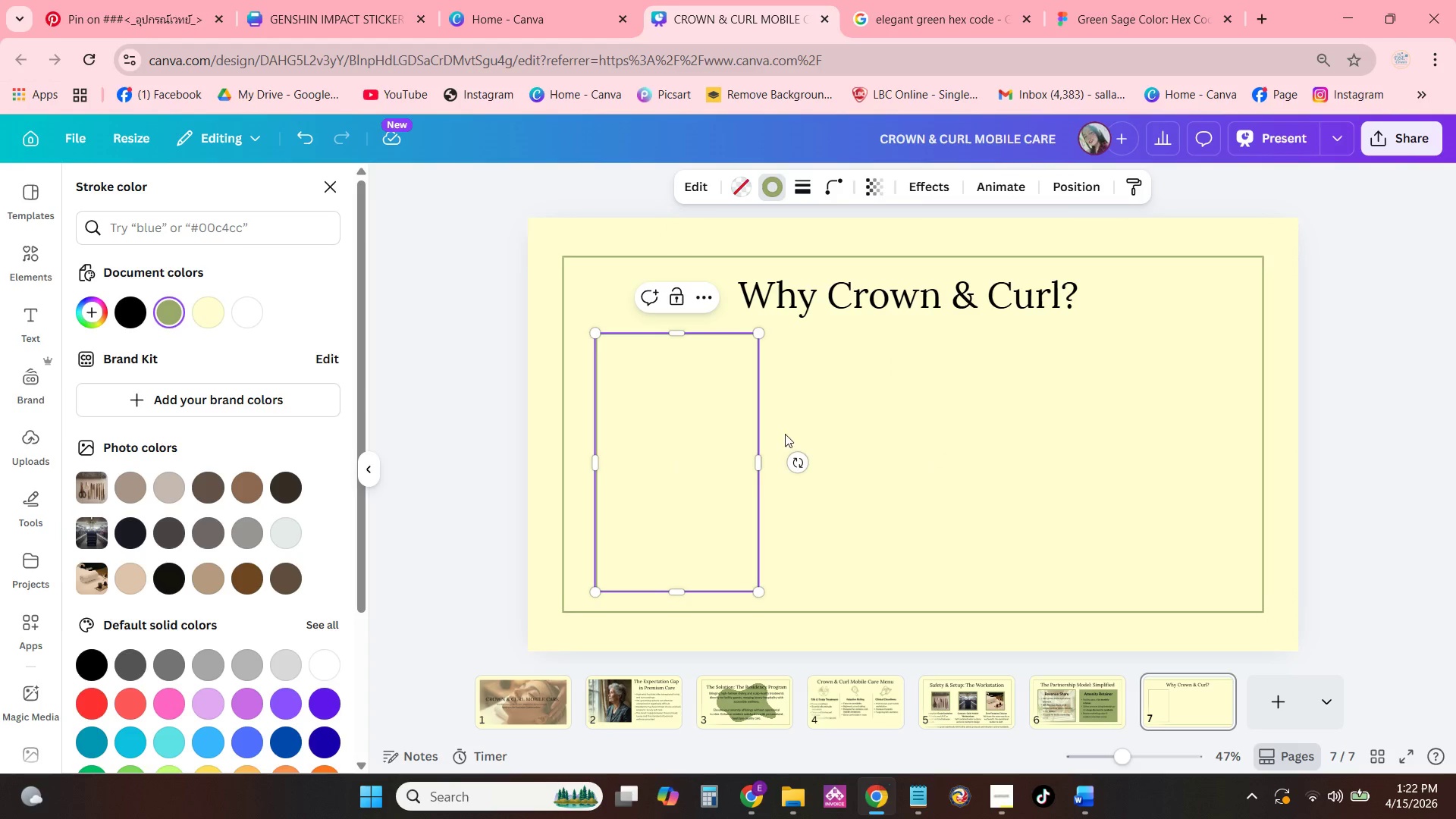 
left_click([908, 435])
 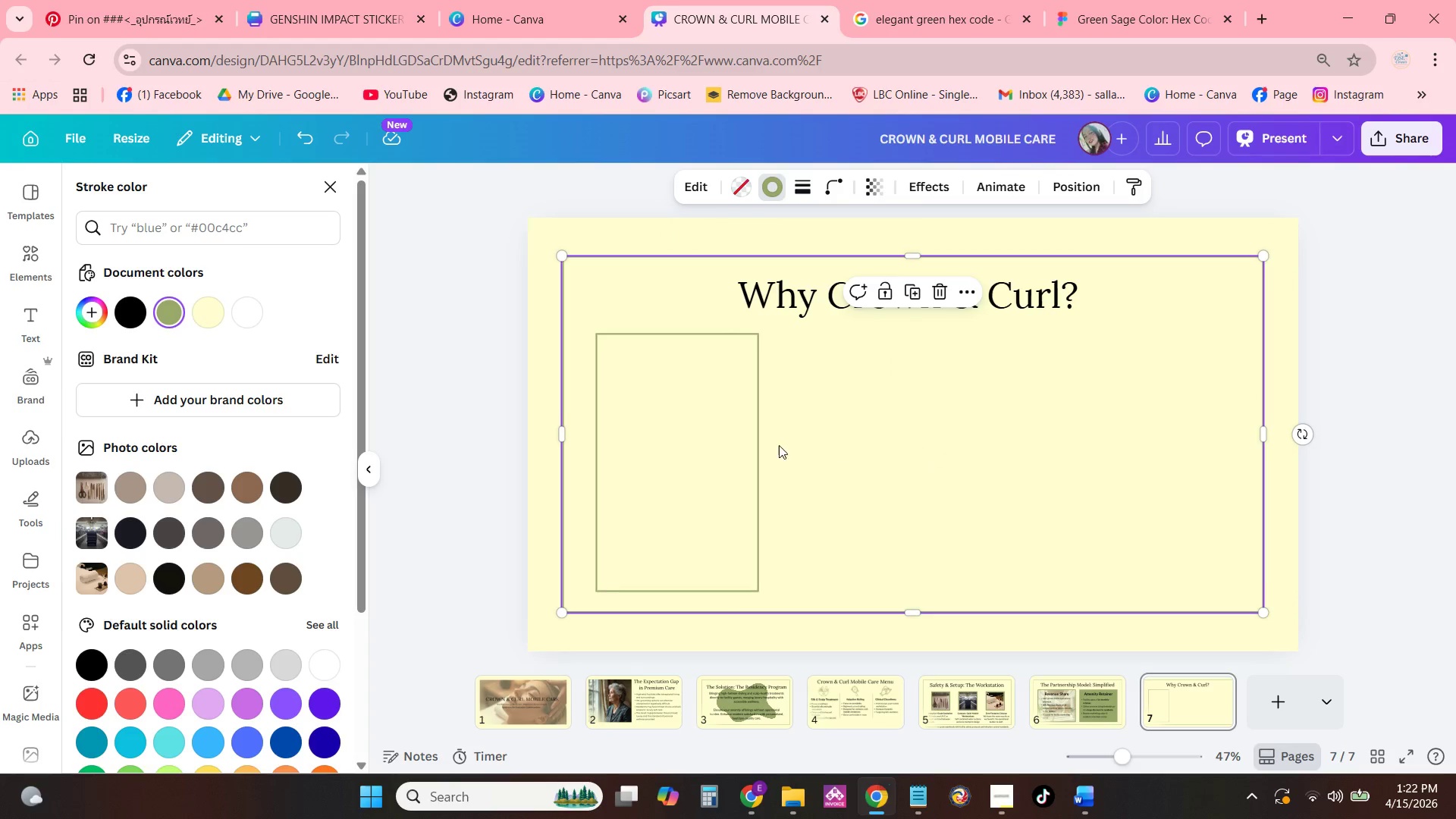 
left_click_drag(start_coordinate=[743, 444], to_coordinate=[866, 436])
 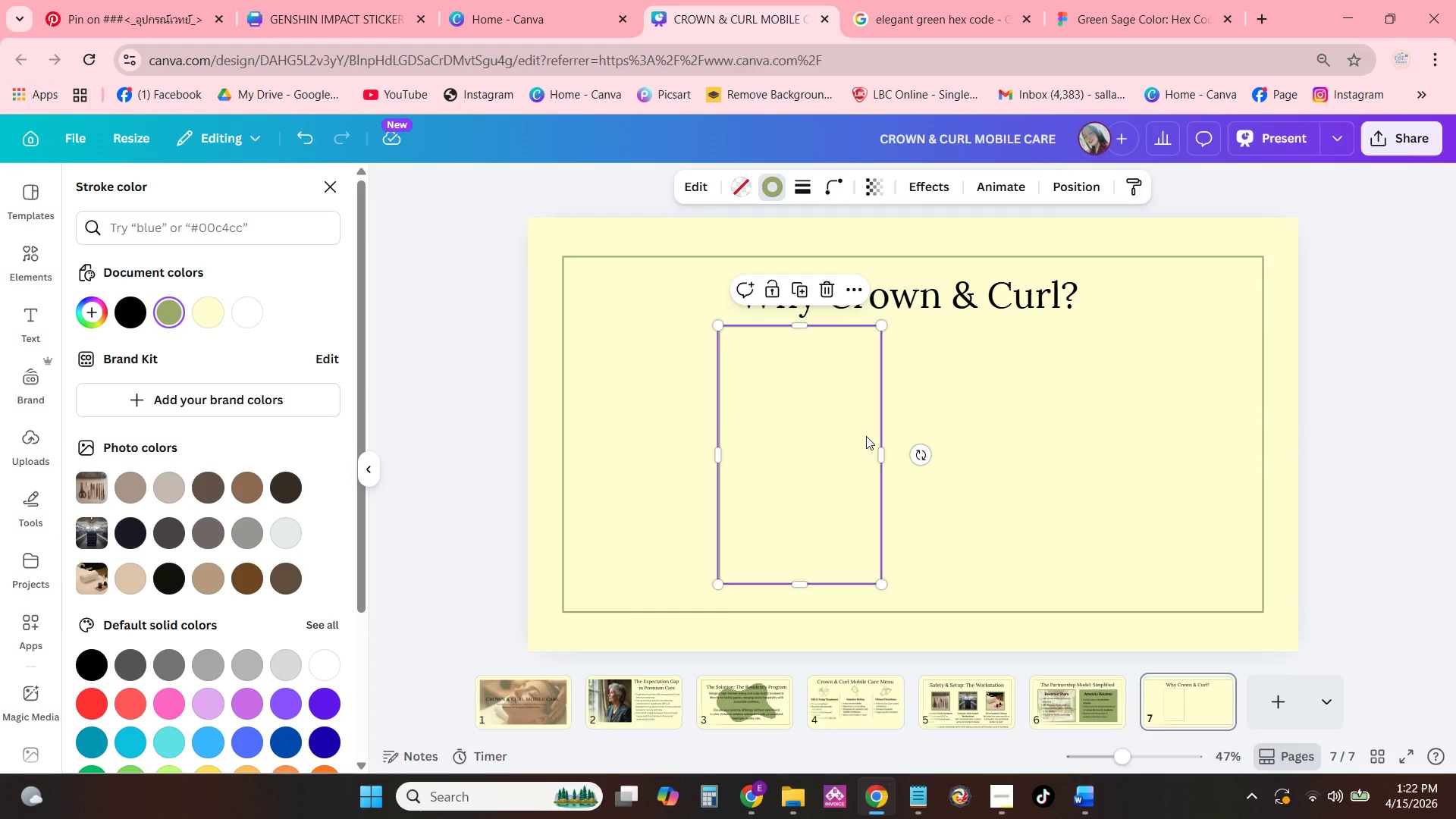 
key(Control+C)
 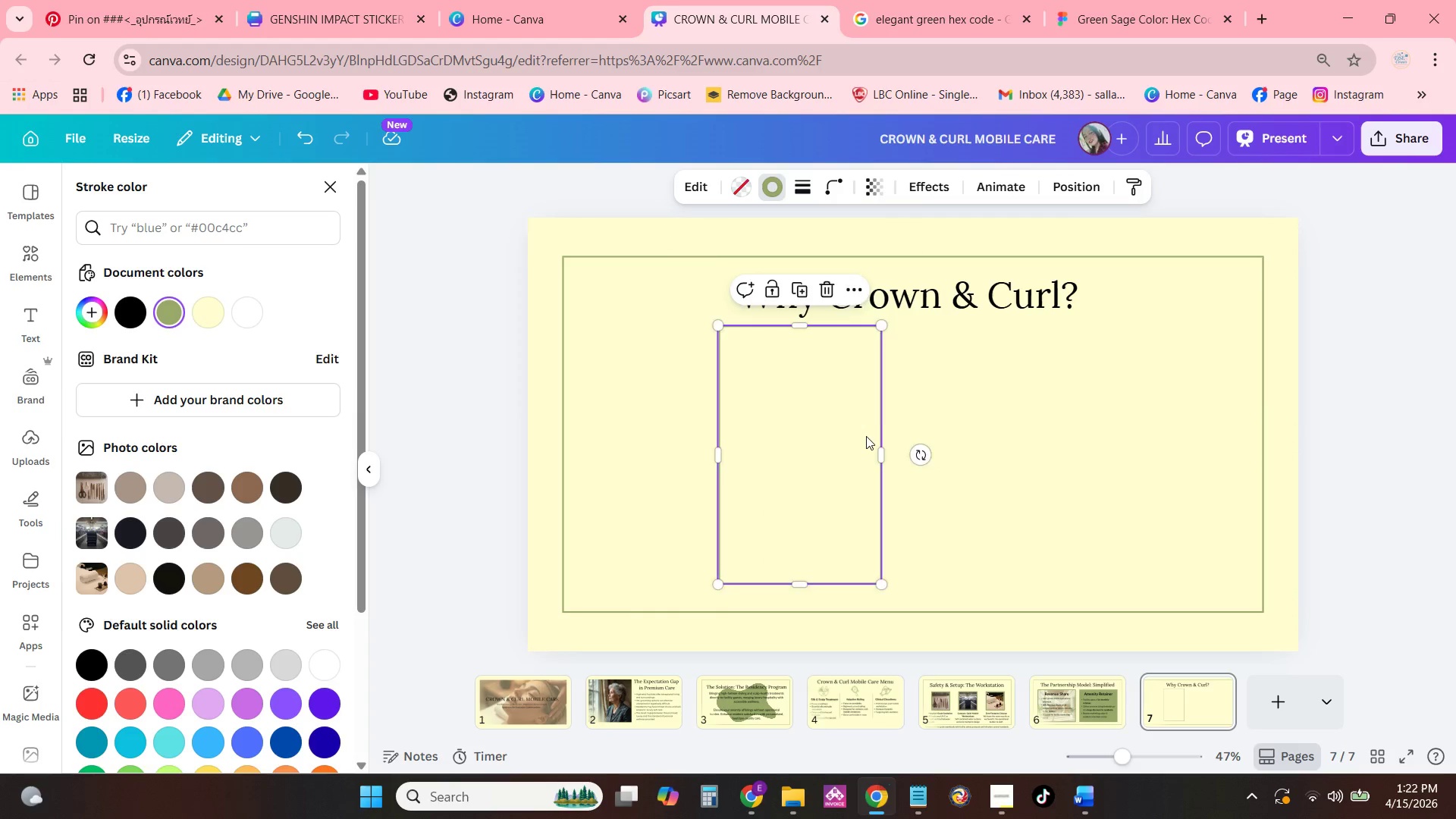 
key(Control+ControlLeft)
 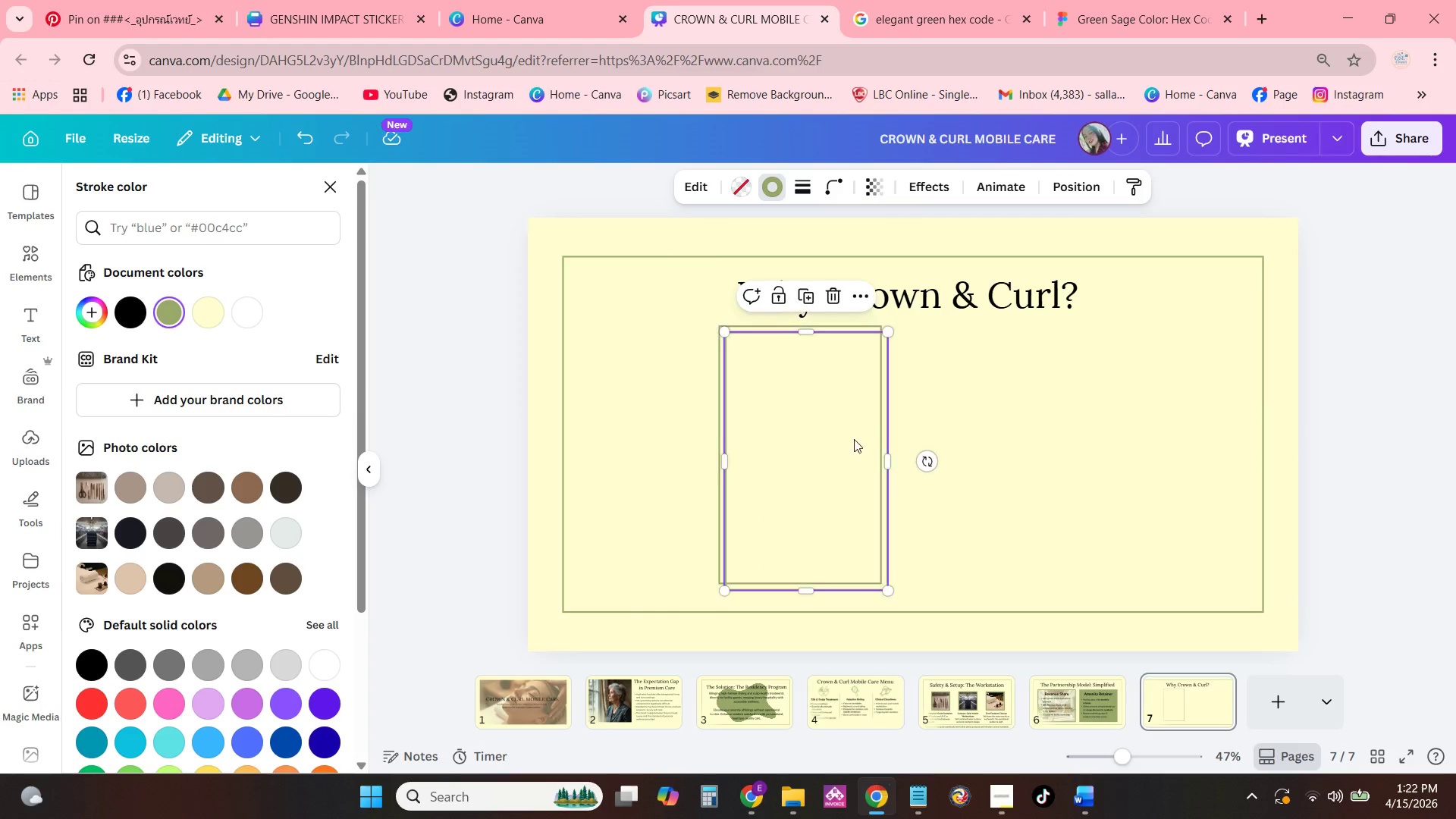 
key(Control+V)
 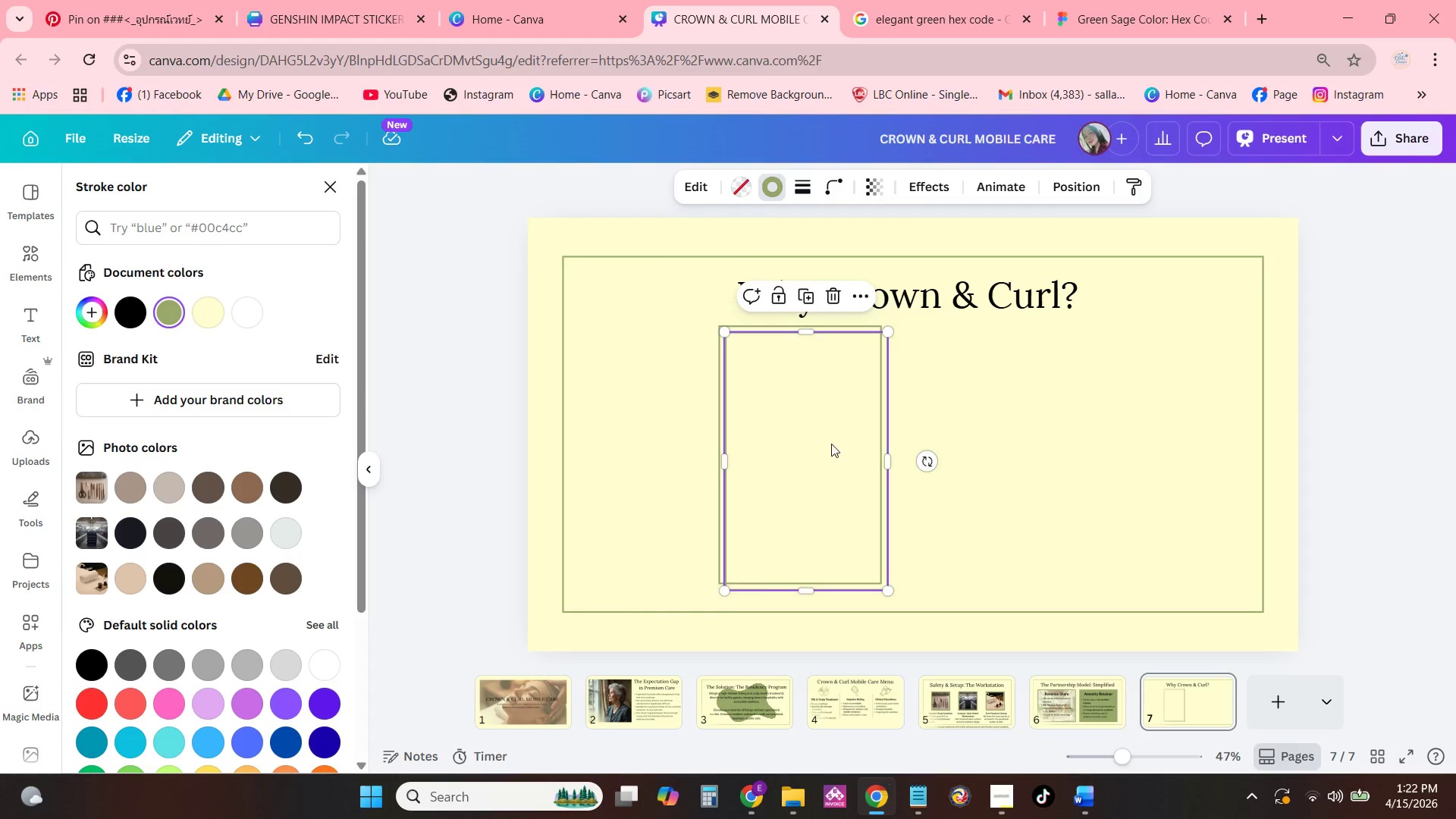 
left_click_drag(start_coordinate=[831, 444], to_coordinate=[934, 439])
 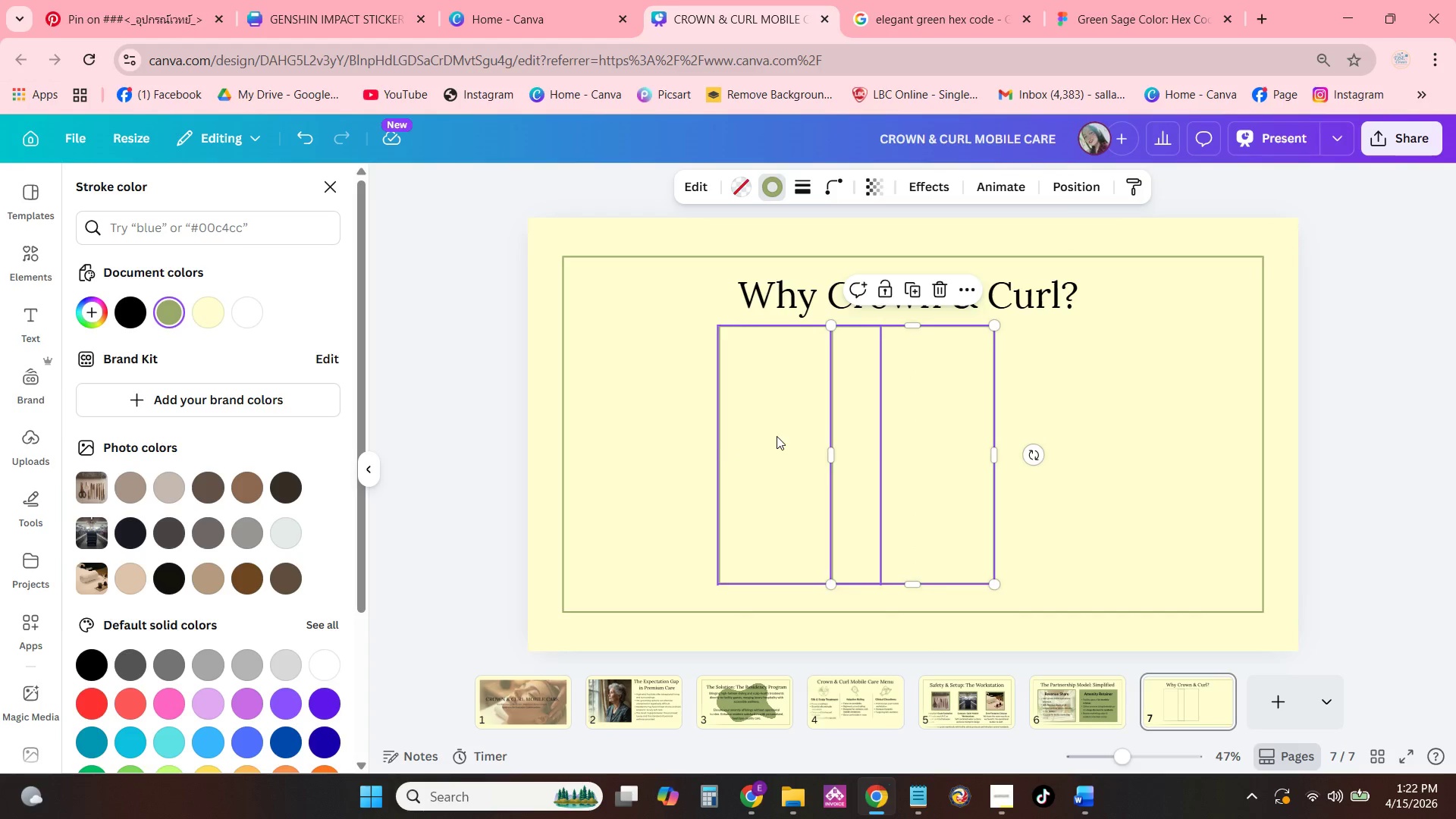 
left_click_drag(start_coordinate=[777, 436], to_coordinate=[1111, 439])
 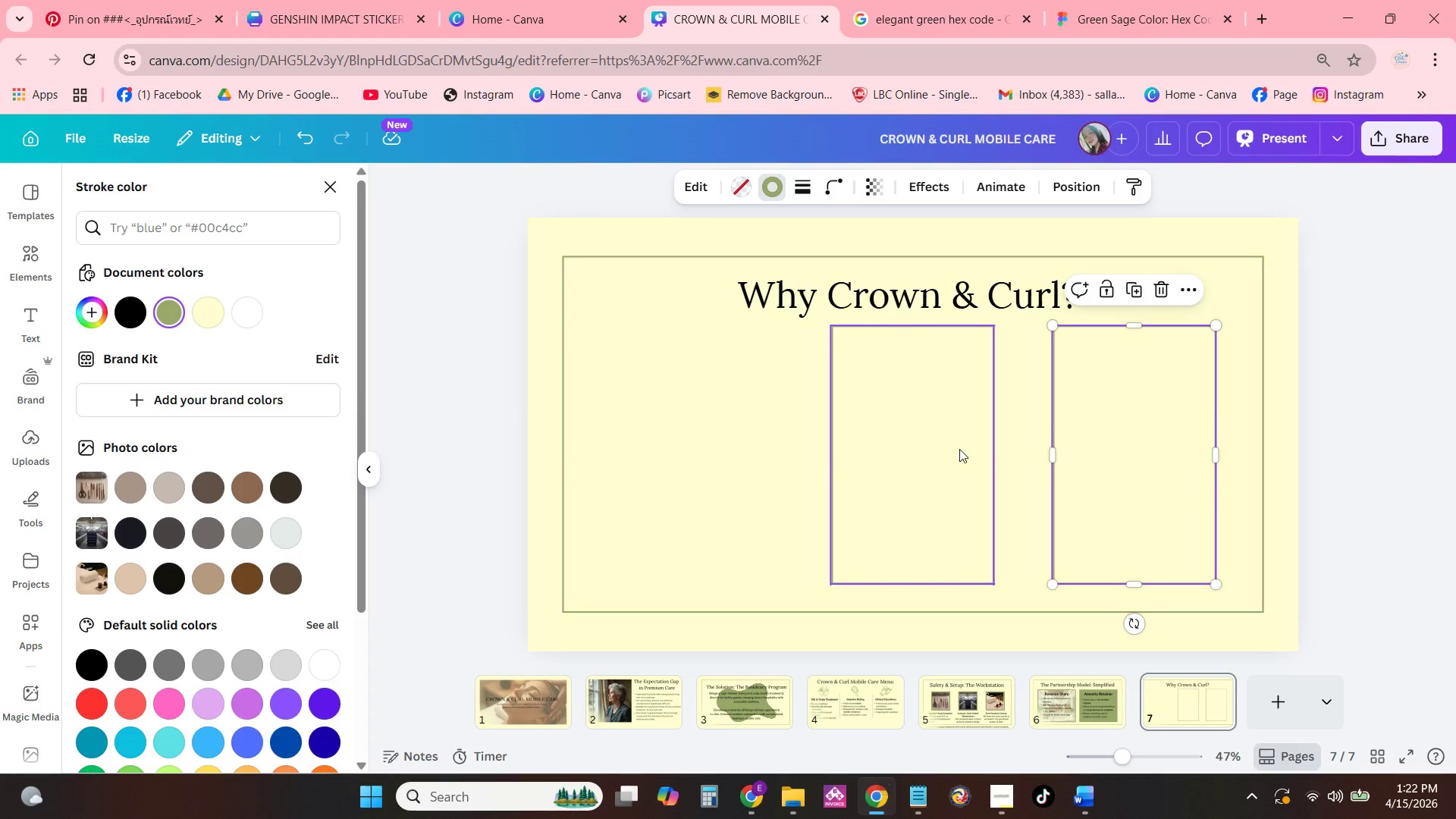 
left_click([953, 450])
 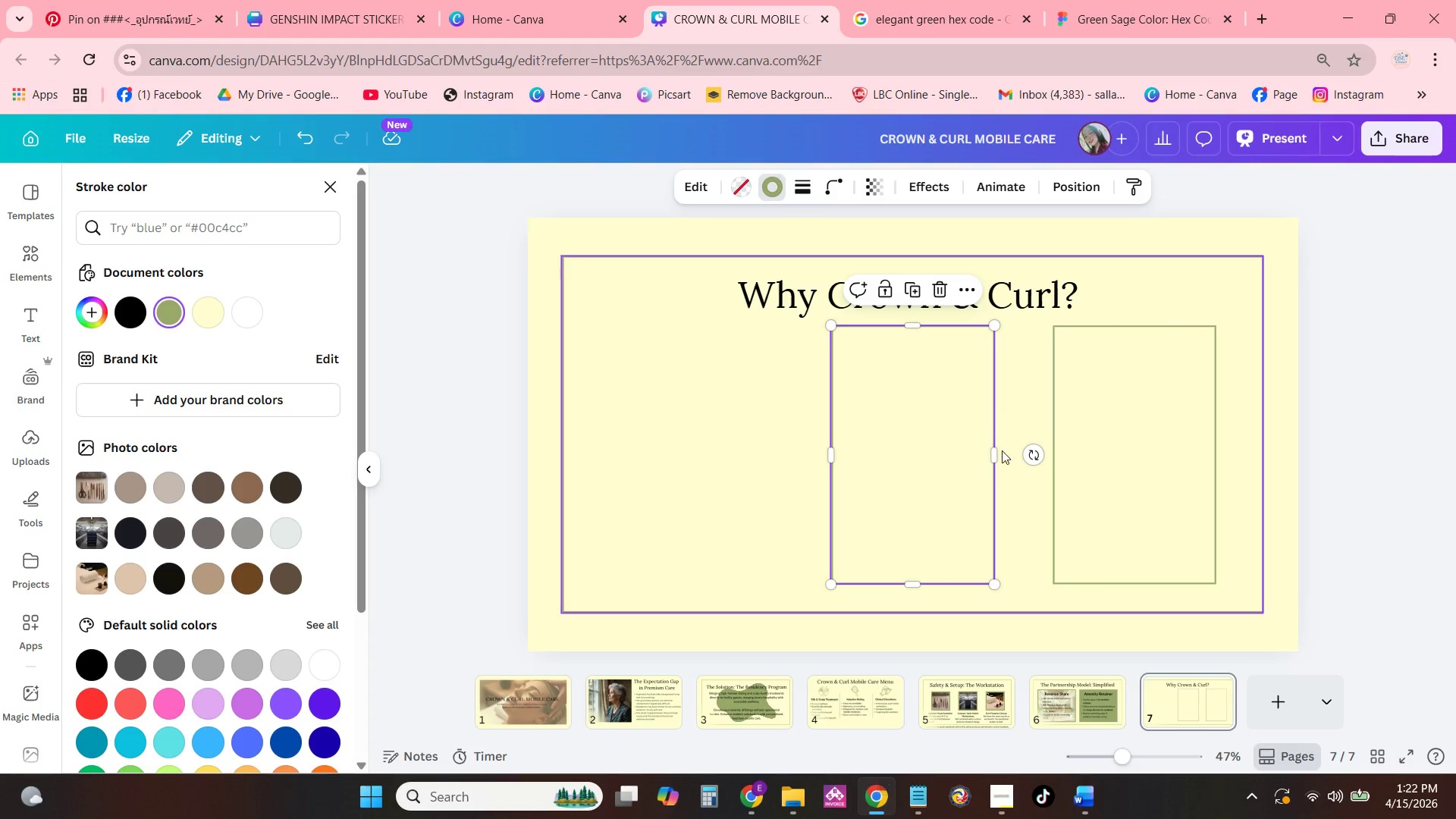 
left_click_drag(start_coordinate=[999, 450], to_coordinate=[1029, 451])
 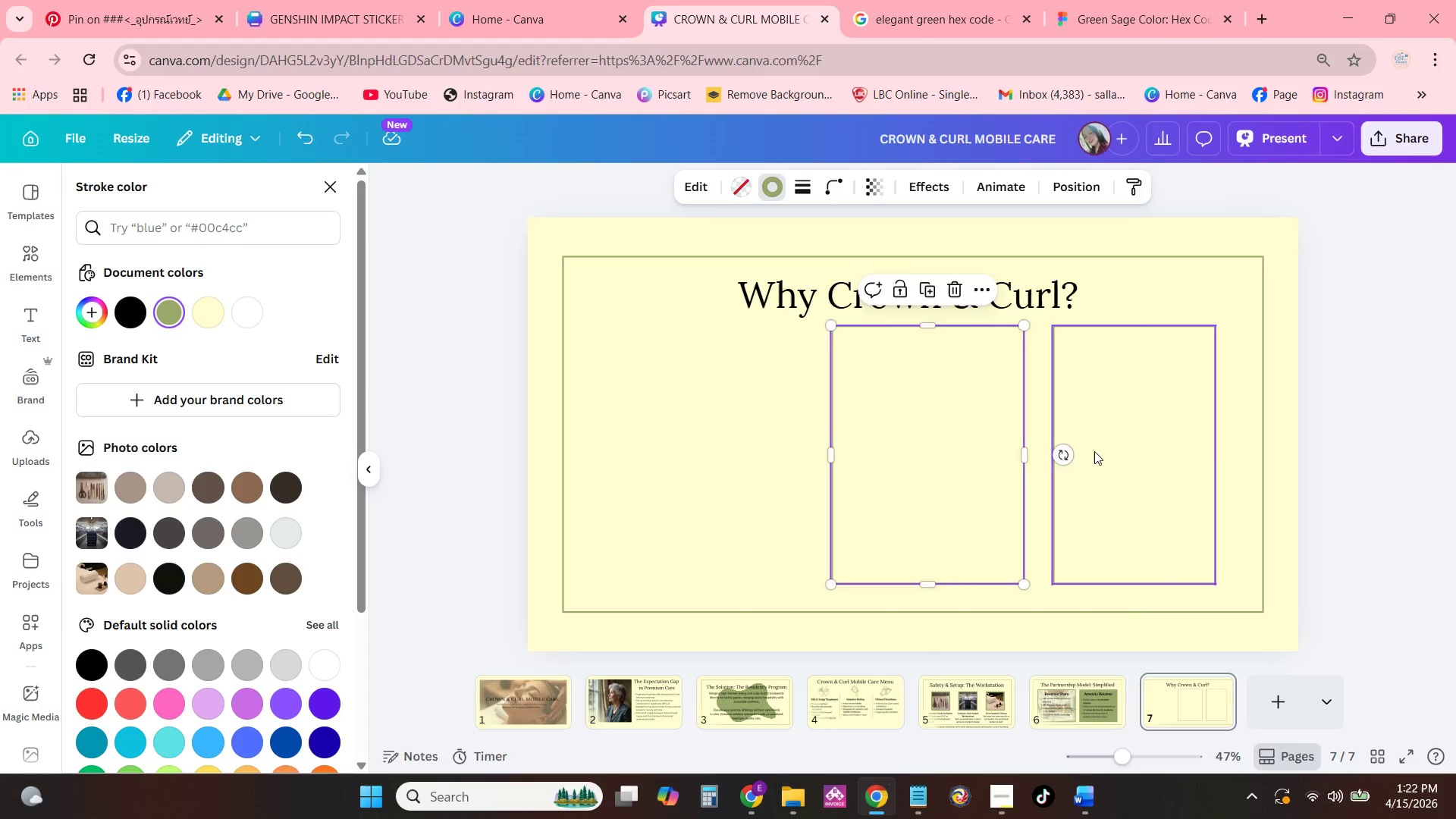 
left_click([1094, 451])
 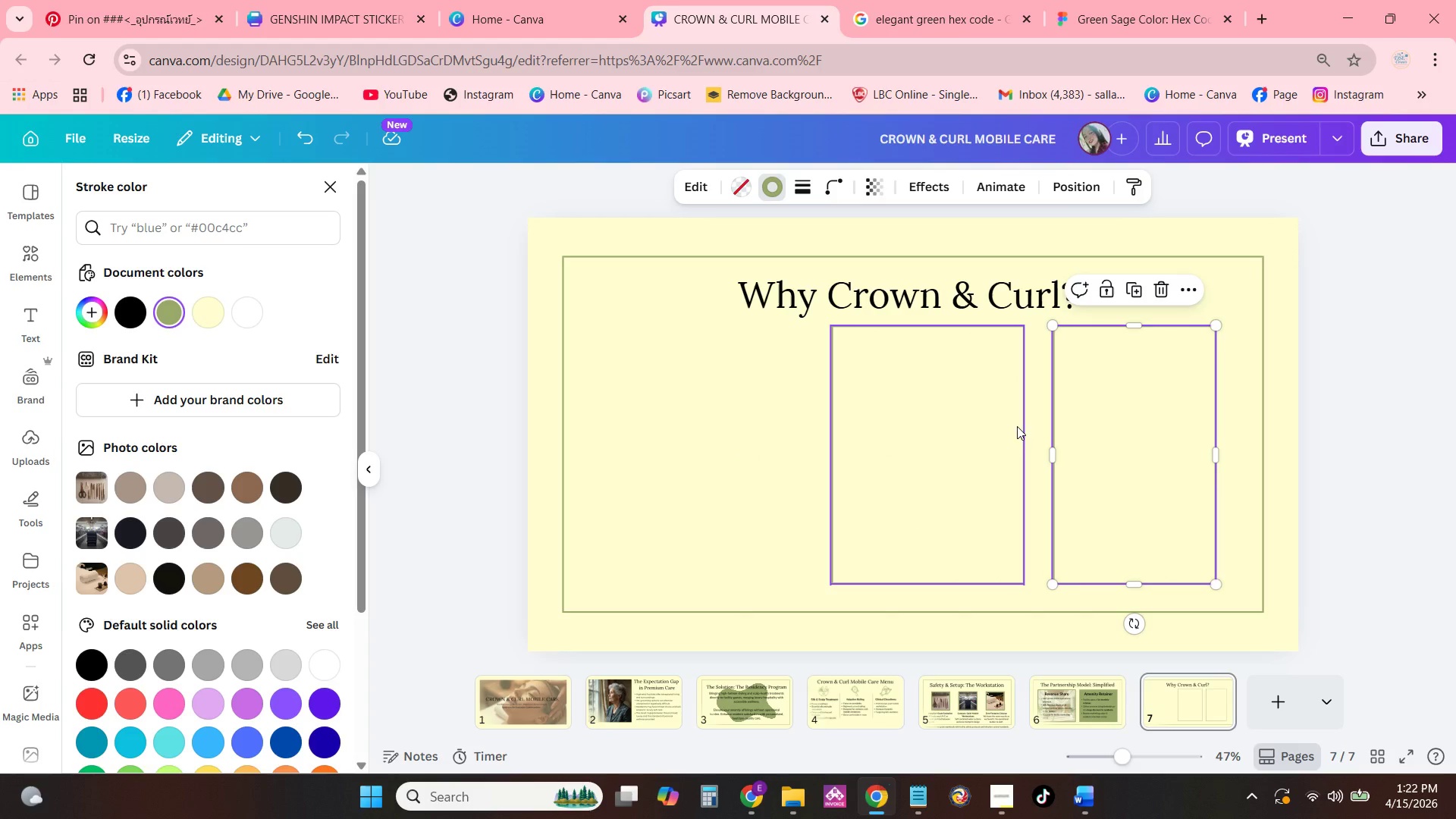 
key(Backspace)
 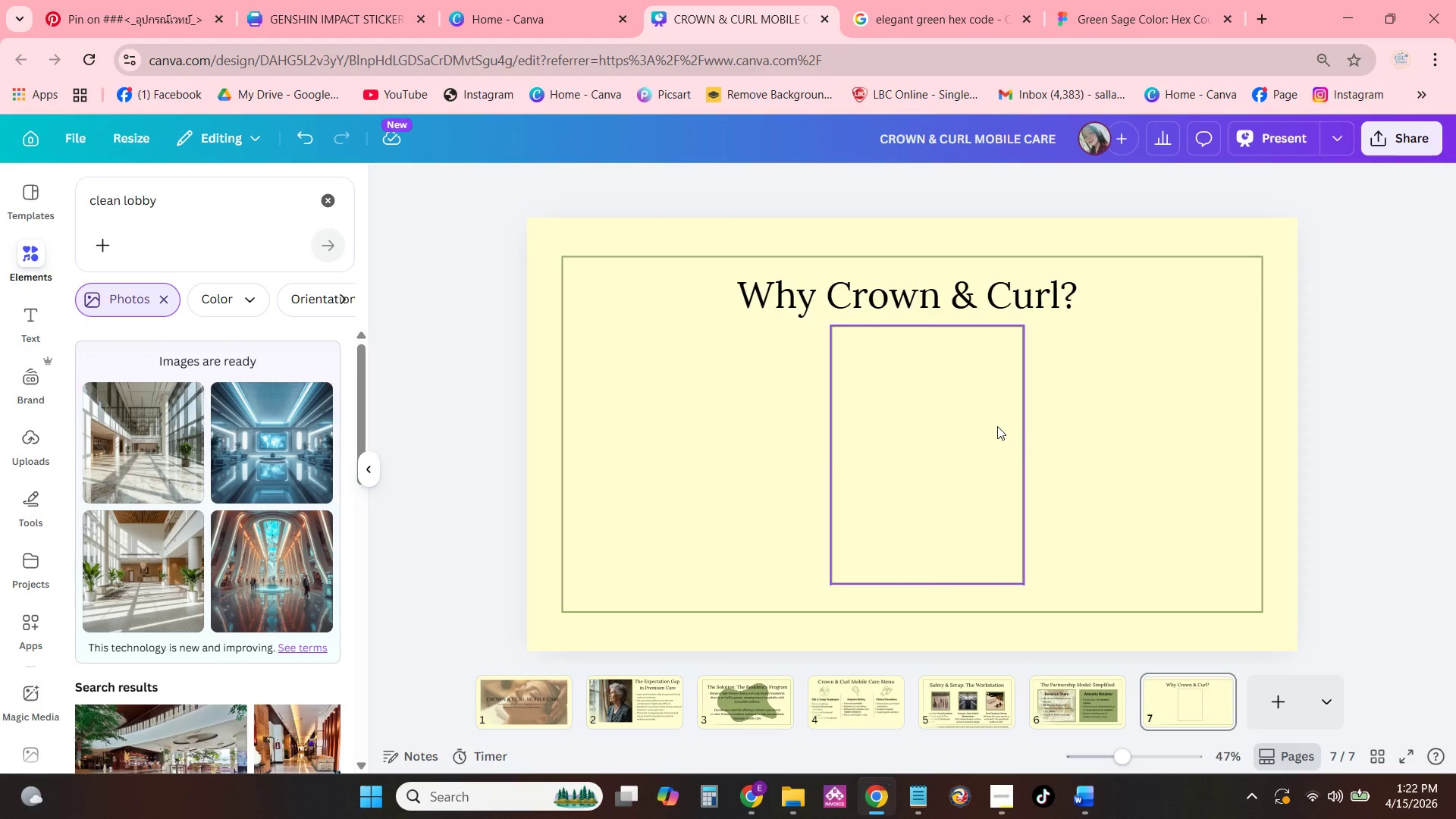 
left_click_drag(start_coordinate=[997, 426], to_coordinate=[983, 429])
 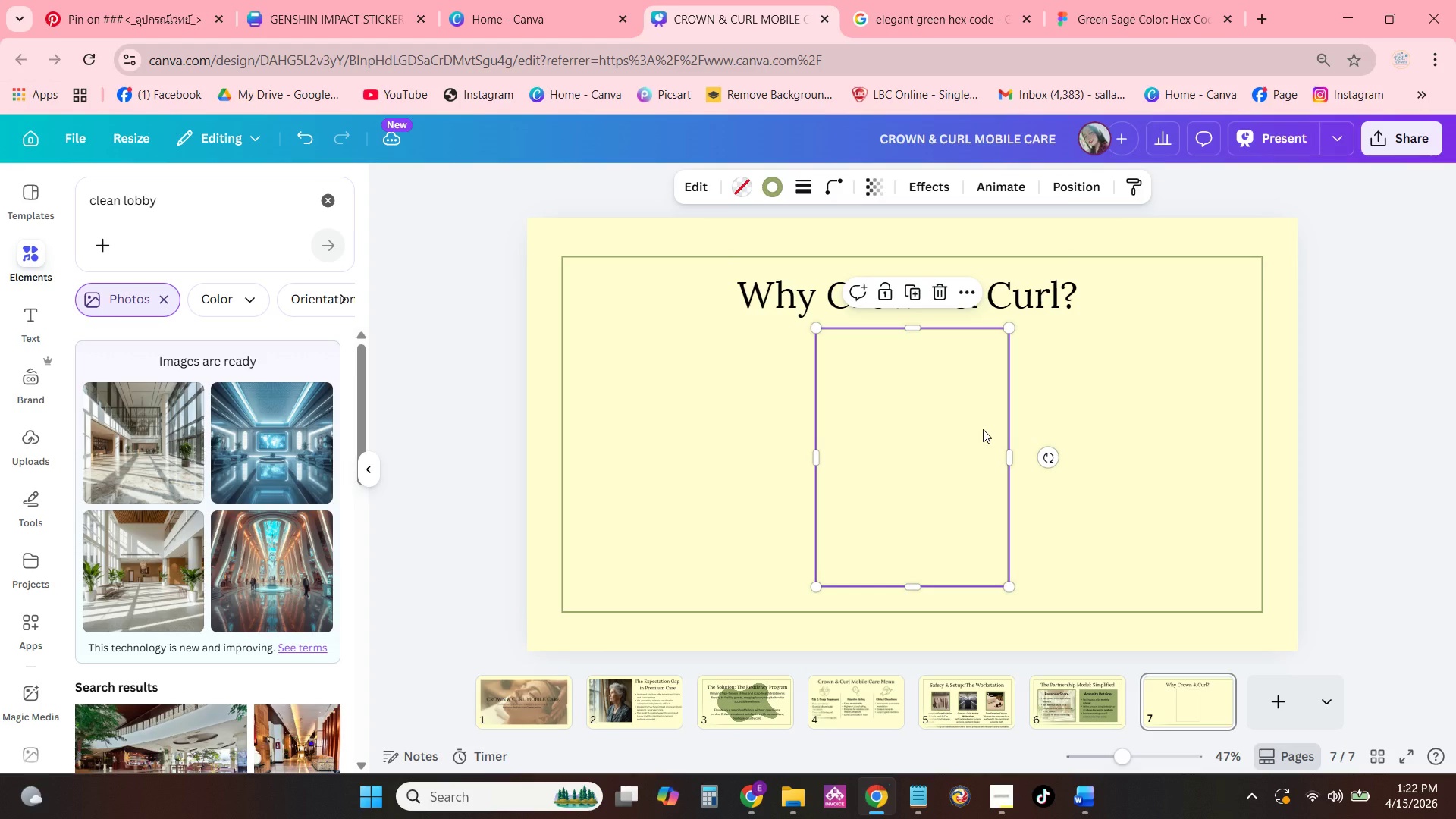 
key(Control+C)
 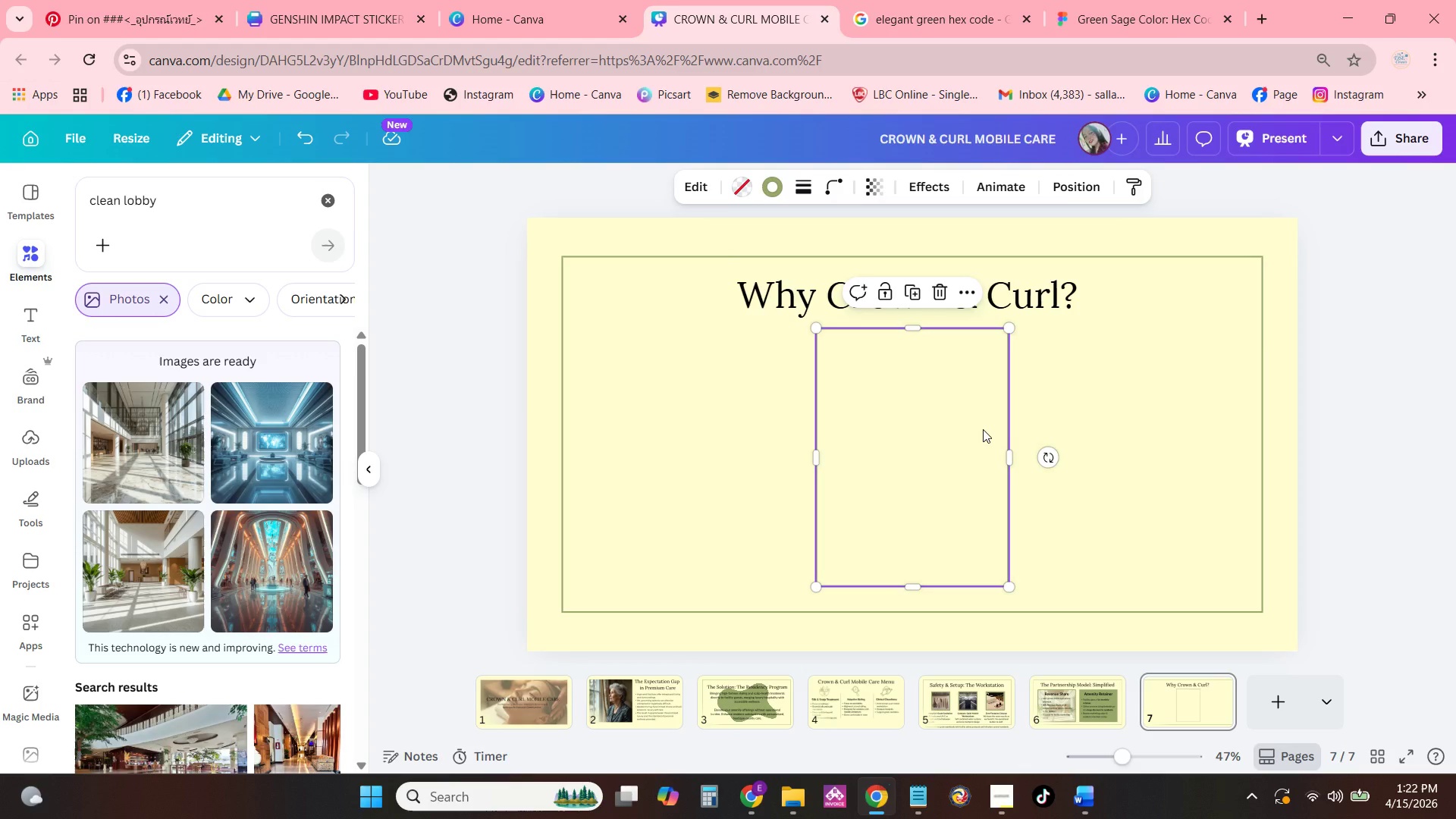 
key(Control+ControlLeft)
 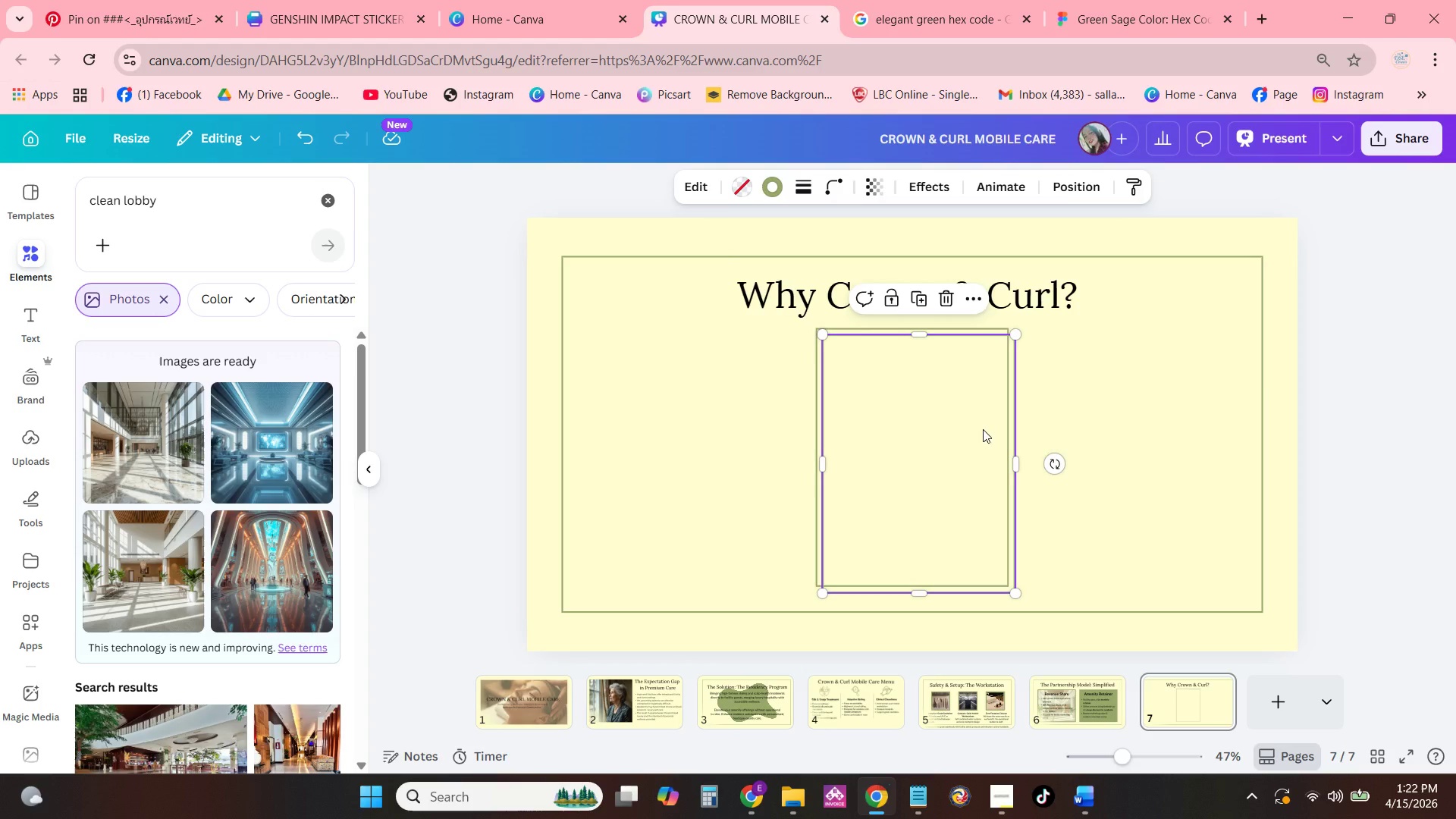 
key(Control+V)
 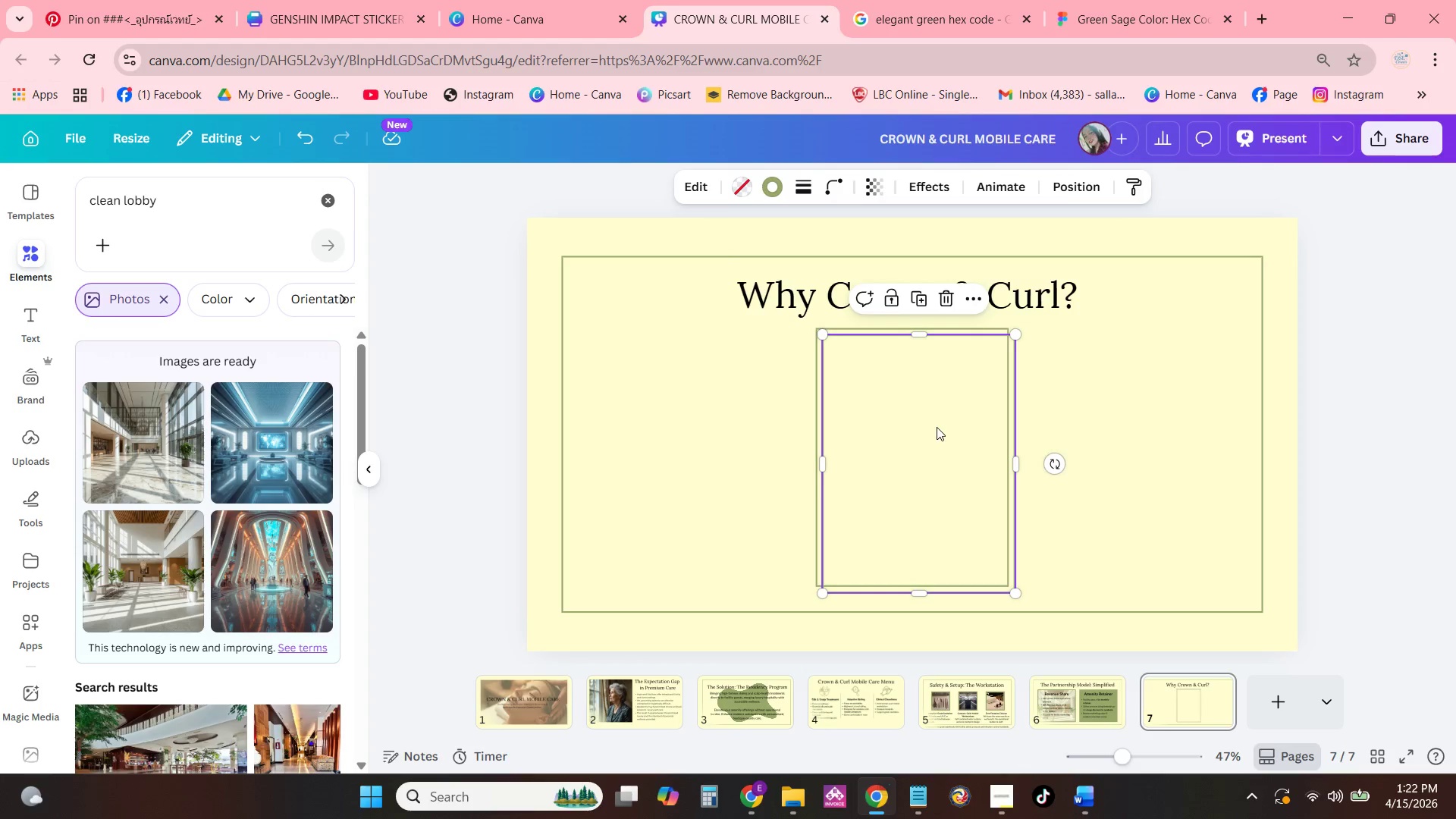 
left_click_drag(start_coordinate=[937, 427], to_coordinate=[718, 420])
 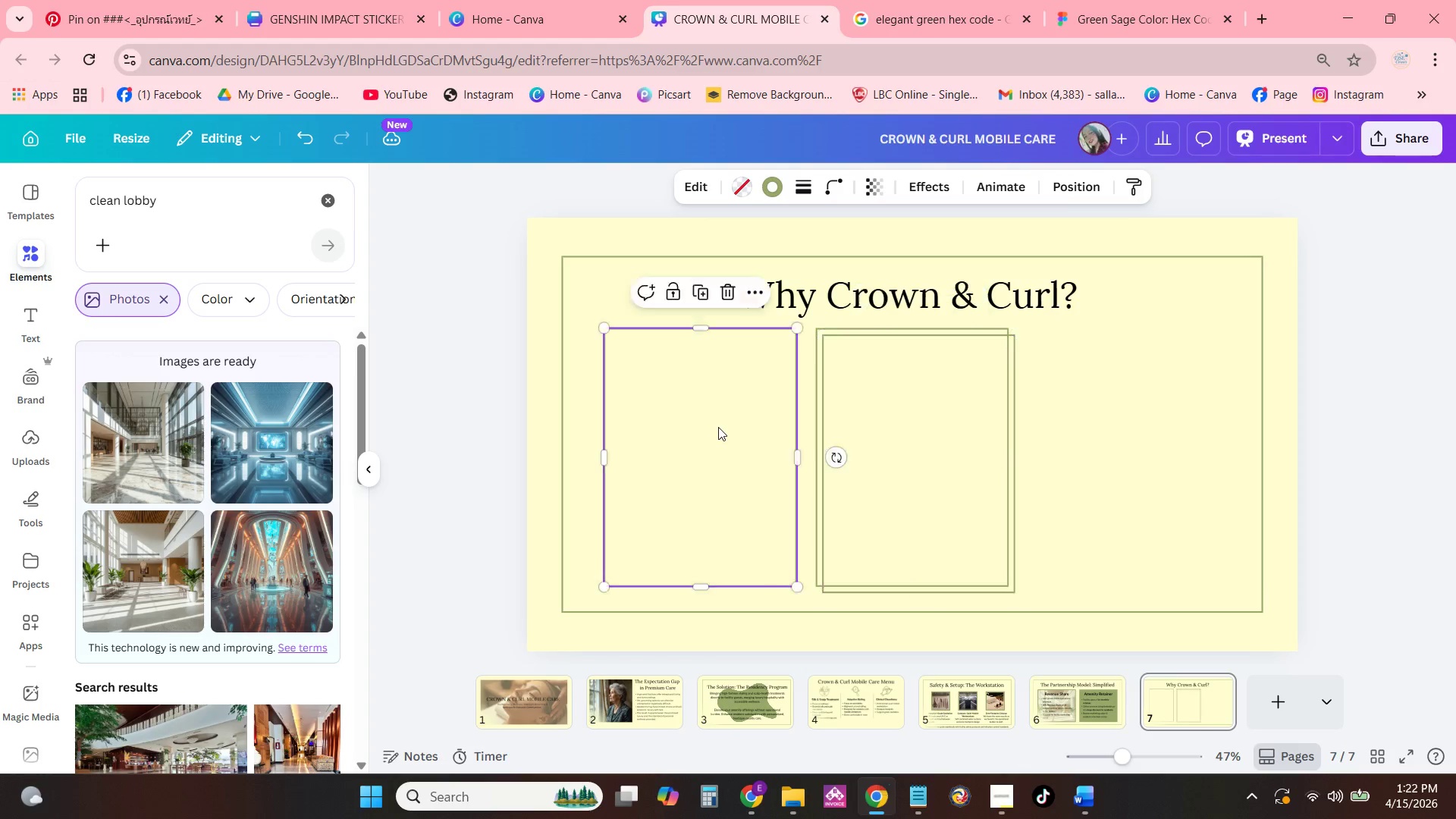 
key(Control+ControlLeft)
 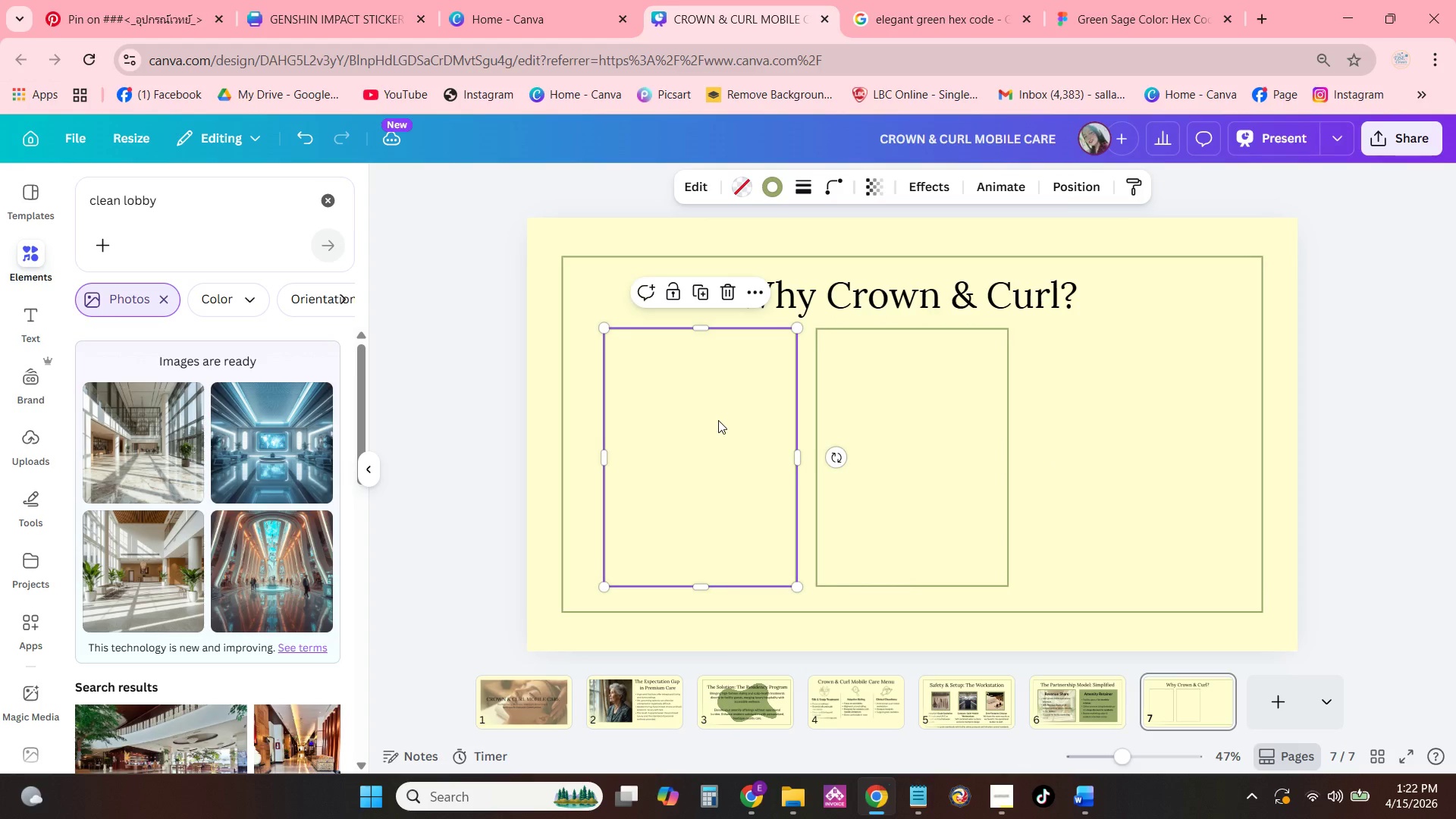 
key(Control+V)
 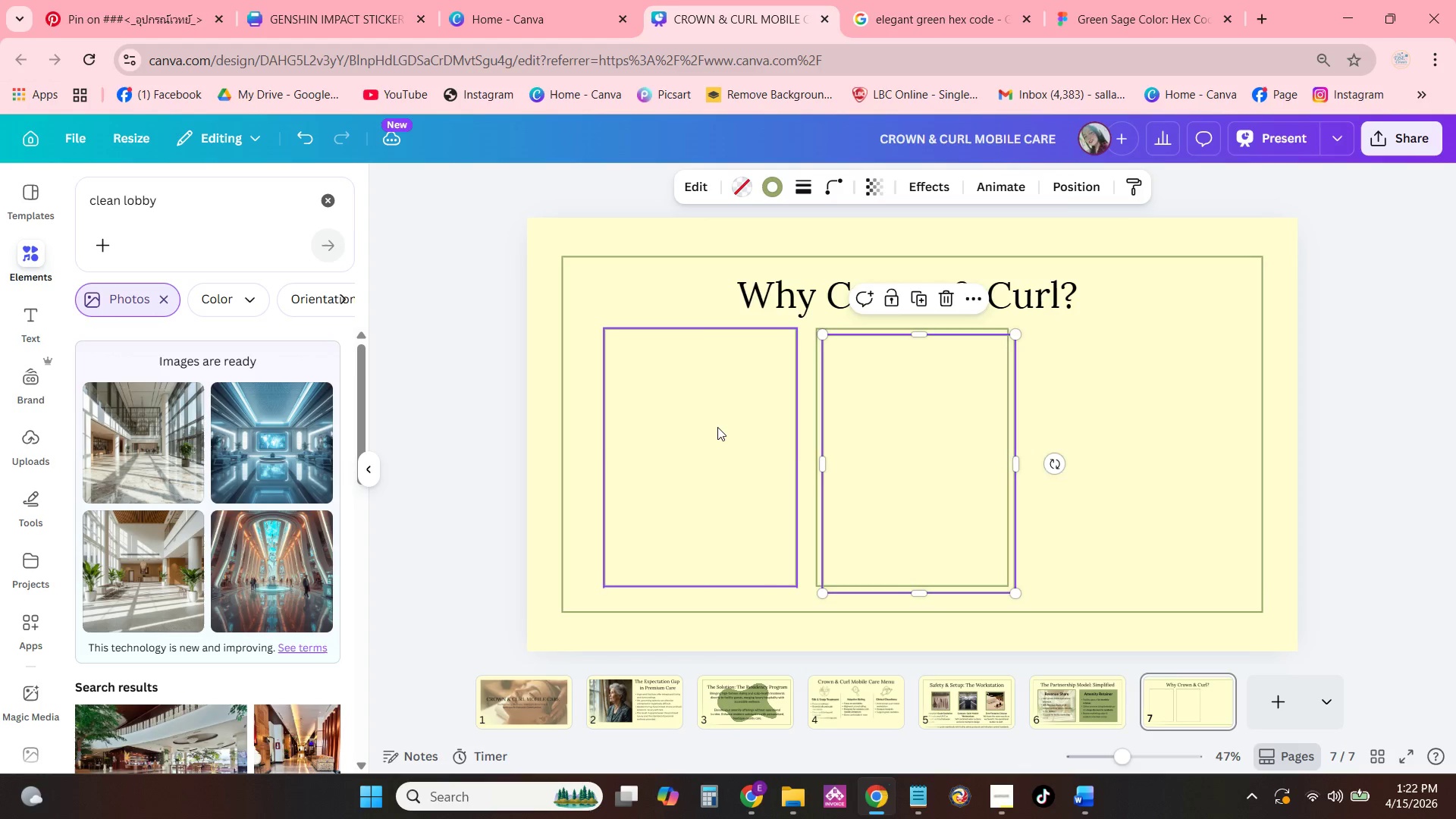 
left_click_drag(start_coordinate=[717, 427], to_coordinate=[721, 428])
 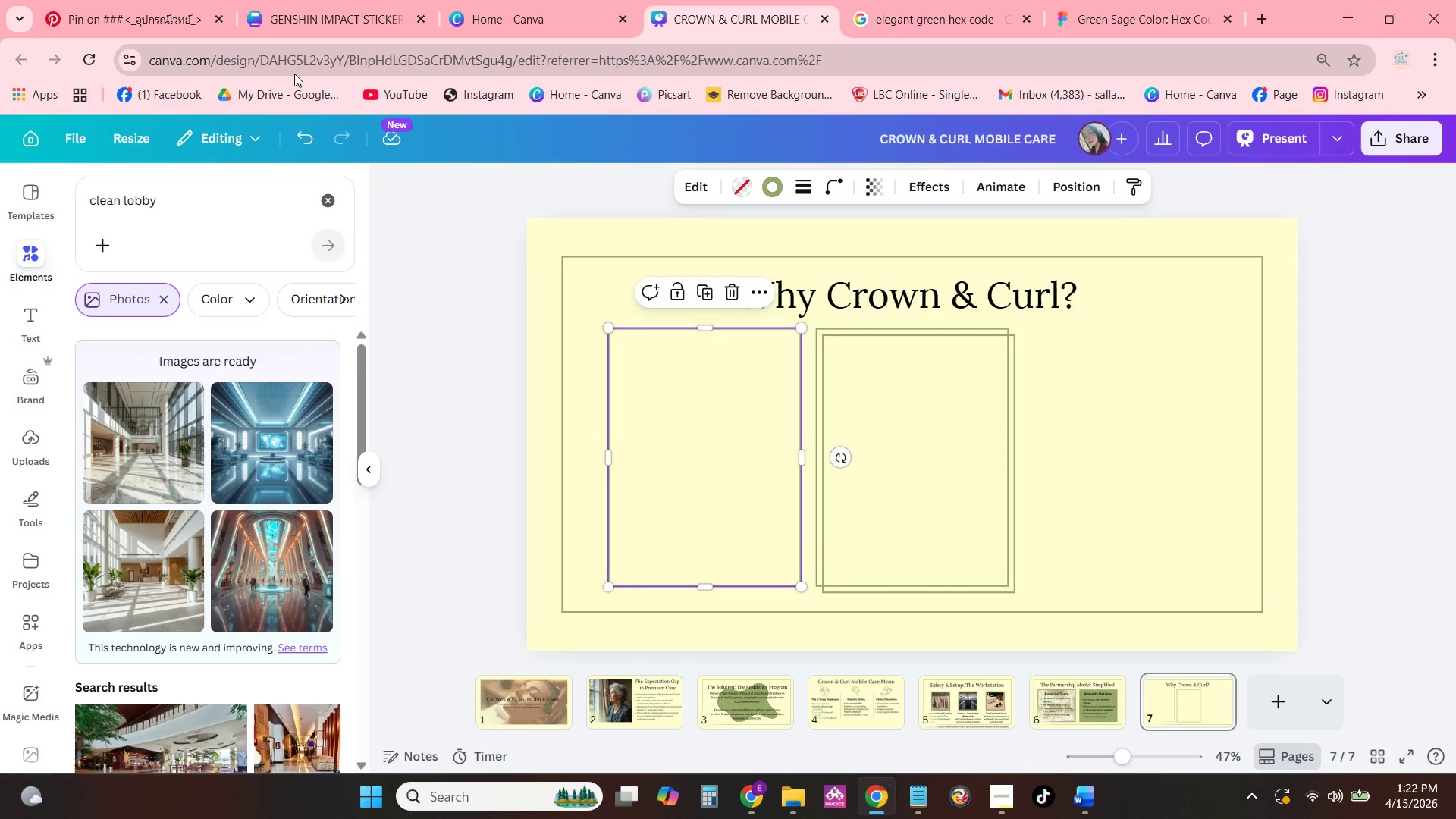 
left_click([312, 141])
 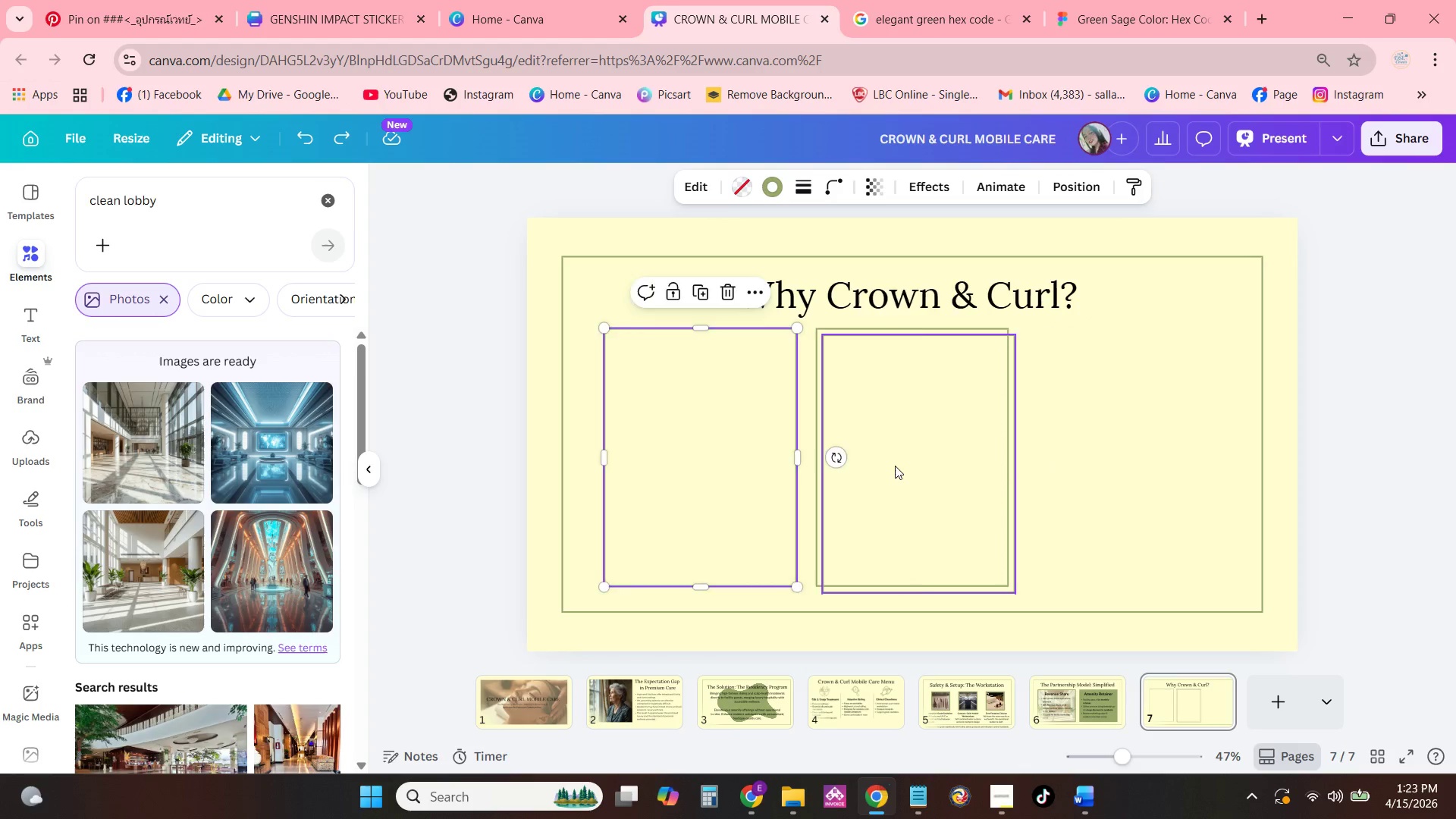 
left_click_drag(start_coordinate=[887, 466], to_coordinate=[1093, 459])
 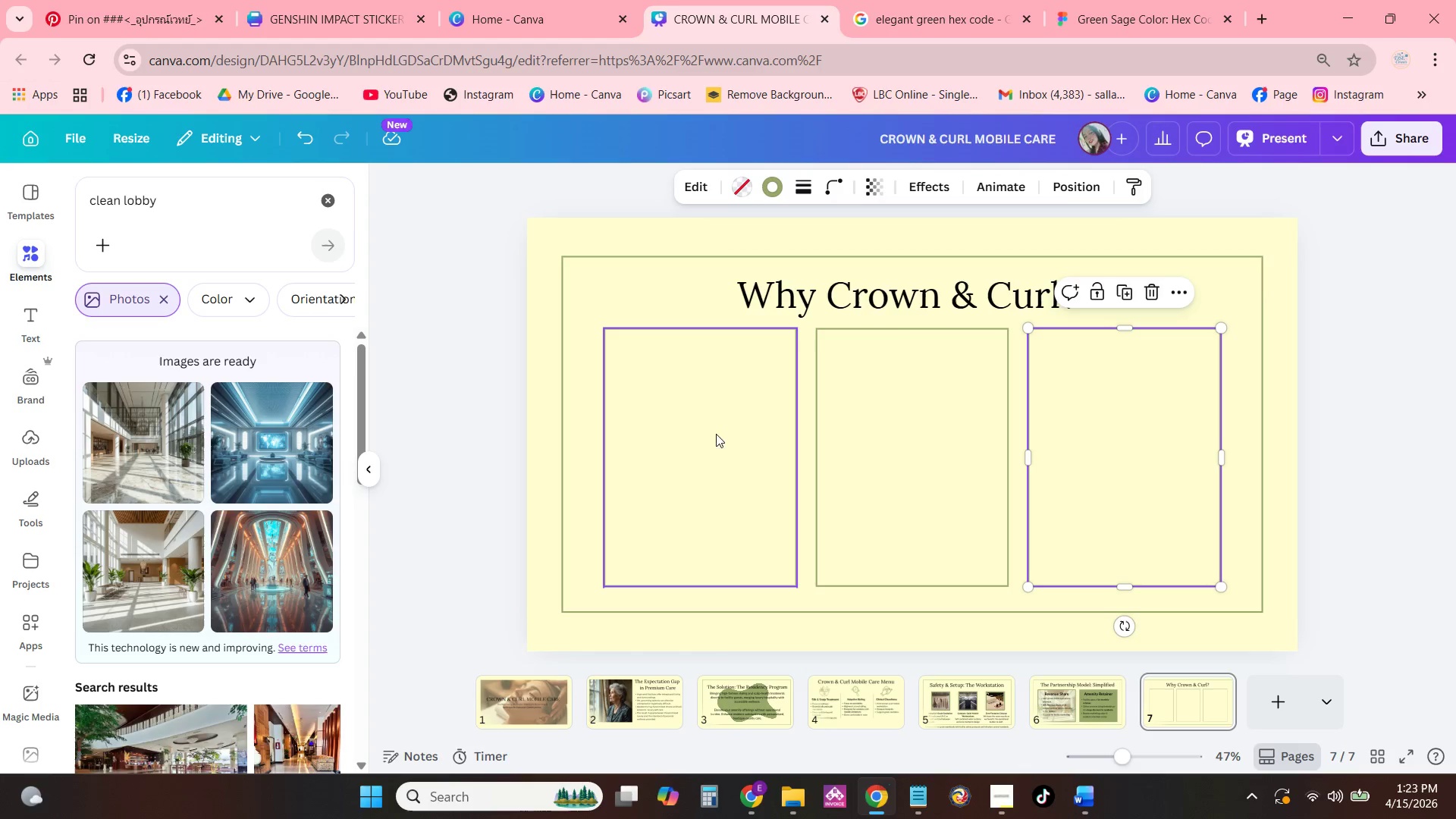 
wait(5.09)
 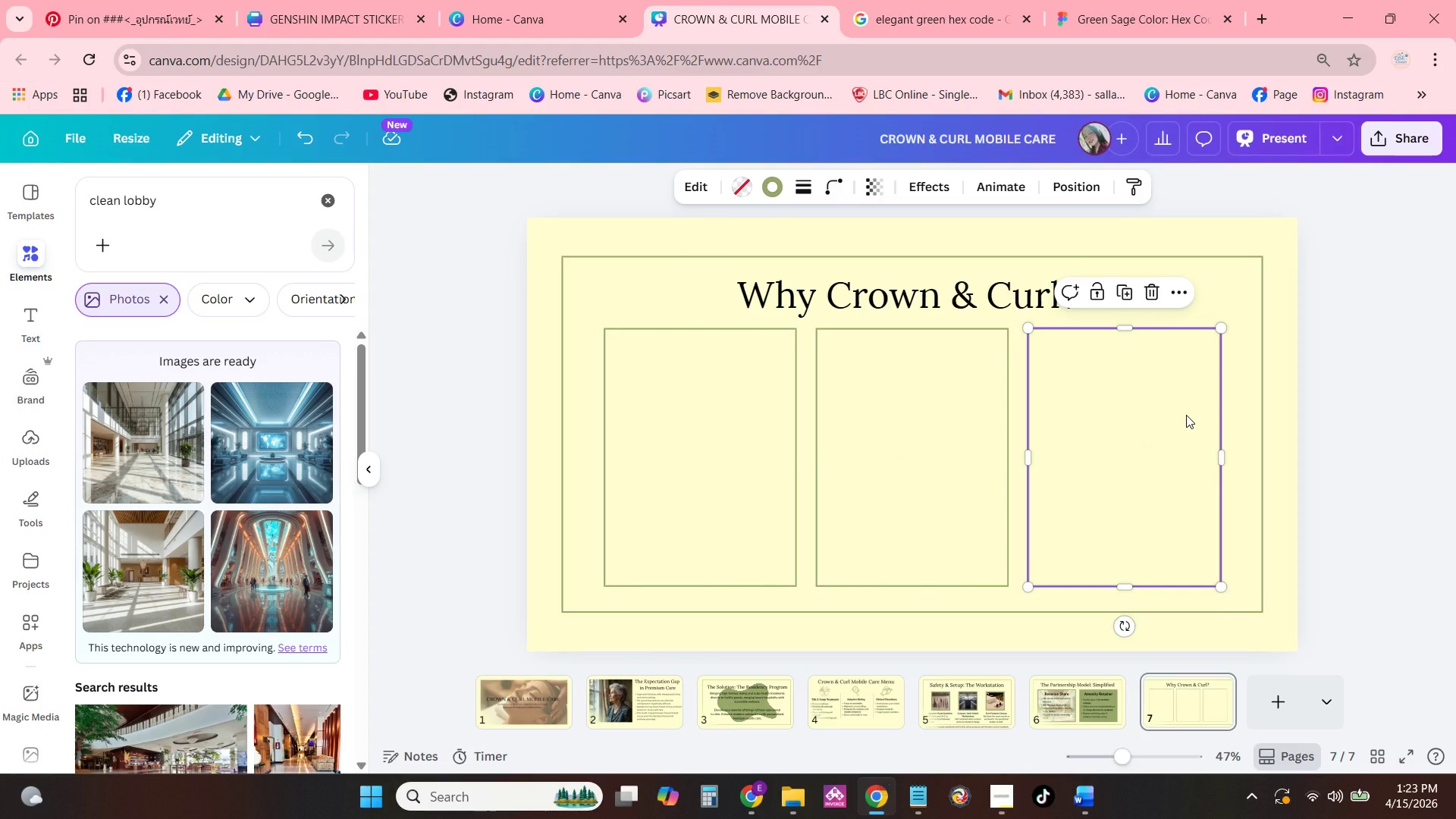 
left_click([715, 560])
 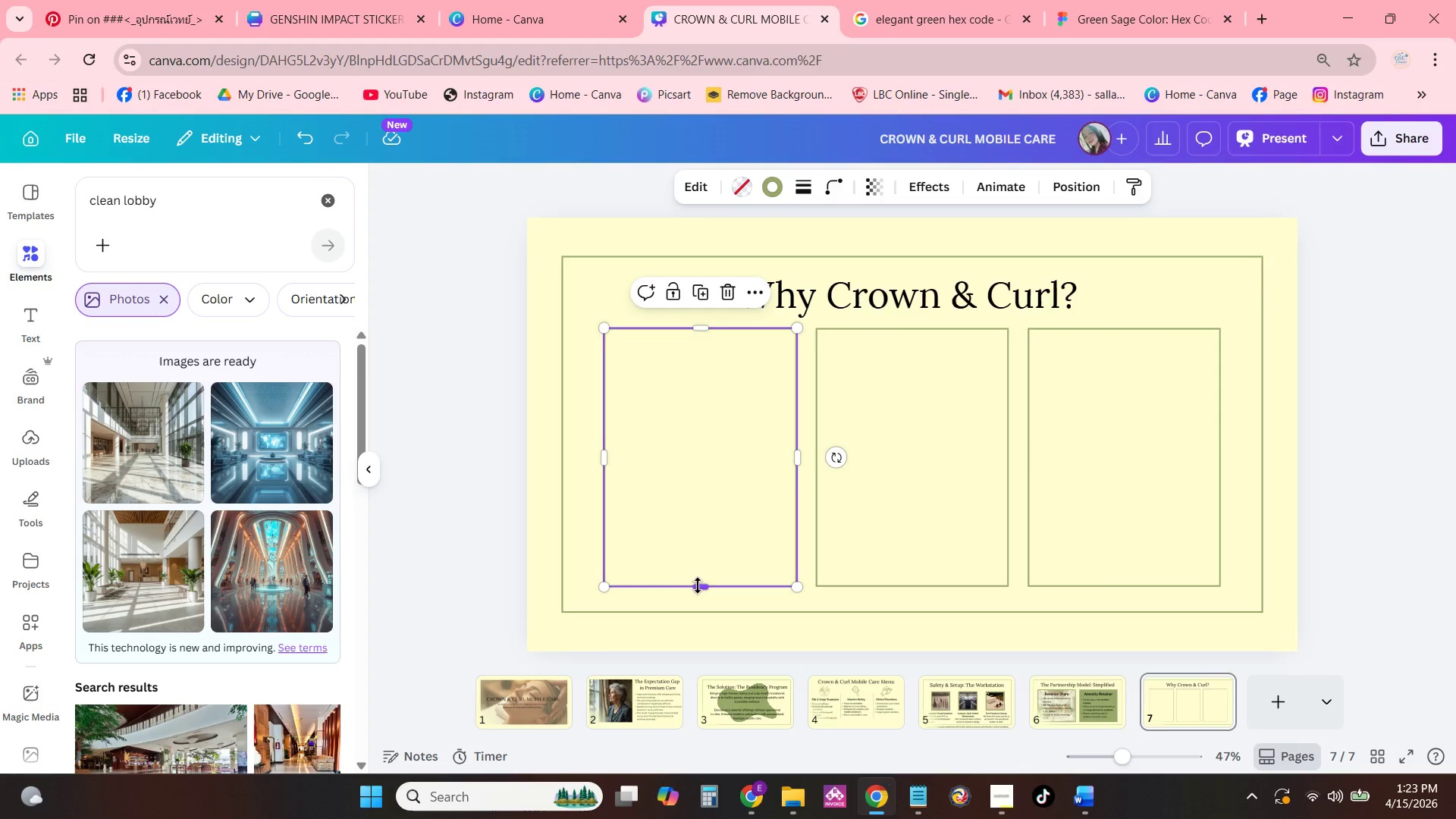 
left_click_drag(start_coordinate=[698, 585], to_coordinate=[701, 606])
 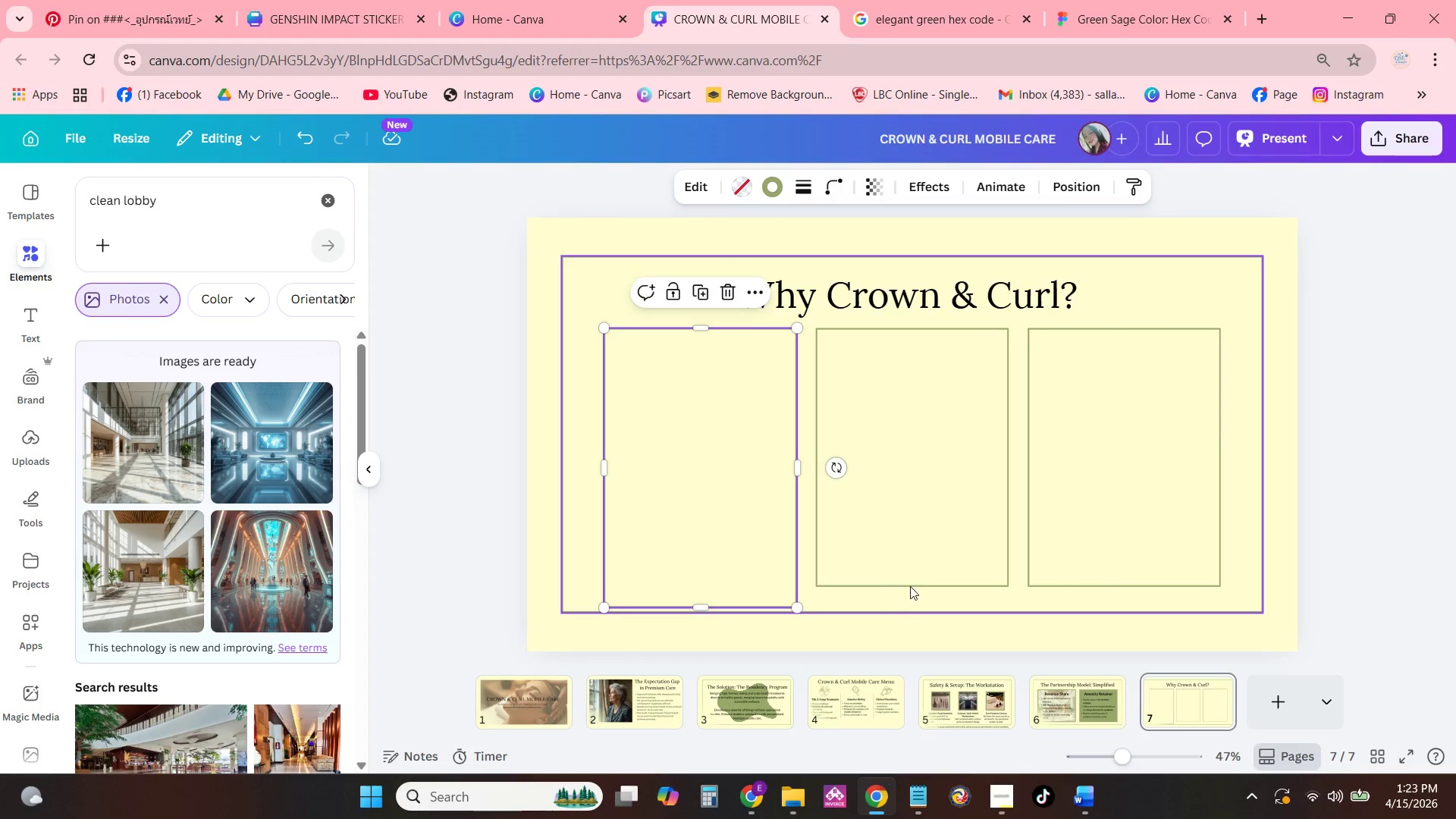 
left_click([914, 582])
 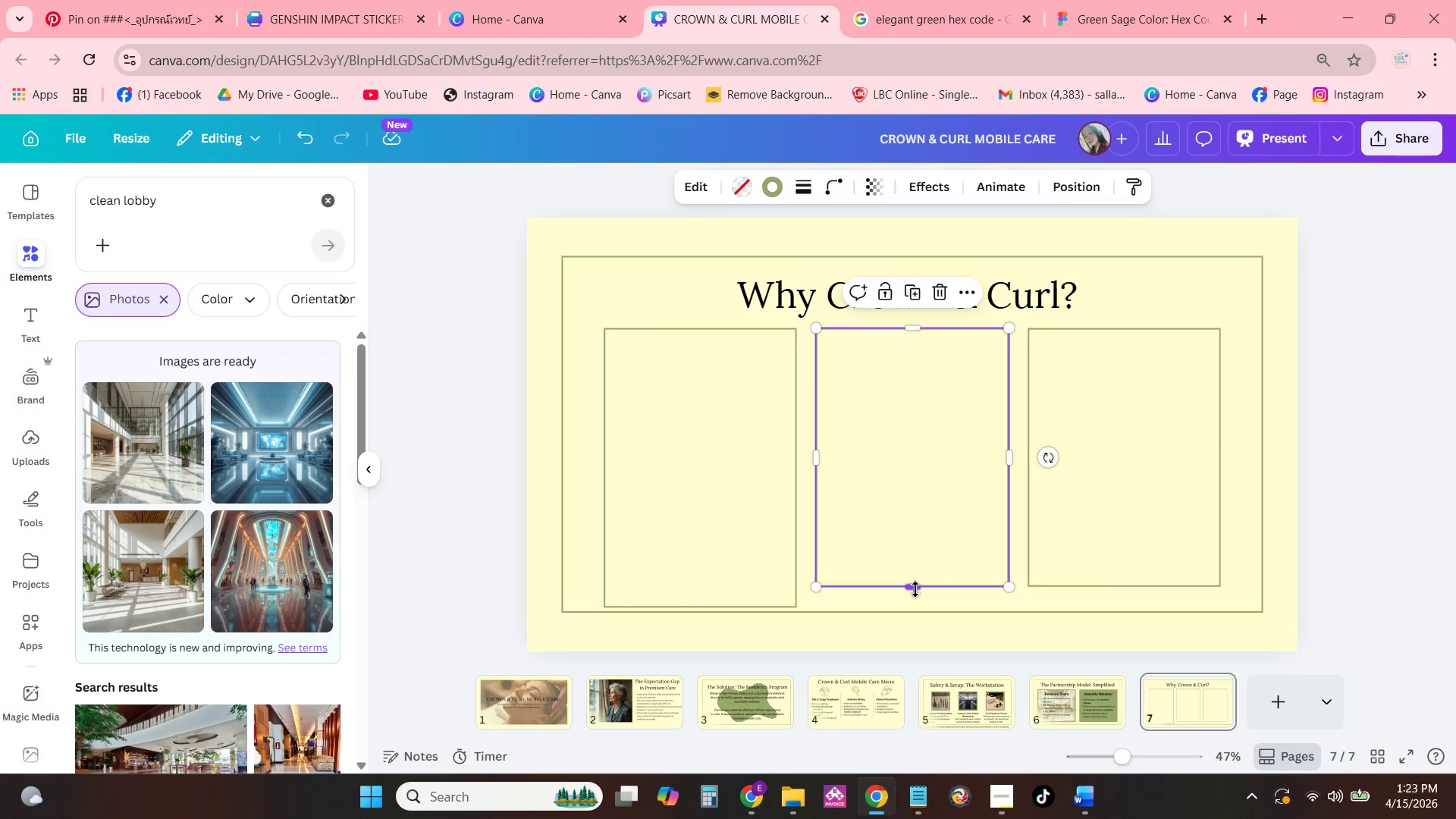 
left_click_drag(start_coordinate=[915, 589], to_coordinate=[918, 609])
 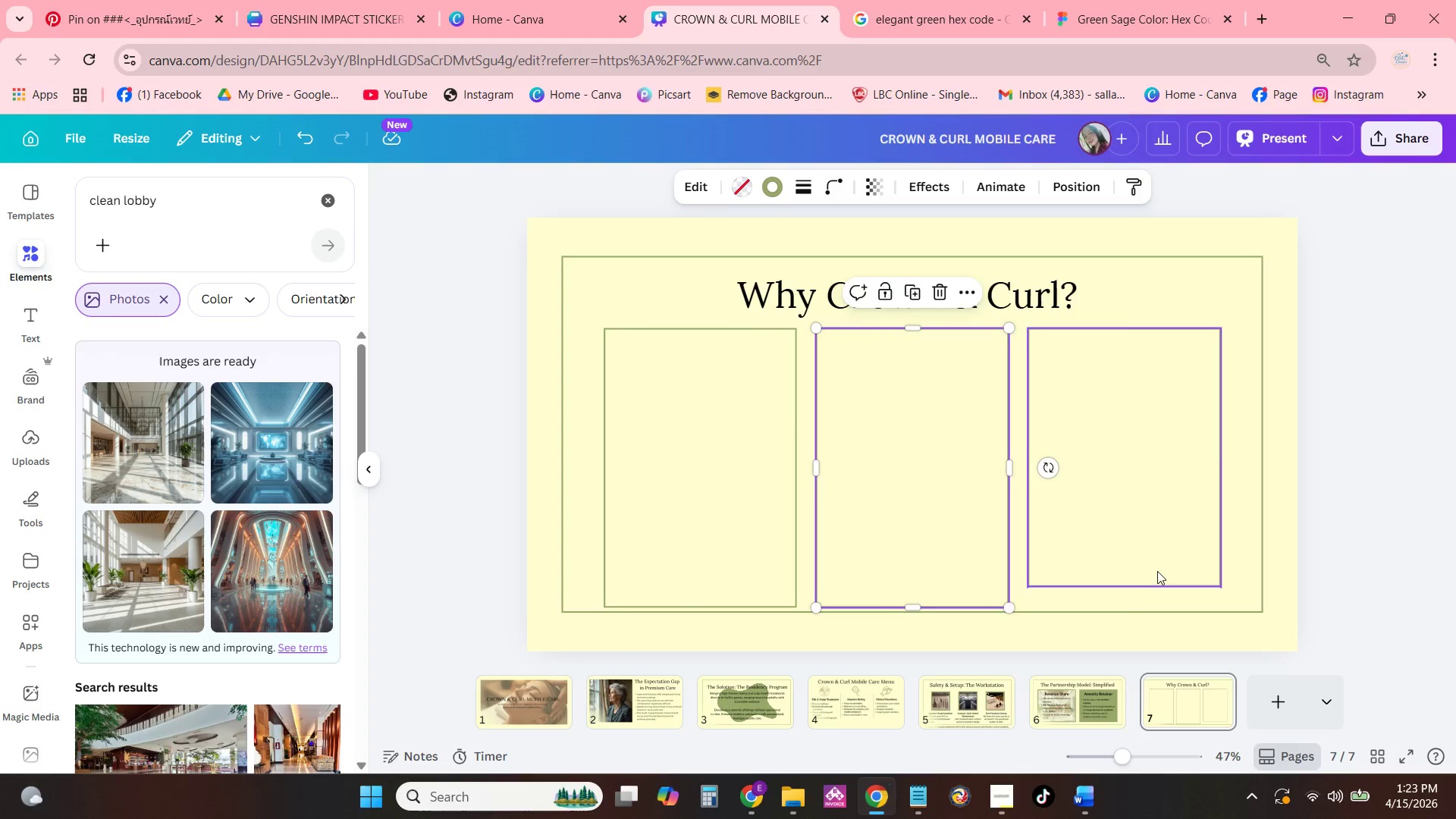 
left_click([1153, 574])
 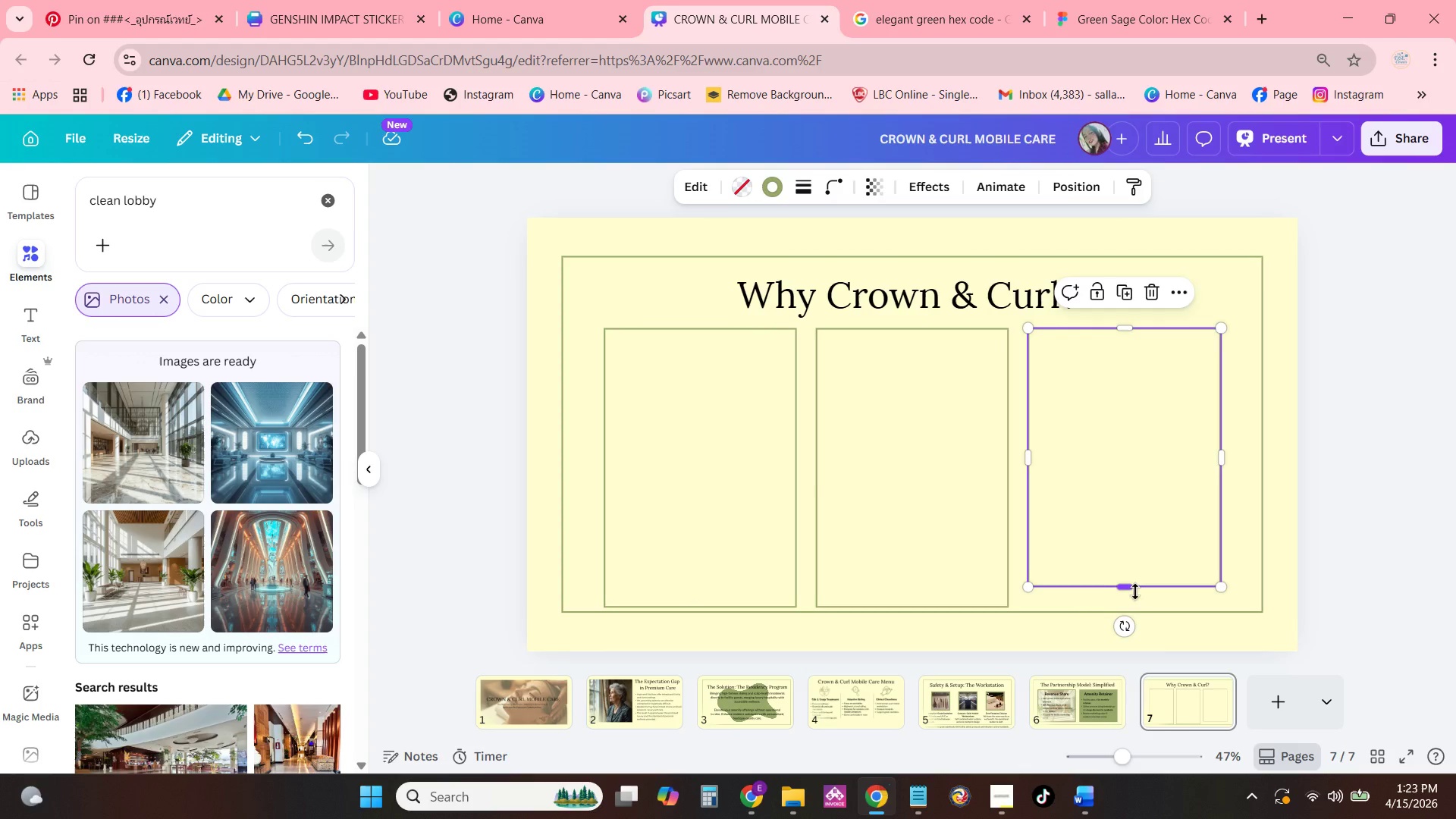 
left_click_drag(start_coordinate=[1135, 592], to_coordinate=[1137, 611])
 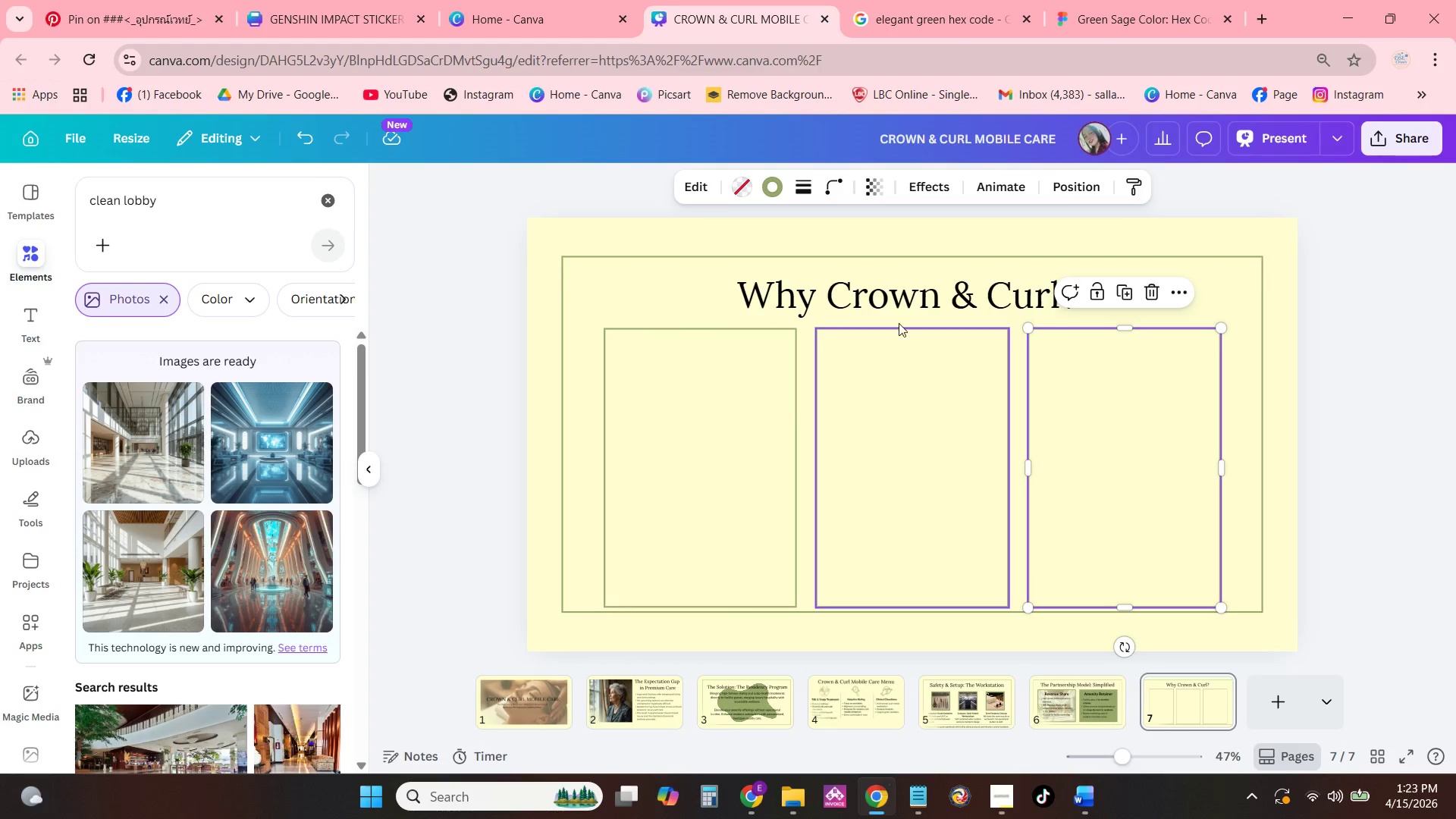 
left_click([900, 303])
 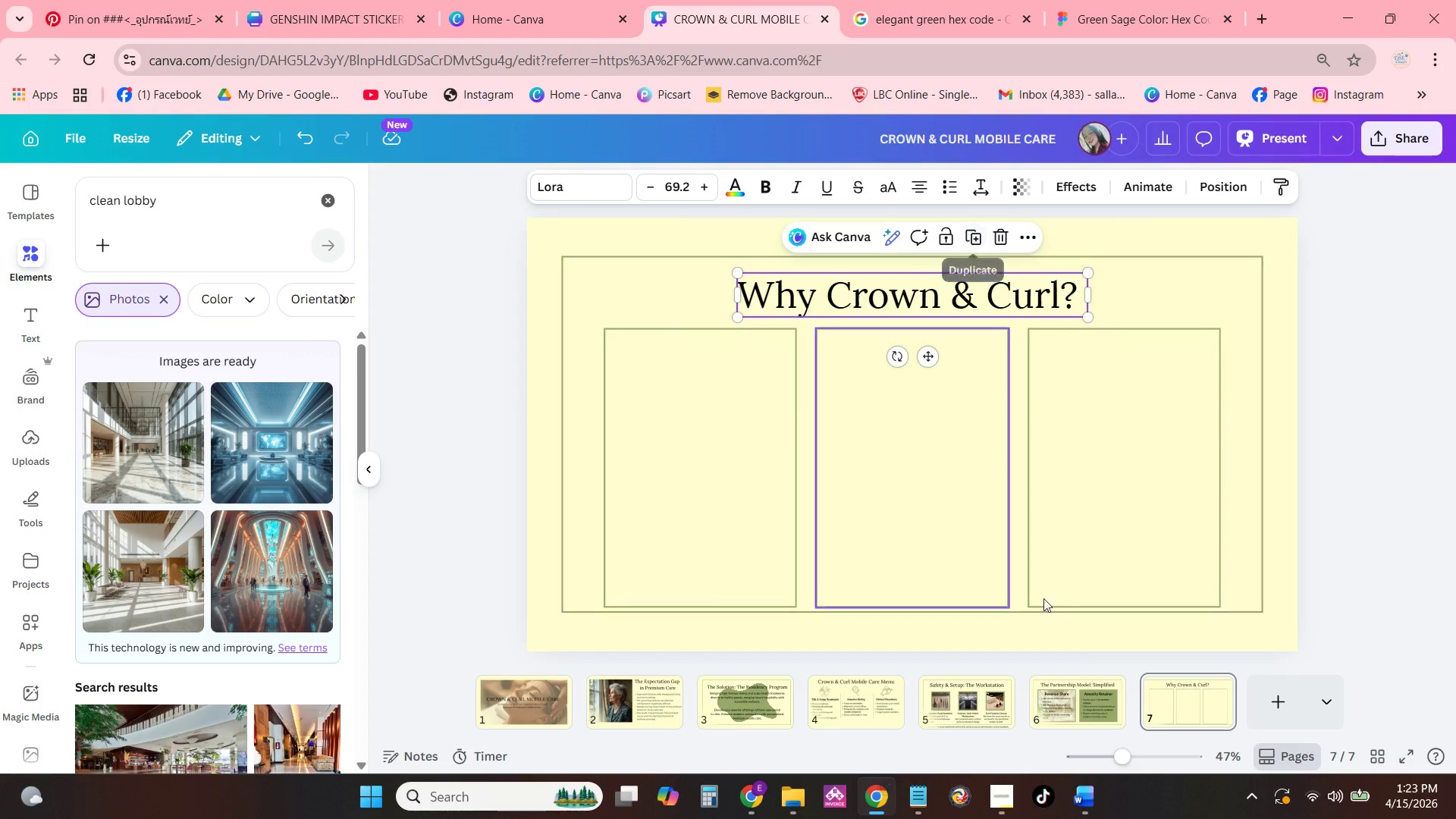 
left_click([1095, 694])
 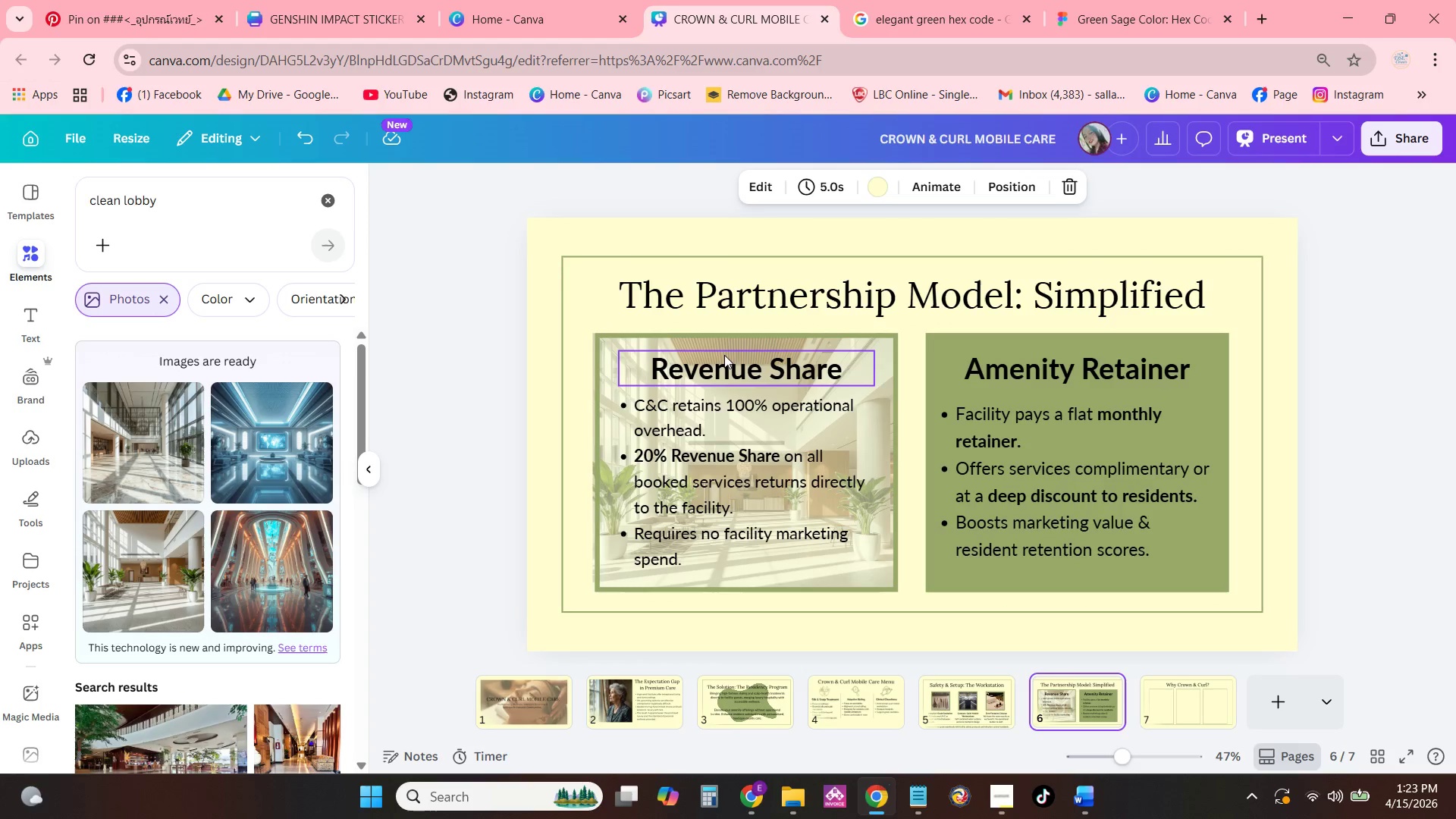 
left_click([720, 387])
 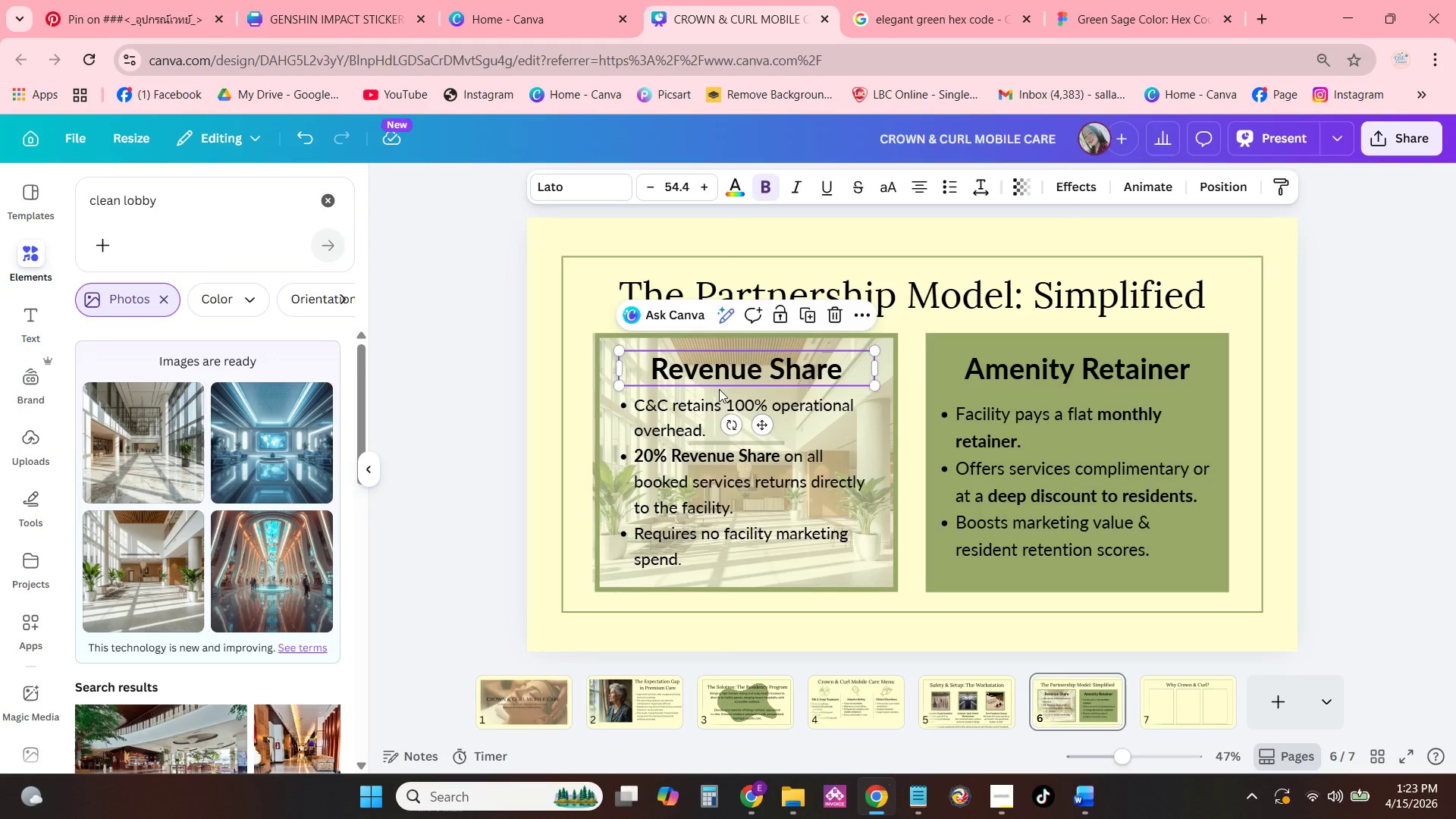 
left_click([708, 431])
 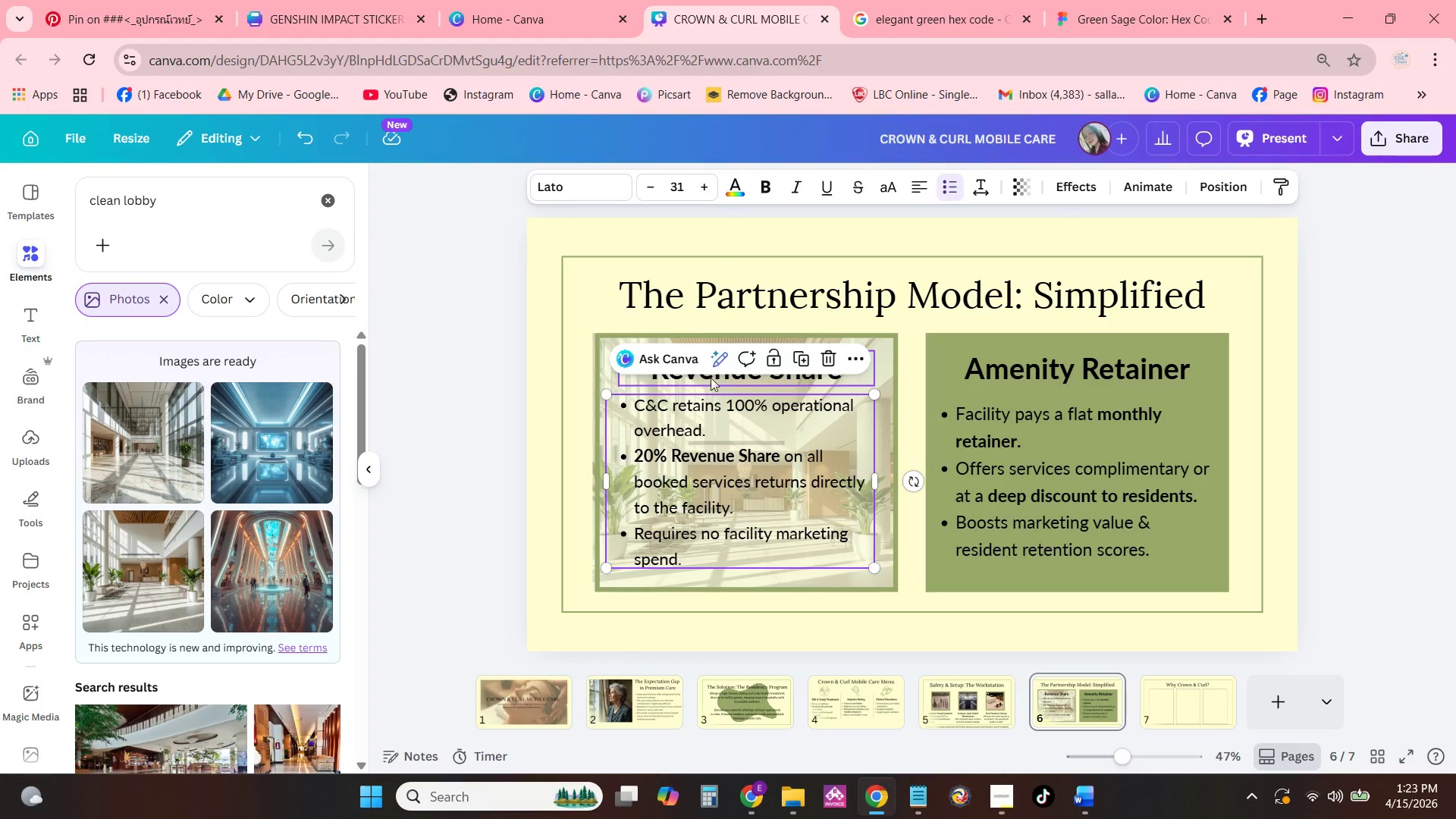 
left_click([711, 375])
 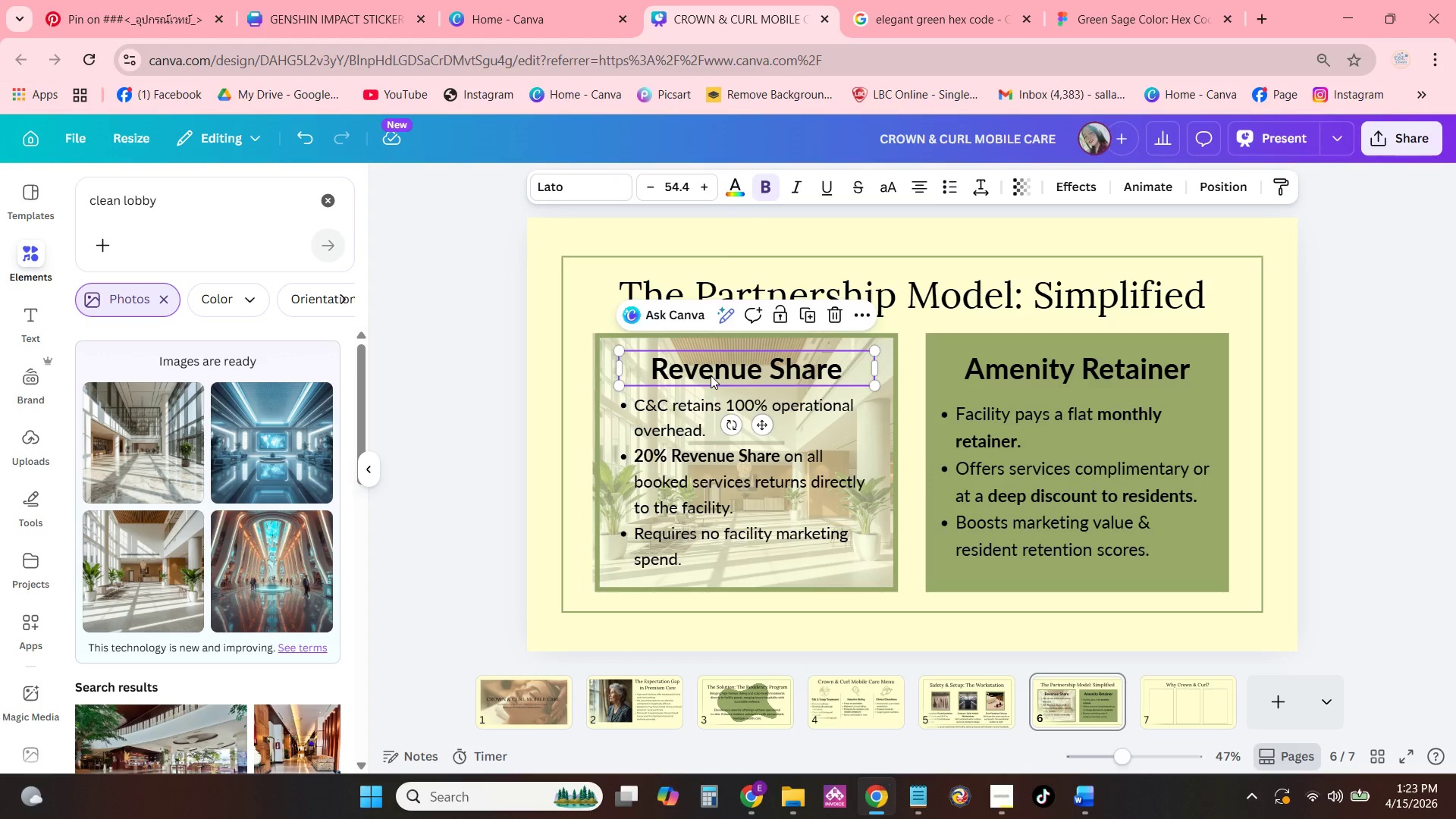 
key(Control+C)
 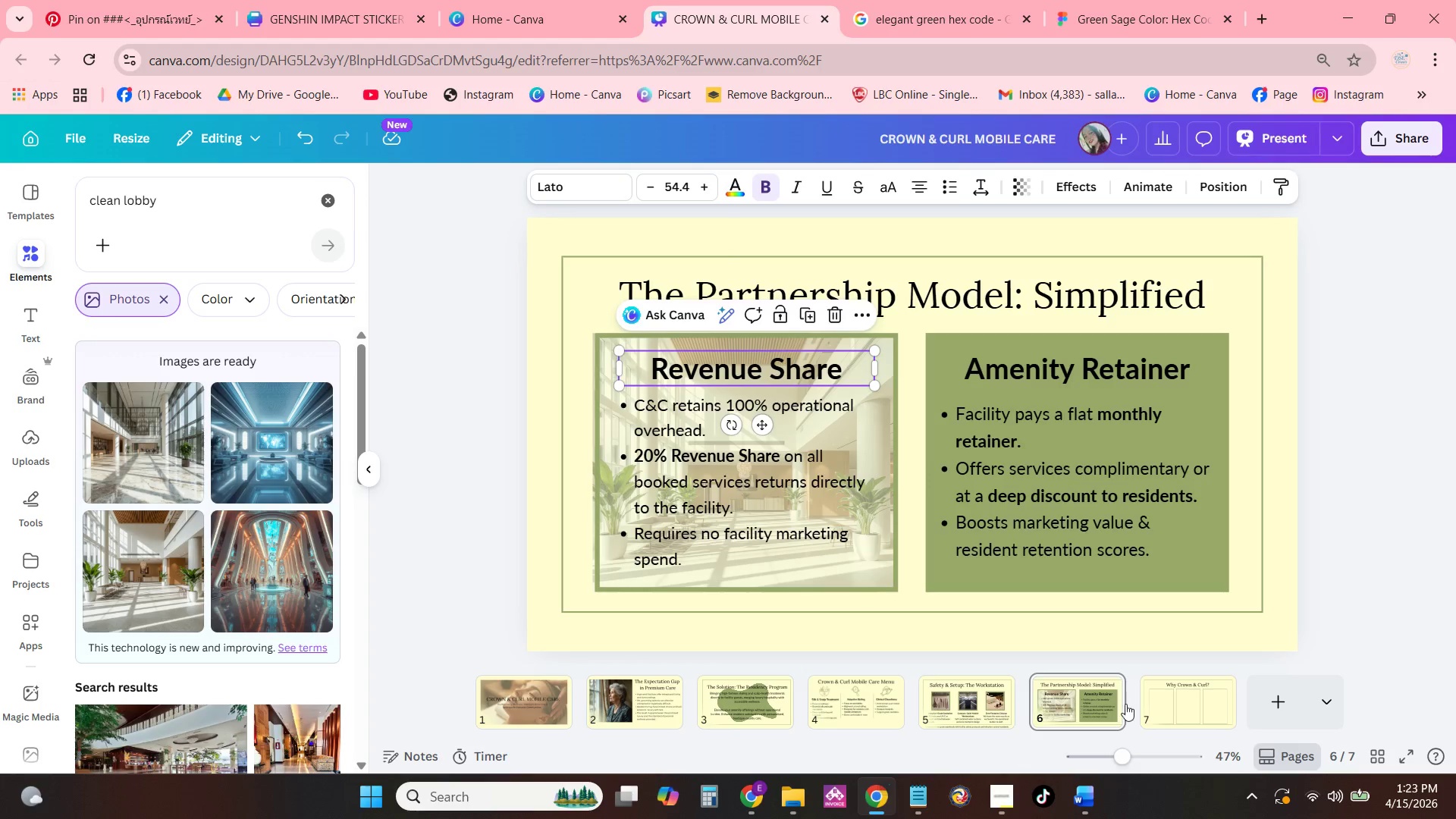 
left_click([1149, 704])
 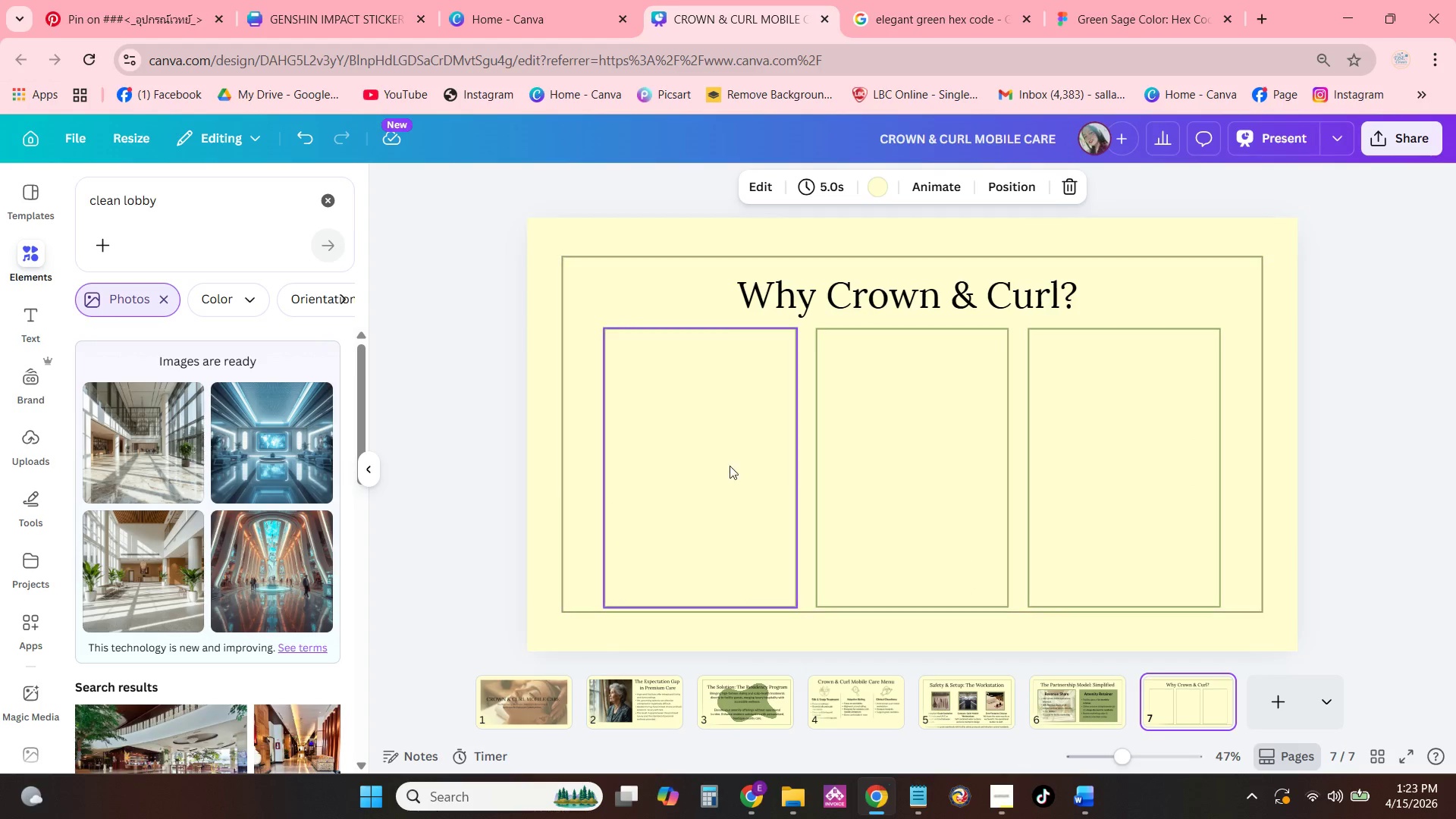 
left_click([667, 403])
 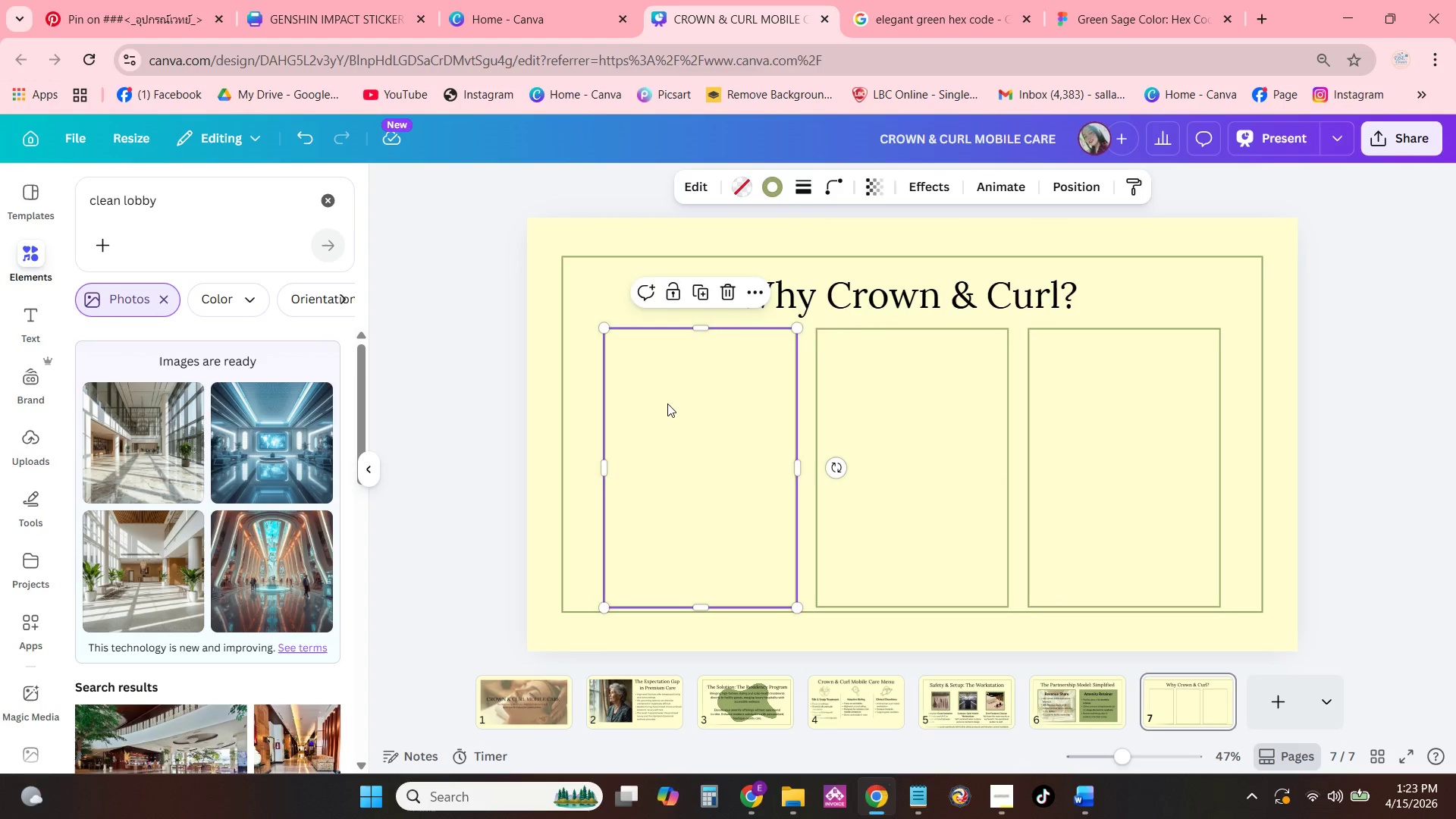 
key(Control+ControlLeft)
 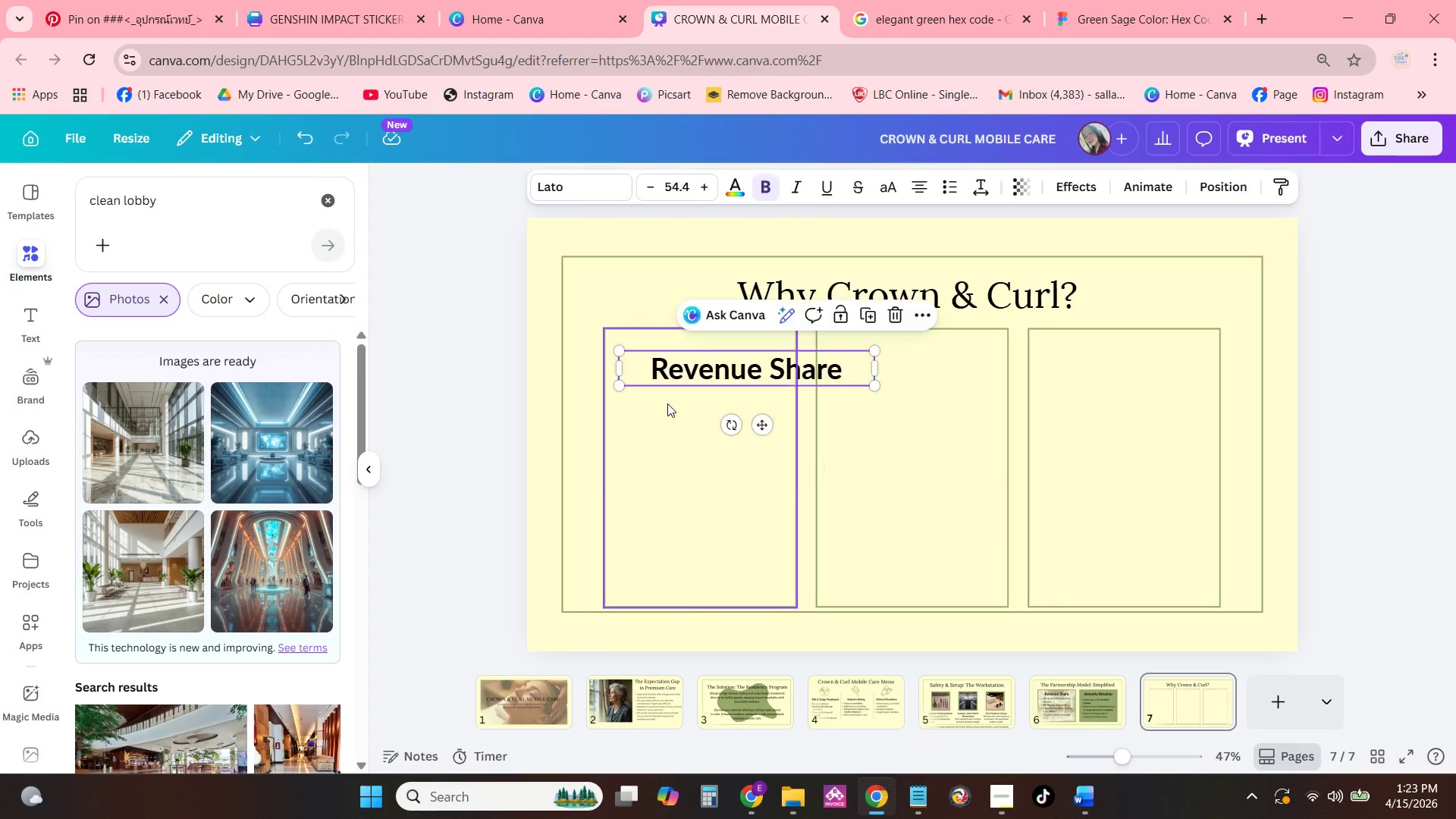 
key(Control+V)
 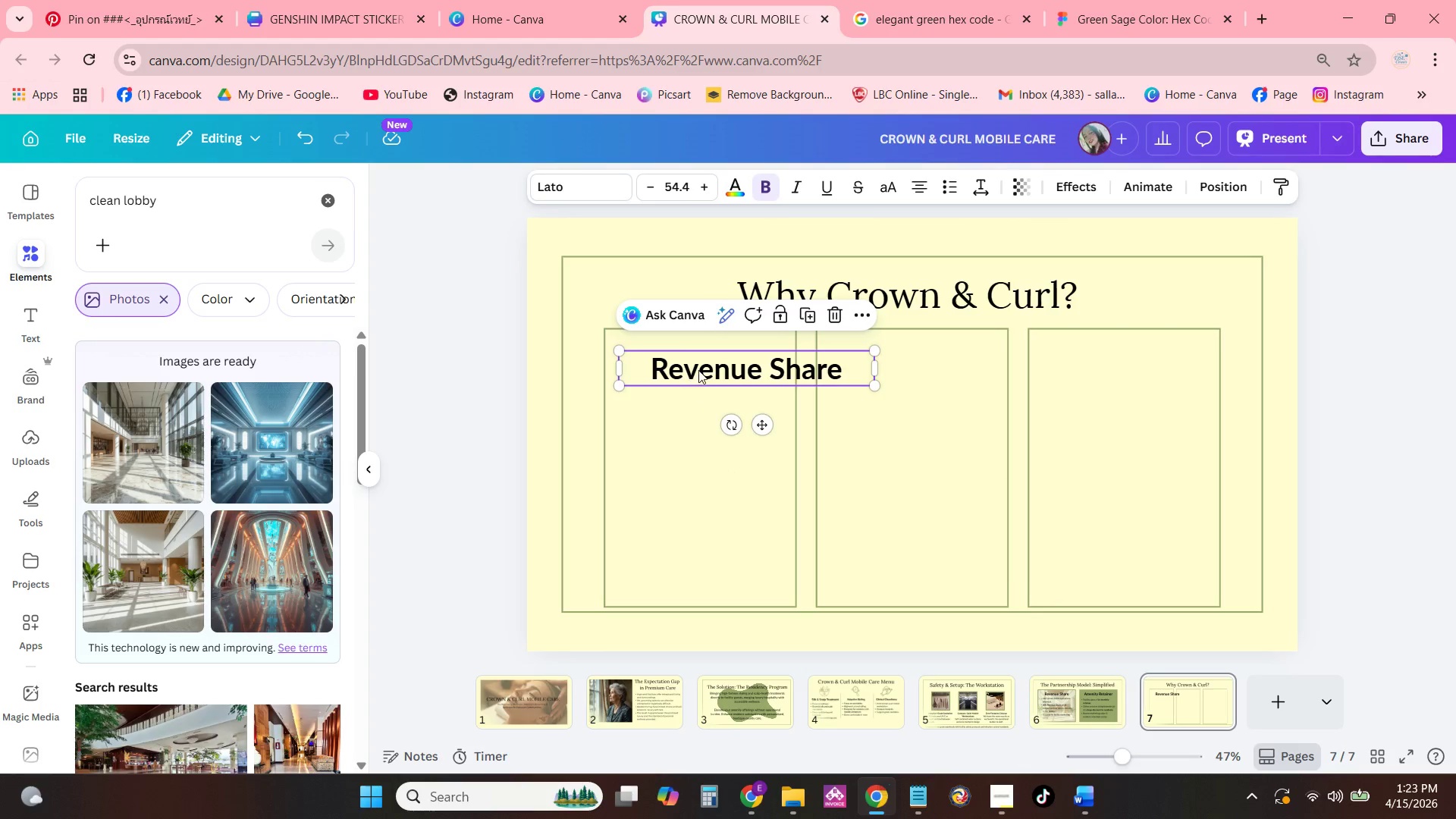 
left_click_drag(start_coordinate=[707, 360], to_coordinate=[701, 414])
 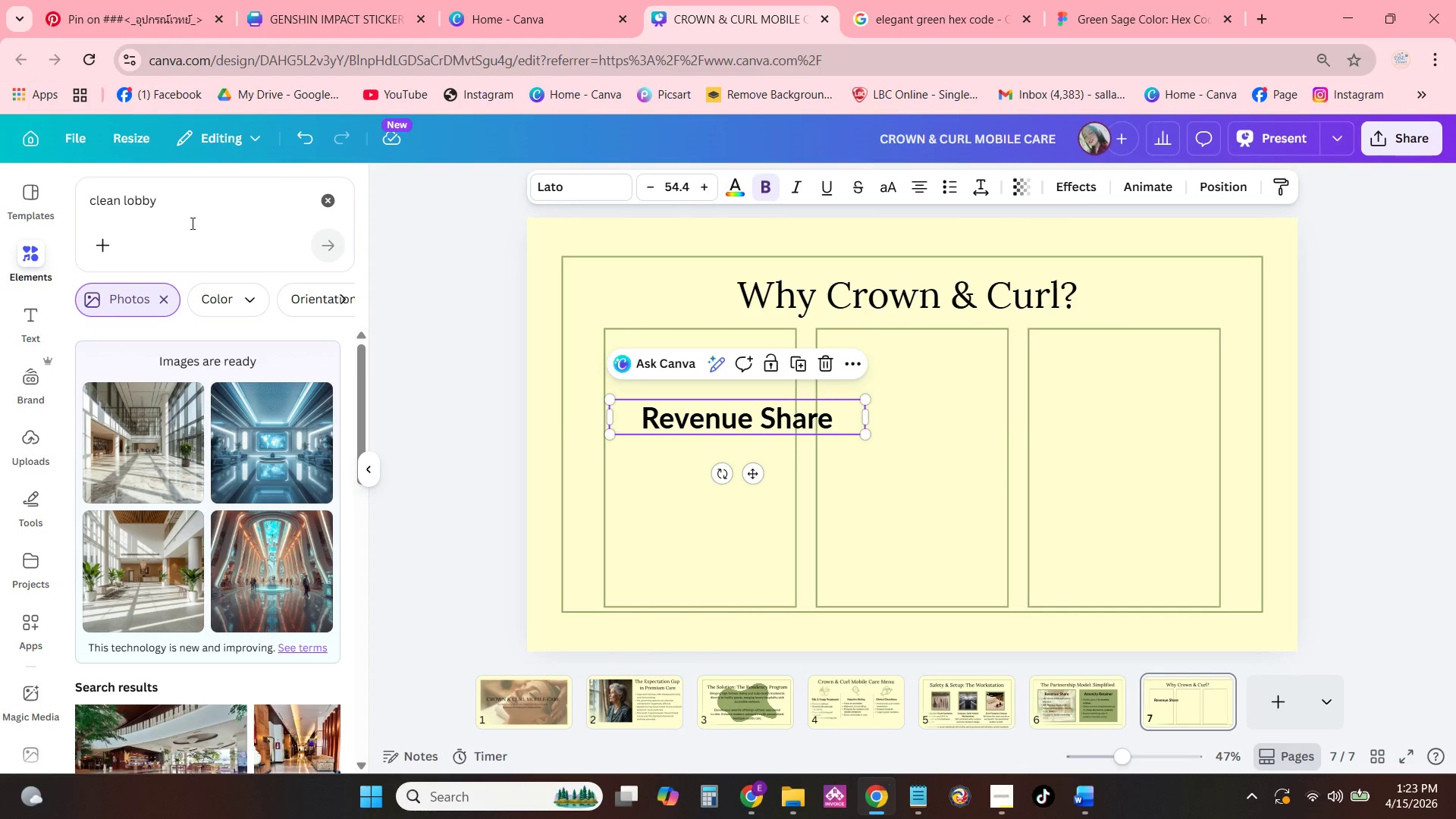 
left_click_drag(start_coordinate=[180, 204], to_coordinate=[7, 213])
 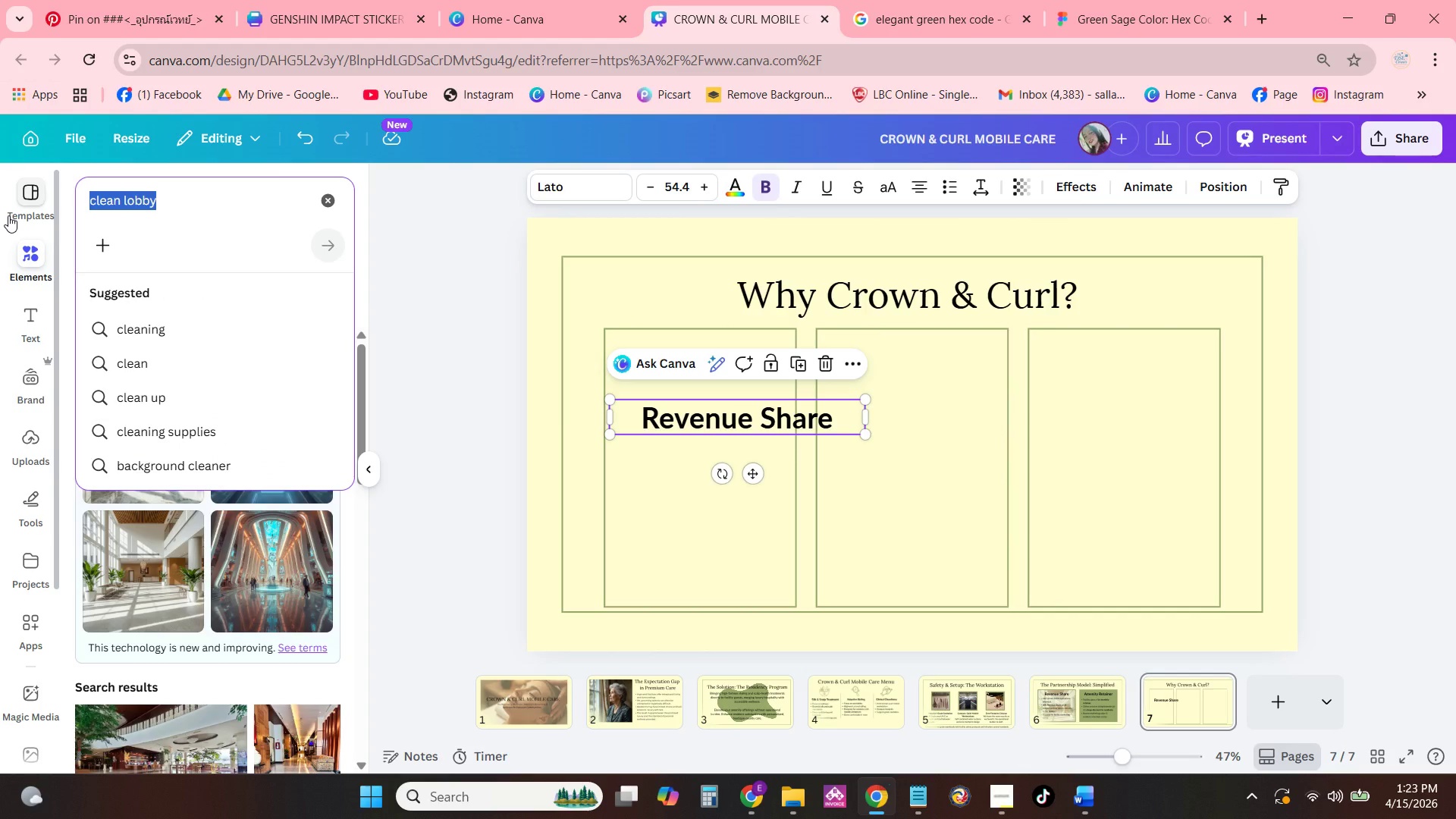 
type(shi;l)
key(Backspace)
key(Backspace)
type(l)
key(Backspace)
type(eldi)
key(Backspace)
type( icobn)
key(Backspace)
key(Backspace)
key(Backspace)
type(n)
key(Backspace)
type(on)
 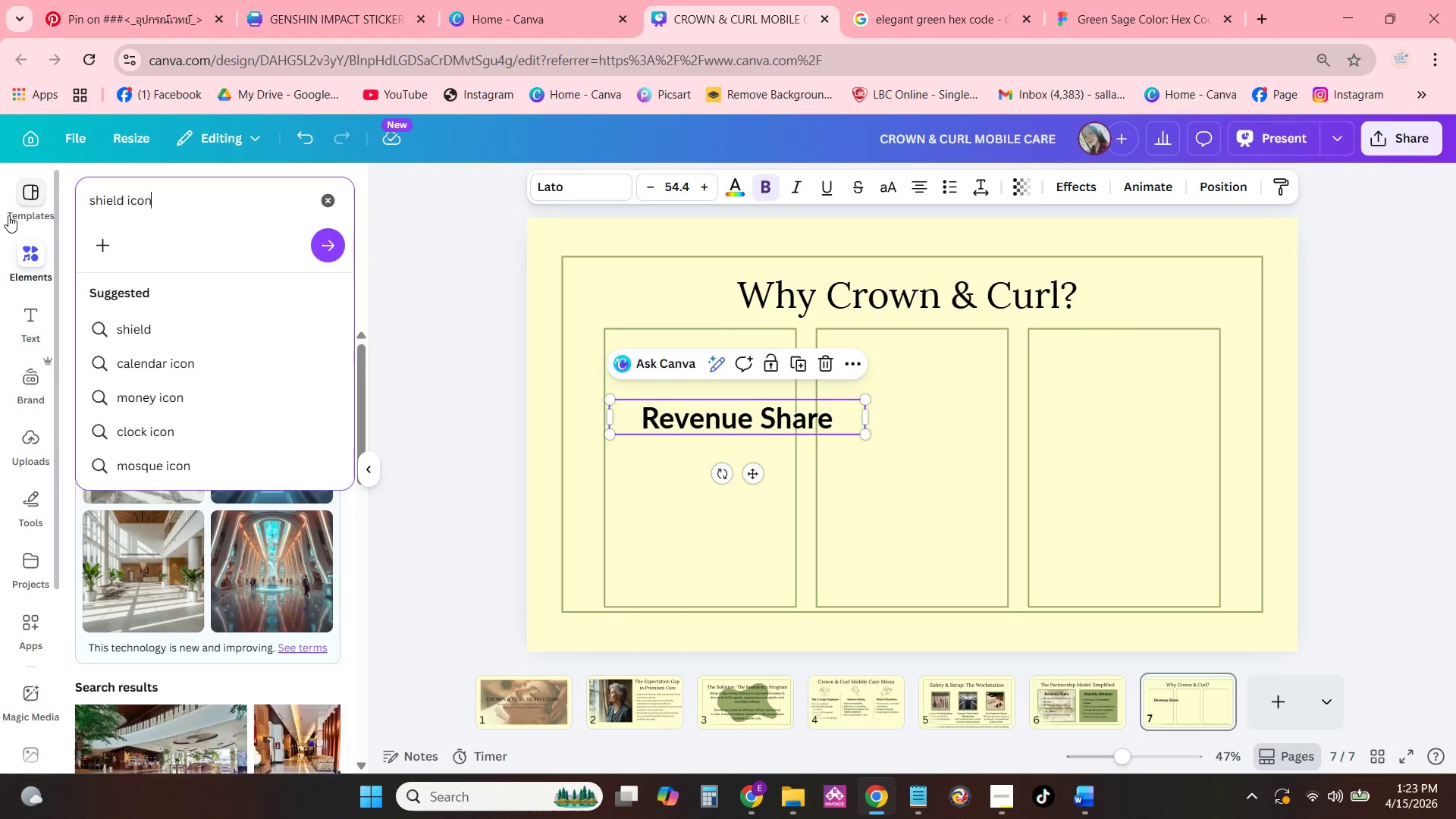 
key(Enter)
 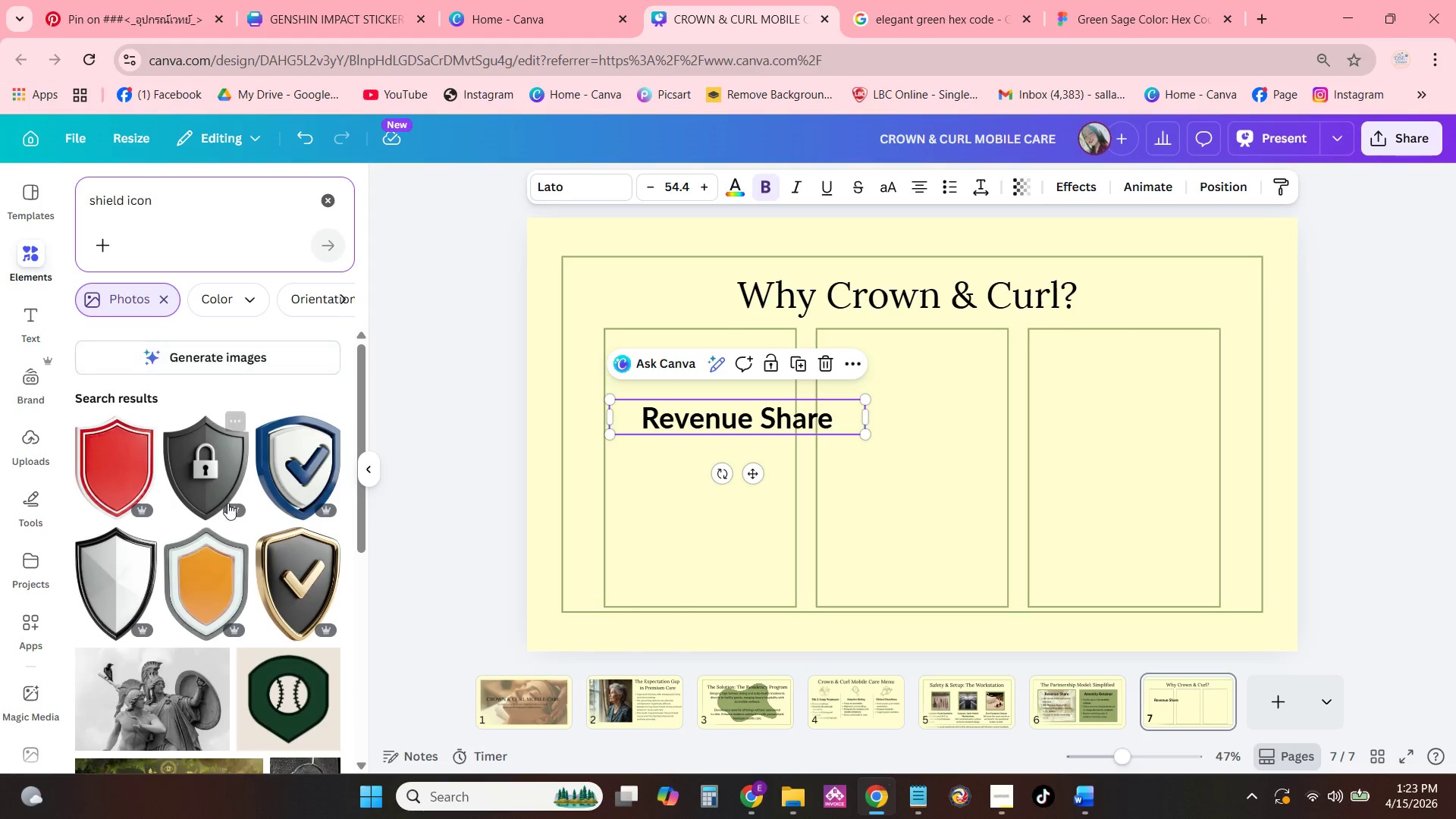 
scroll: coordinate [308, 438], scroll_direction: down, amount: 20.0
 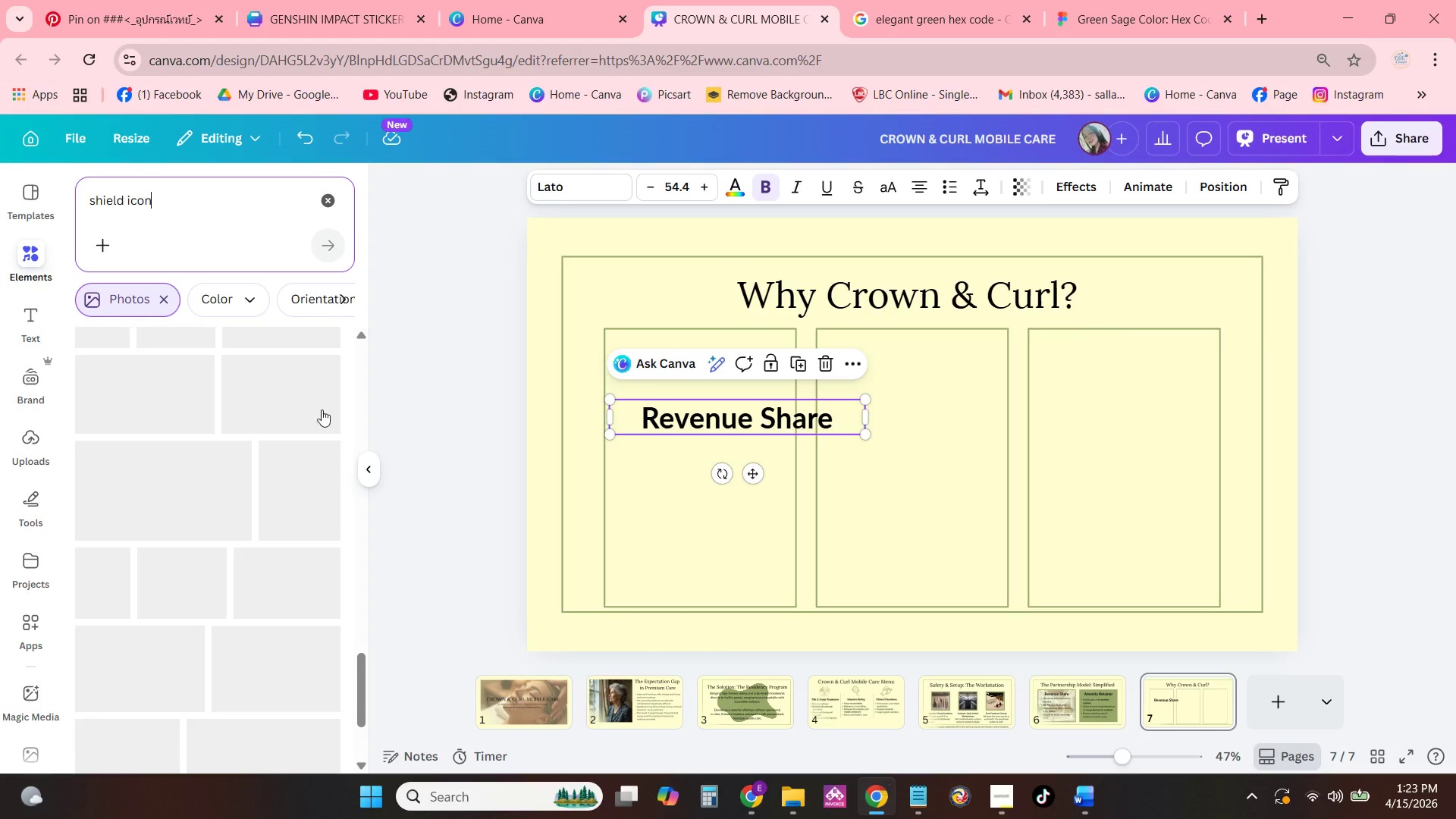 
left_click([168, 299])
 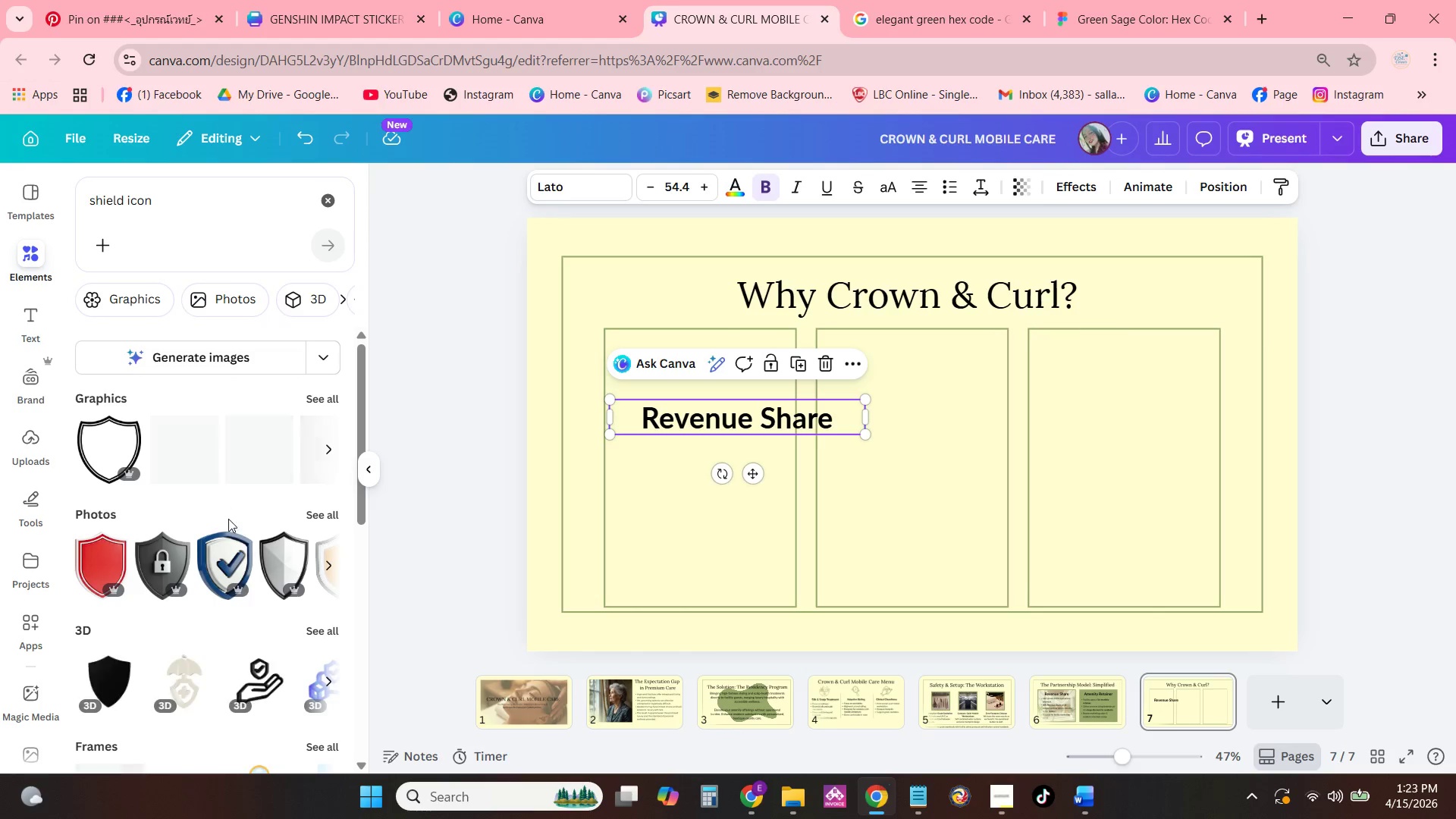 
scroll: coordinate [229, 381], scroll_direction: up, amount: 12.0
 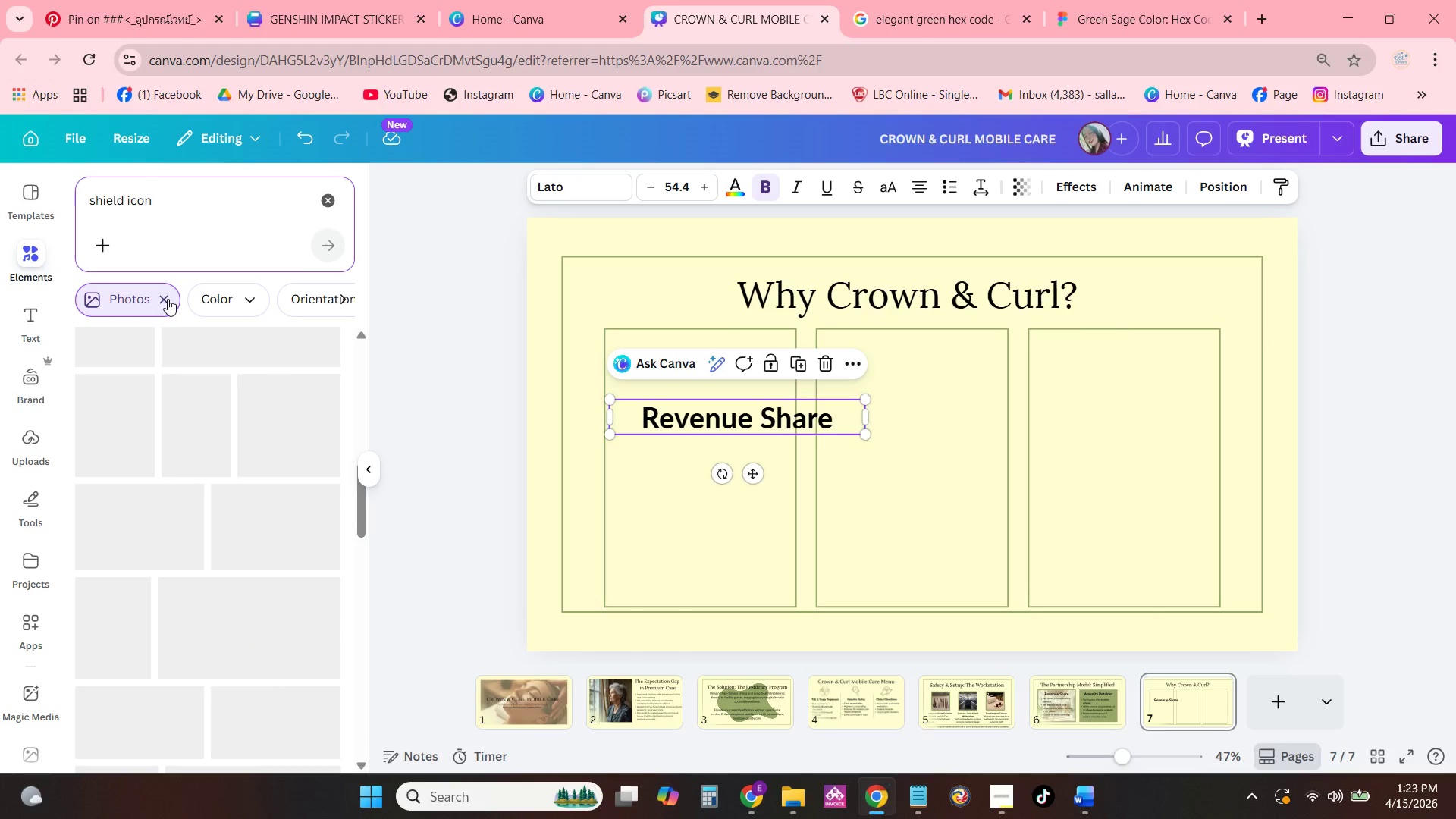 
left_click([314, 402])
 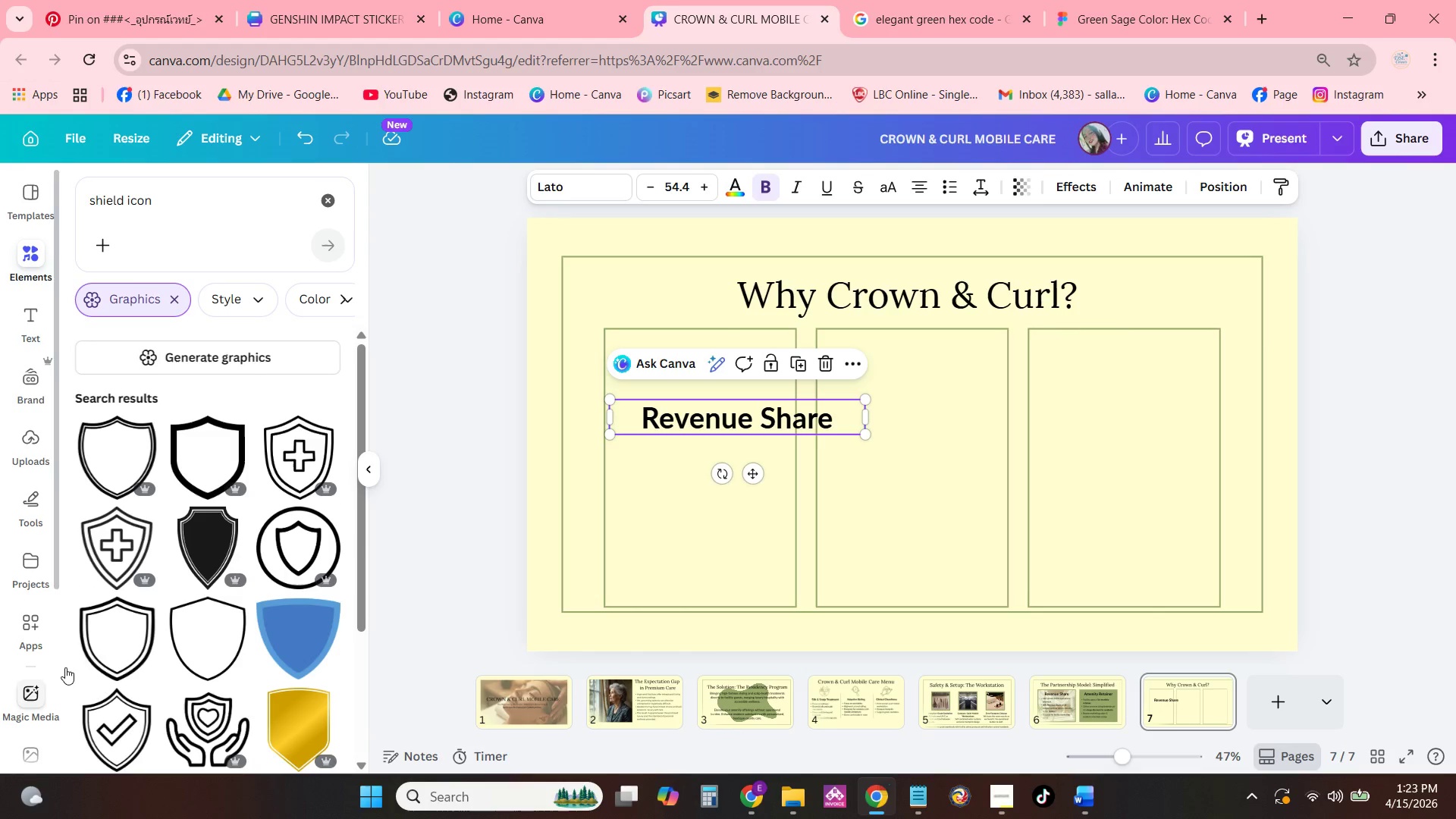 
left_click([93, 652])
 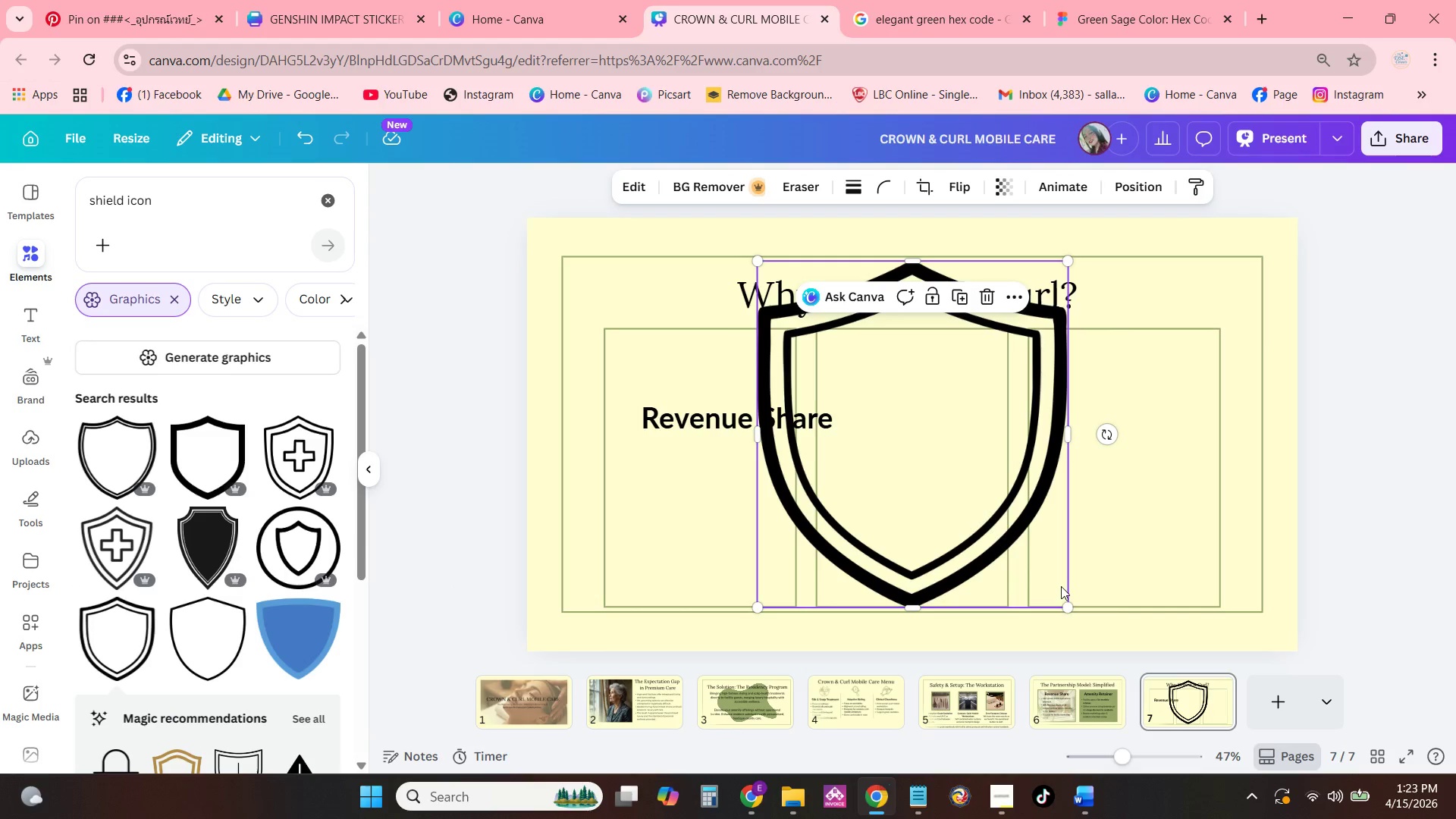 
left_click_drag(start_coordinate=[1068, 610], to_coordinate=[911, 428])
 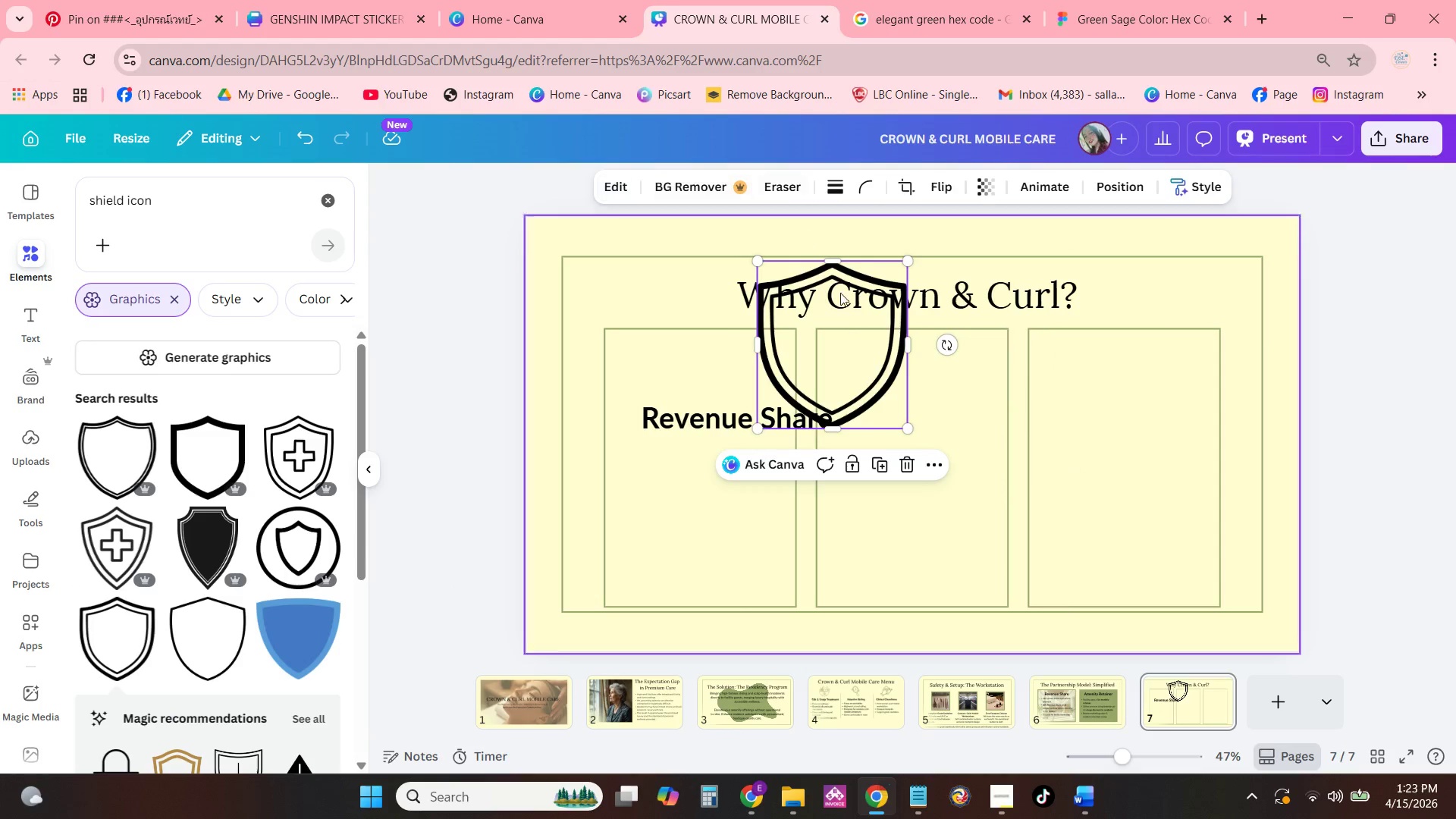 
left_click_drag(start_coordinate=[855, 401], to_coordinate=[748, 455])
 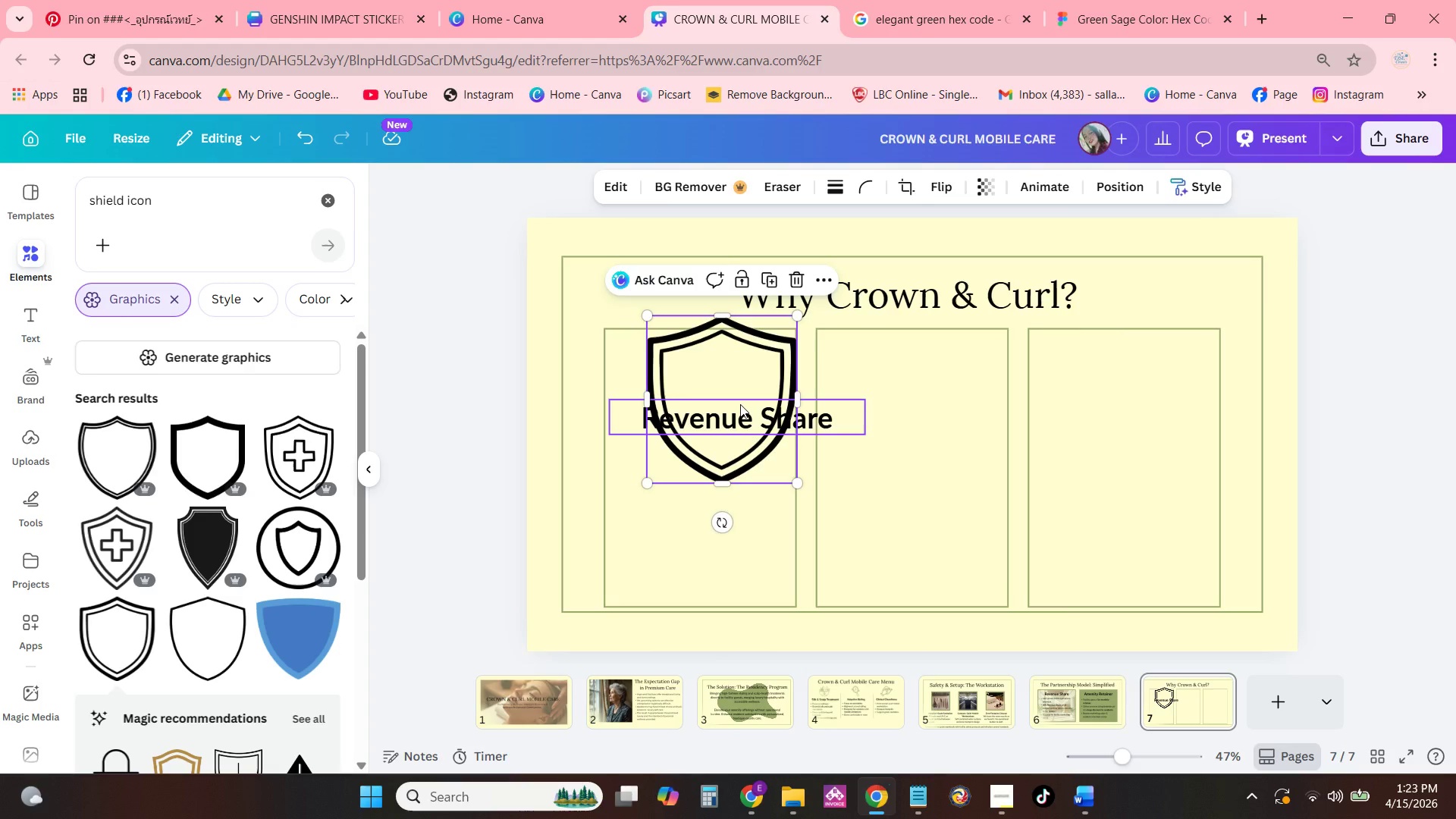 
left_click([740, 404])
 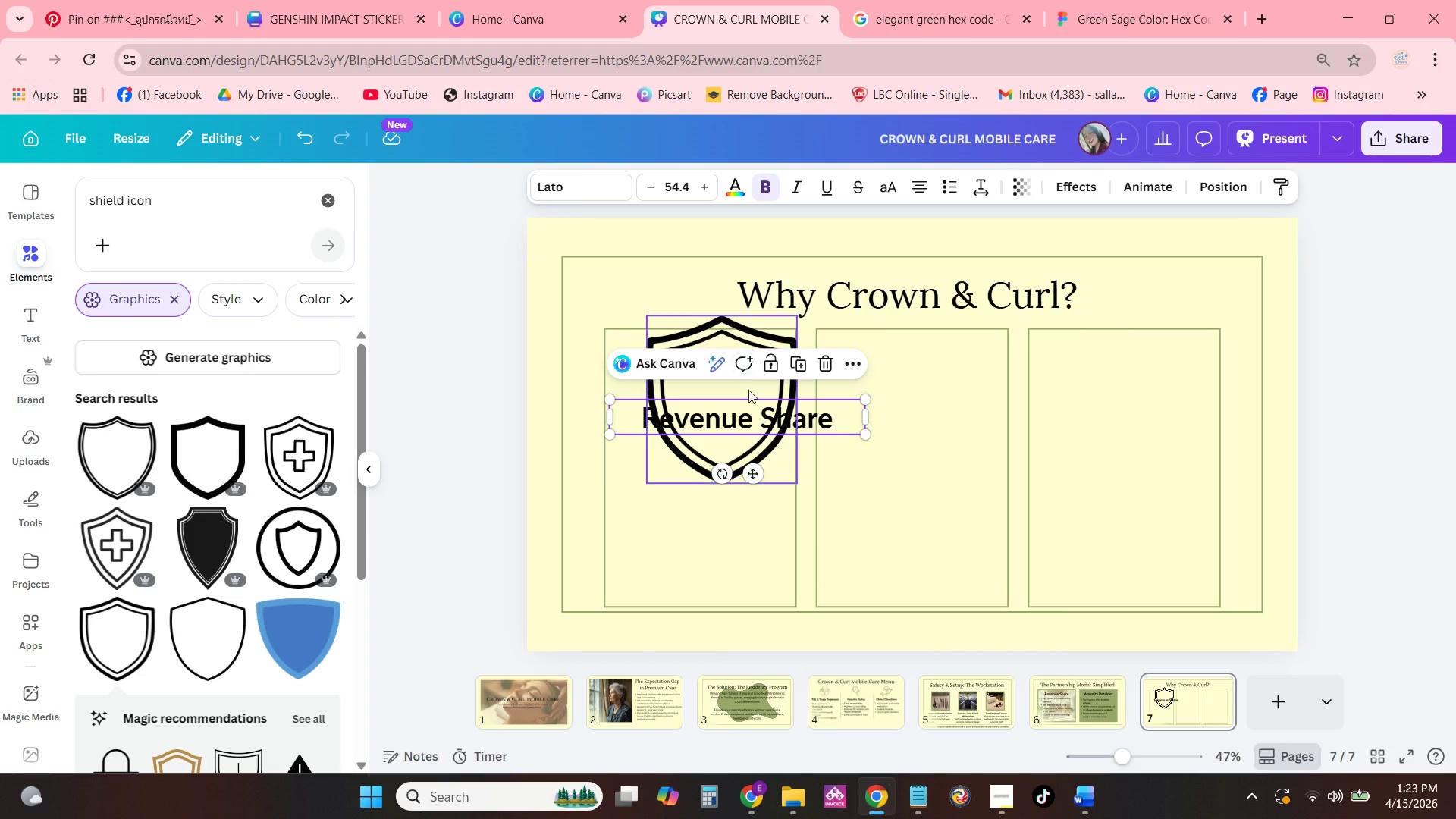 
left_click([748, 388])
 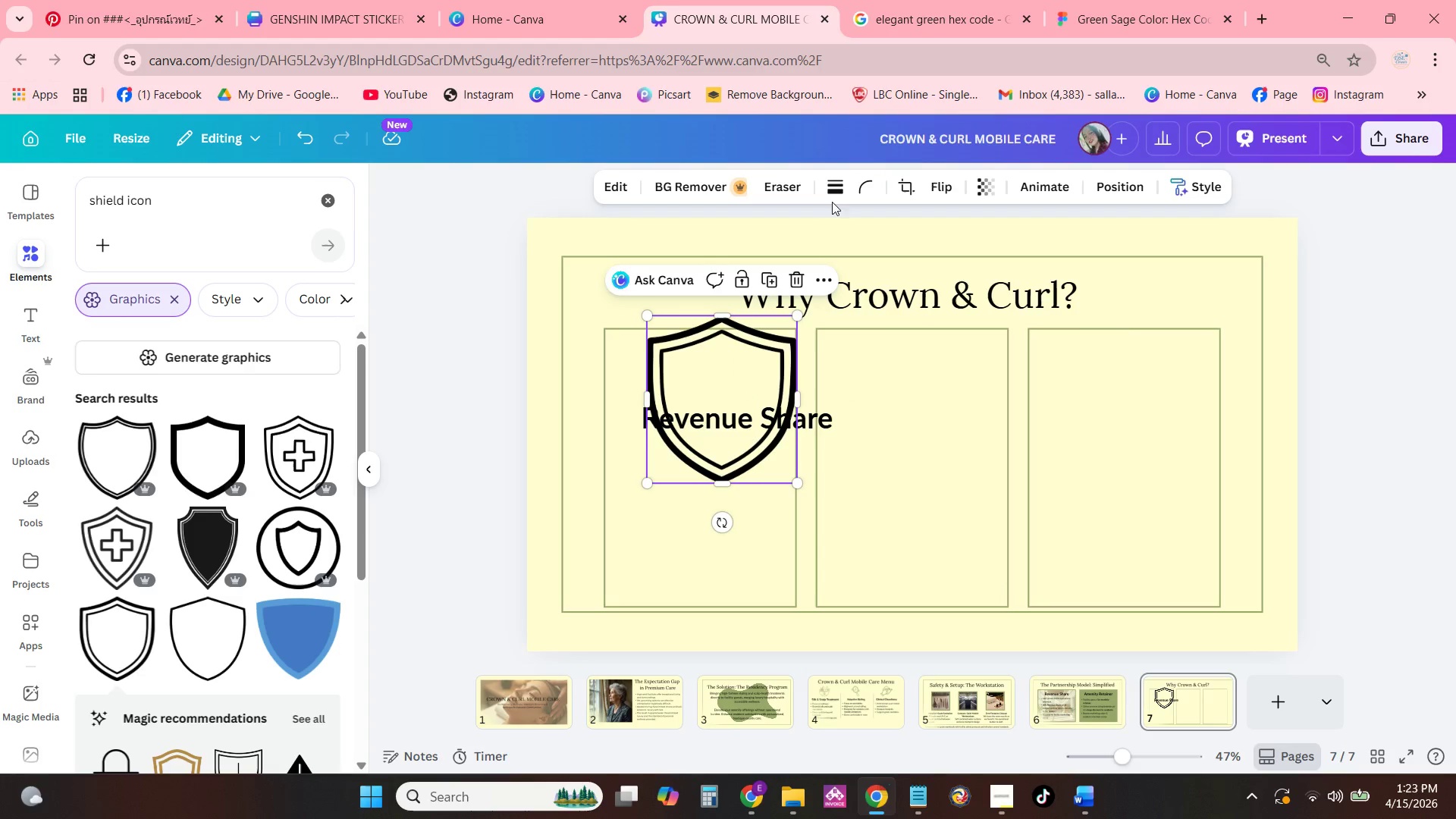 
left_click([830, 190])
 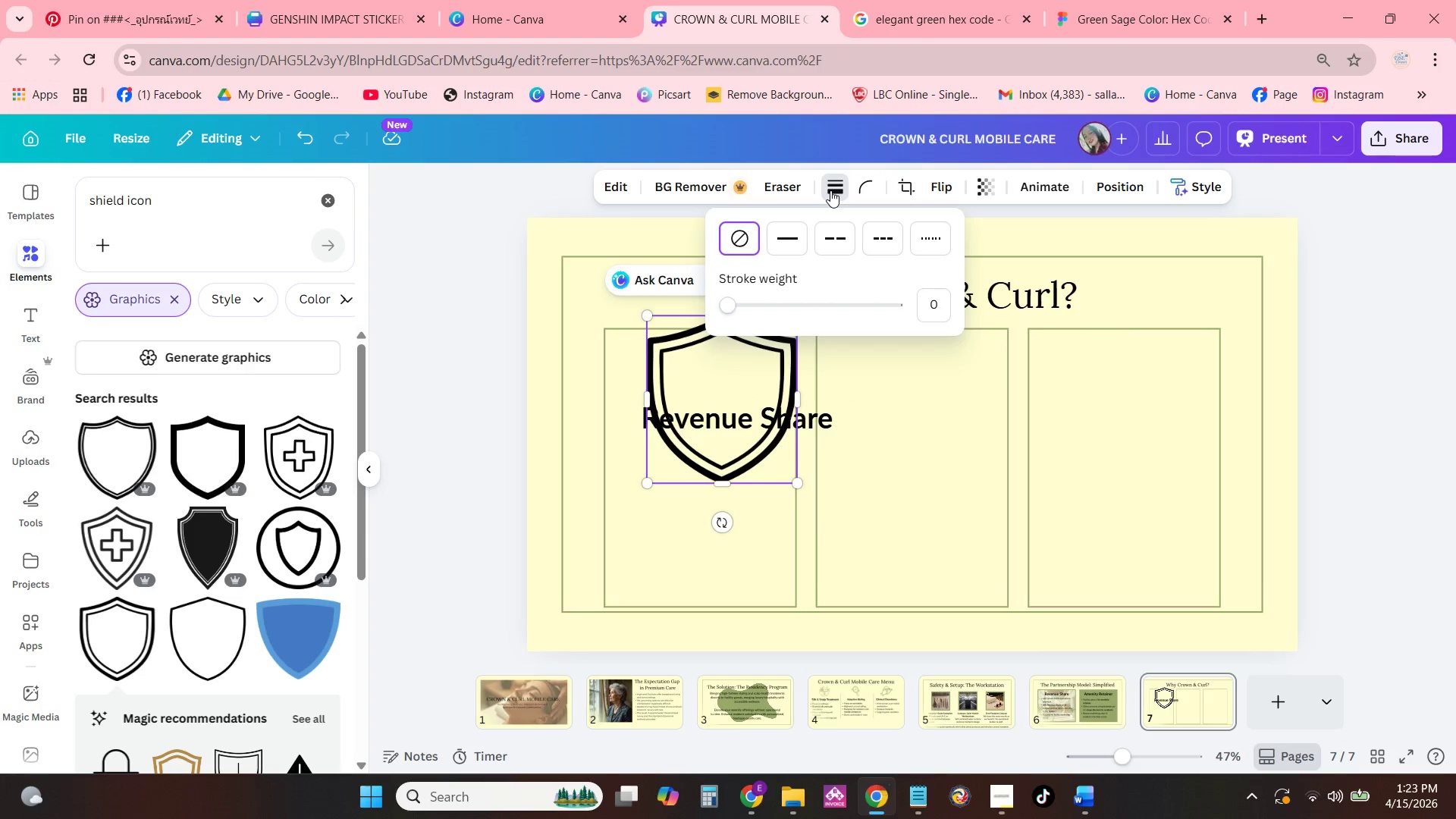 
left_click([830, 190])
 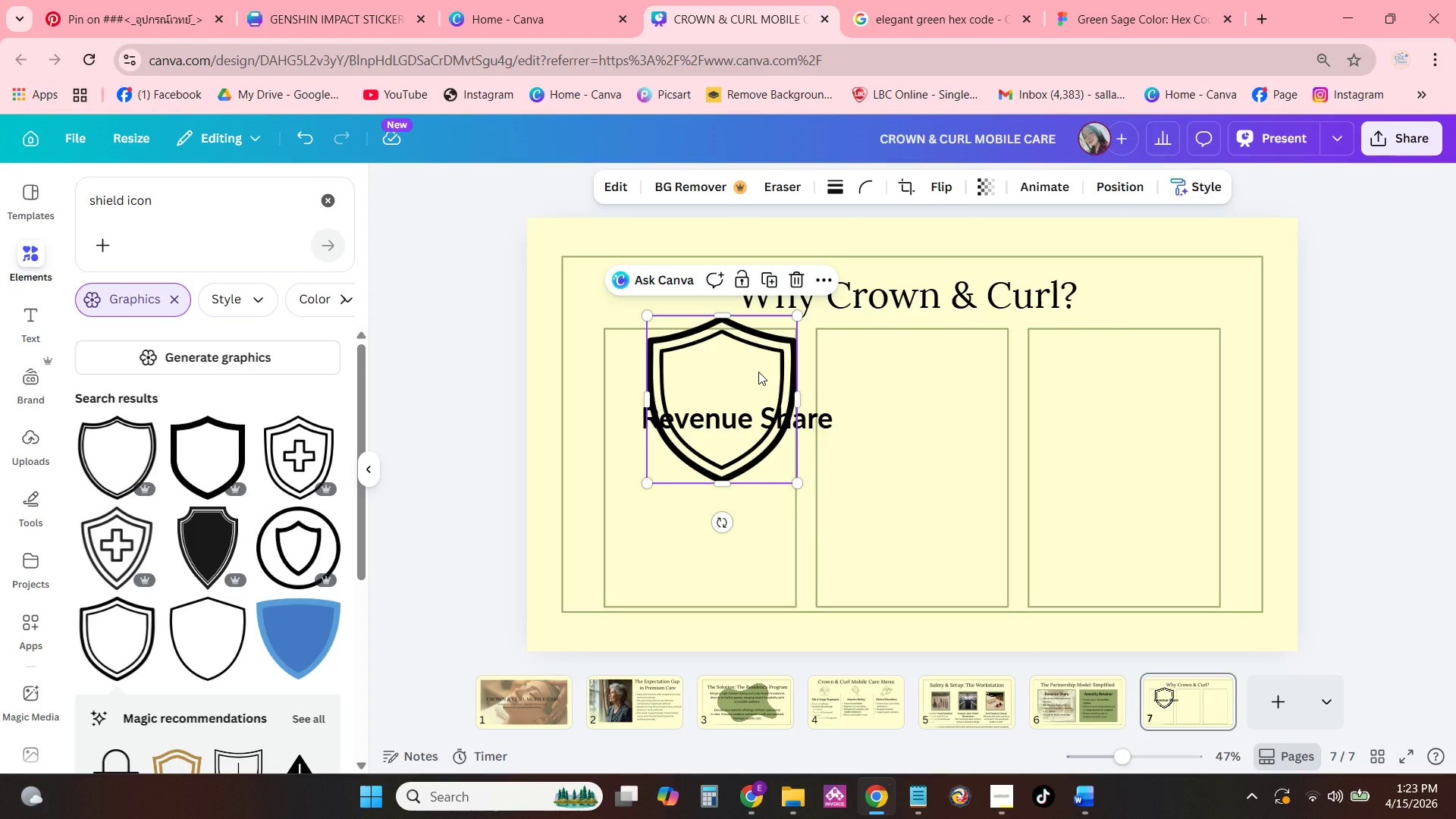 
key(Backspace)
 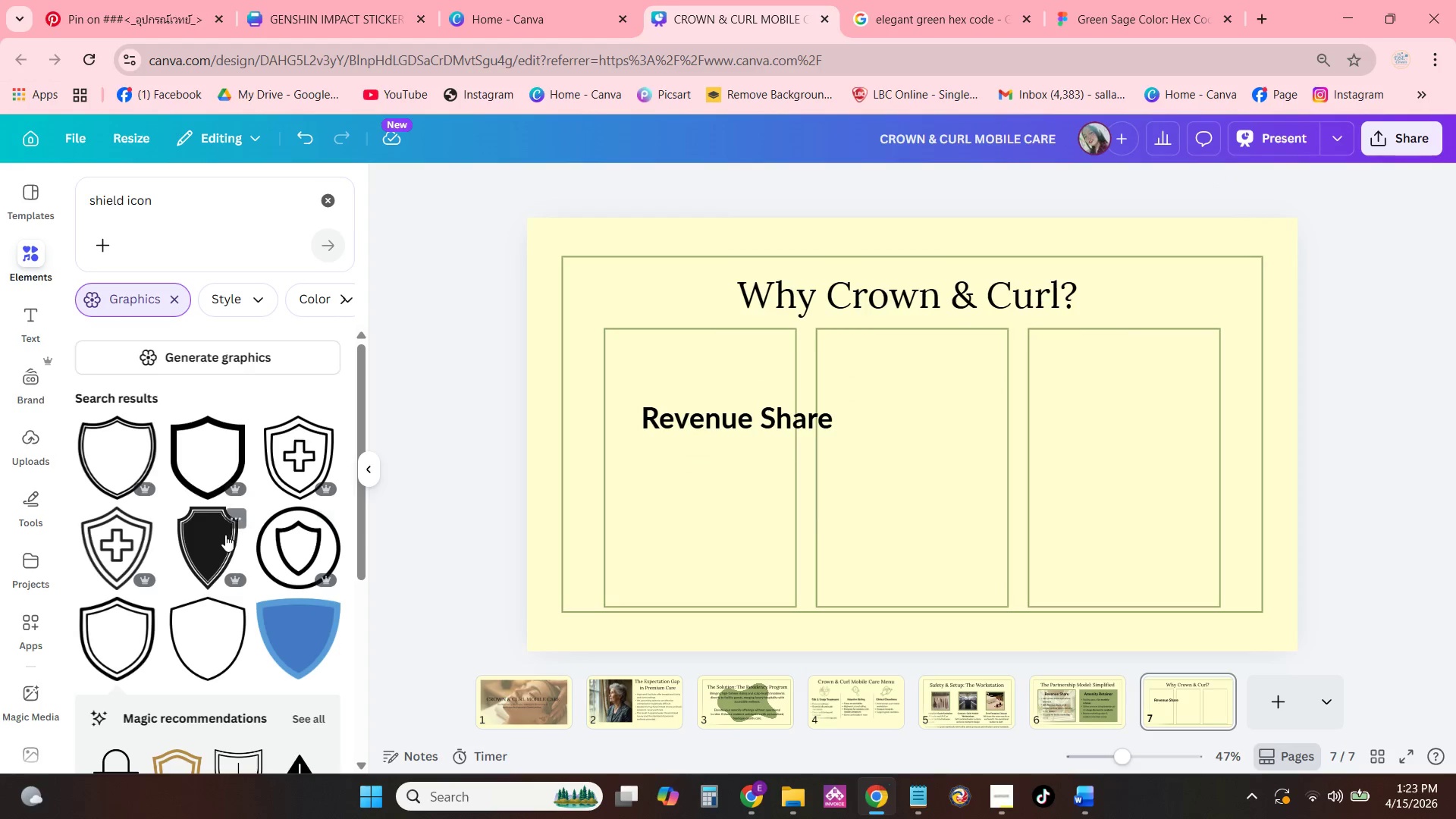 
scroll: coordinate [297, 480], scroll_direction: down, amount: 20.0
 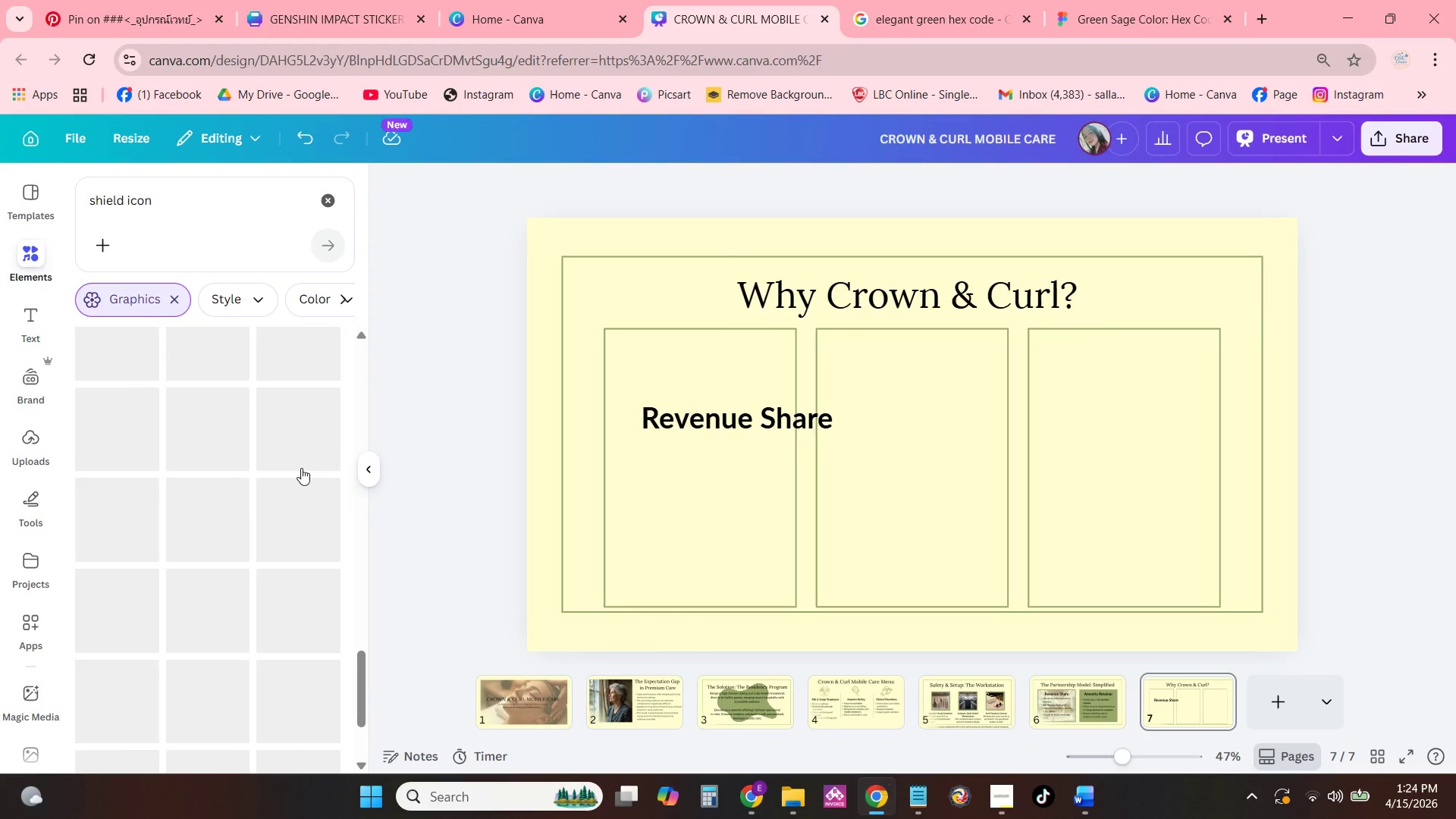 
scroll: coordinate [245, 447], scroll_direction: up, amount: 21.0
 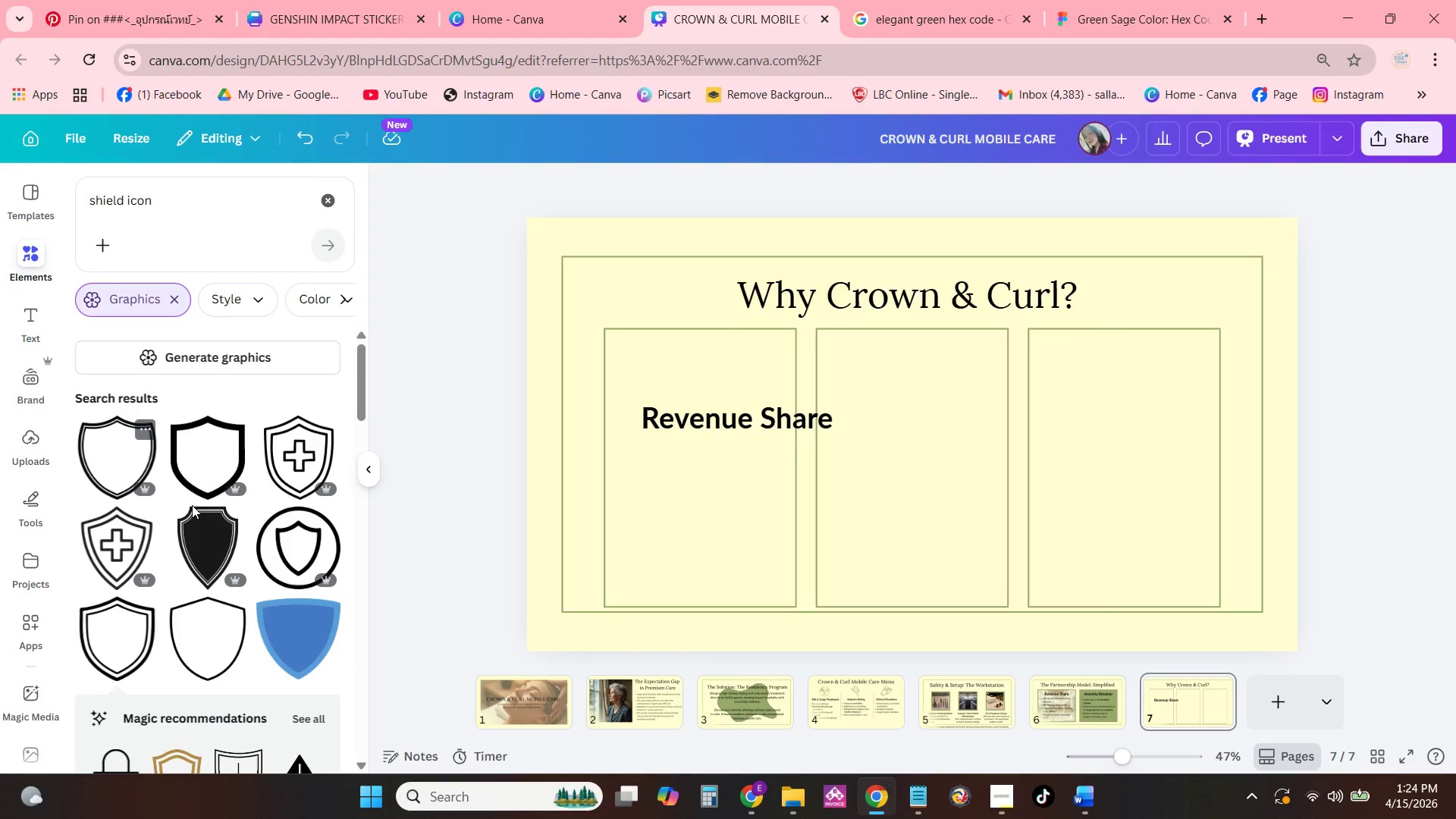 
left_click([117, 618])
 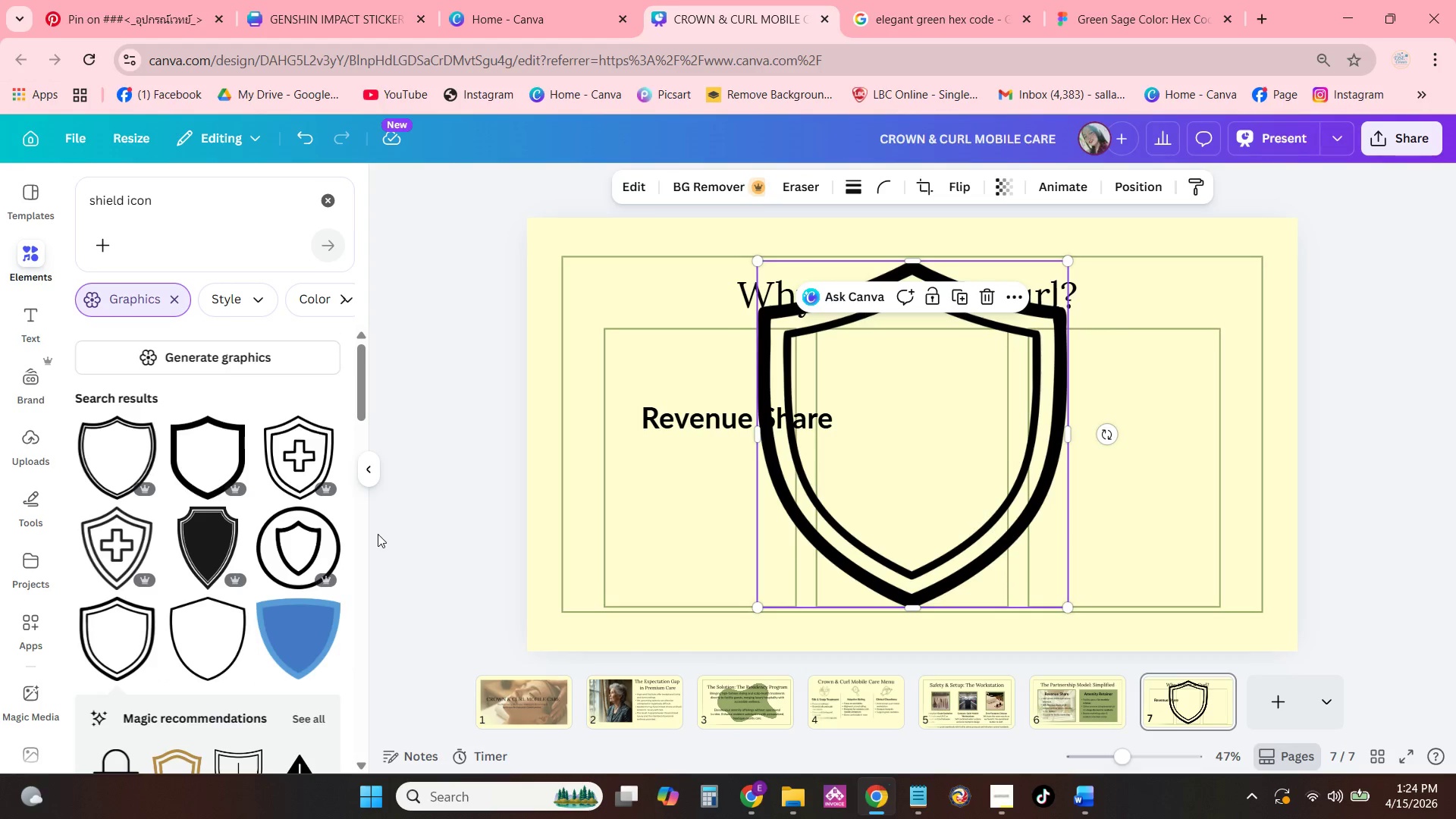 
key(Backspace)
 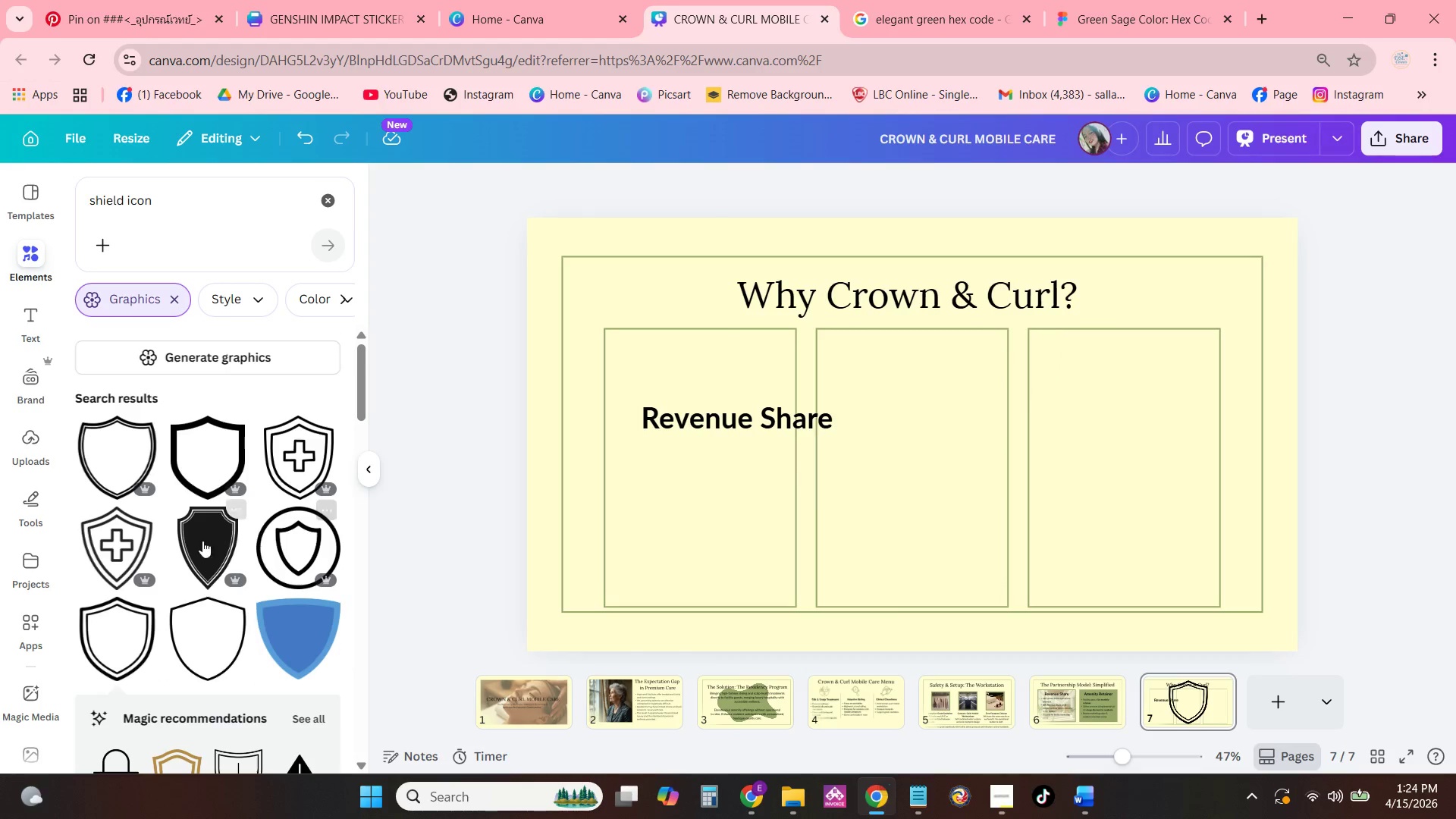 
scroll: coordinate [237, 480], scroll_direction: down, amount: 5.0
 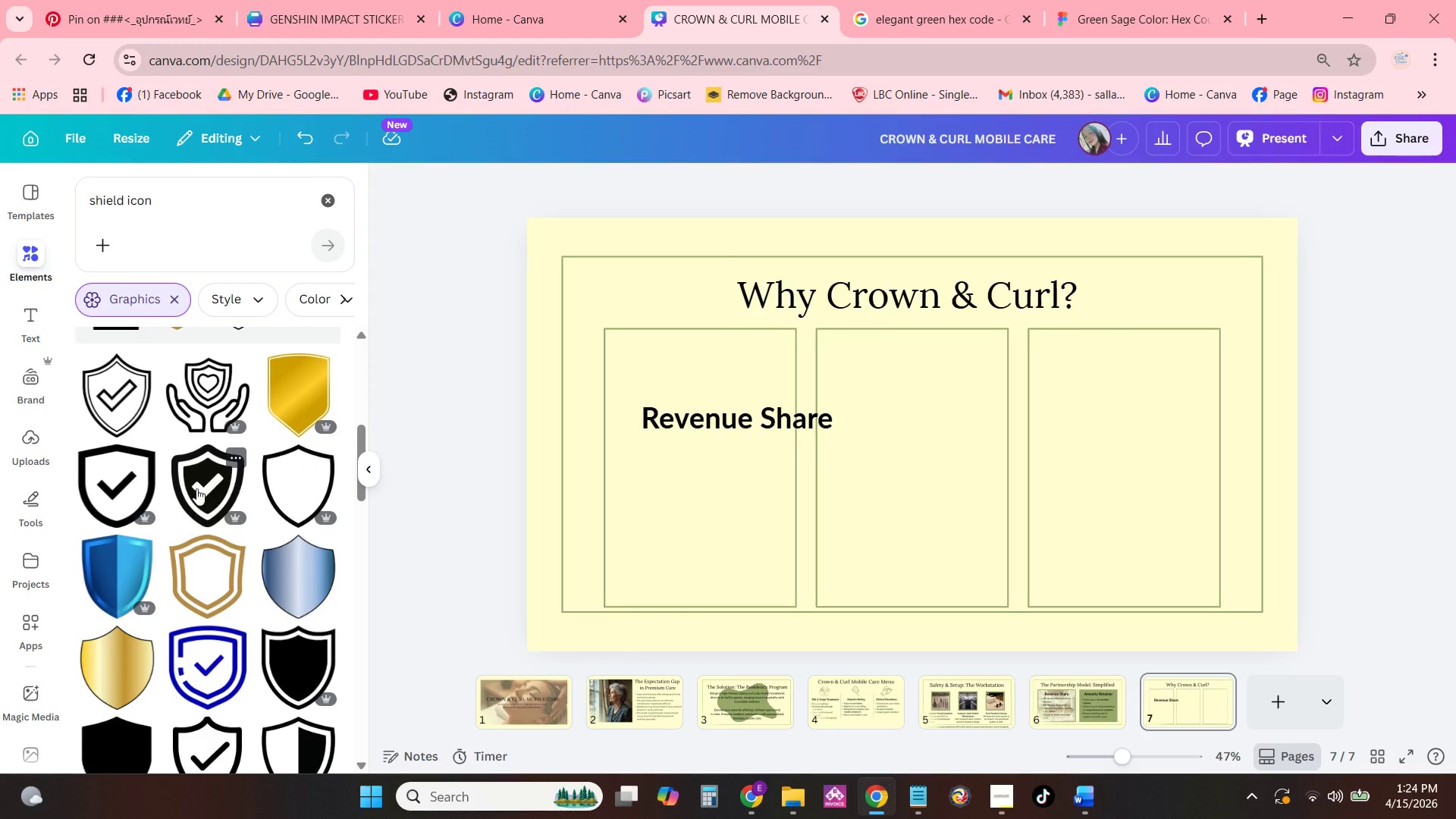 
left_click([196, 488])
 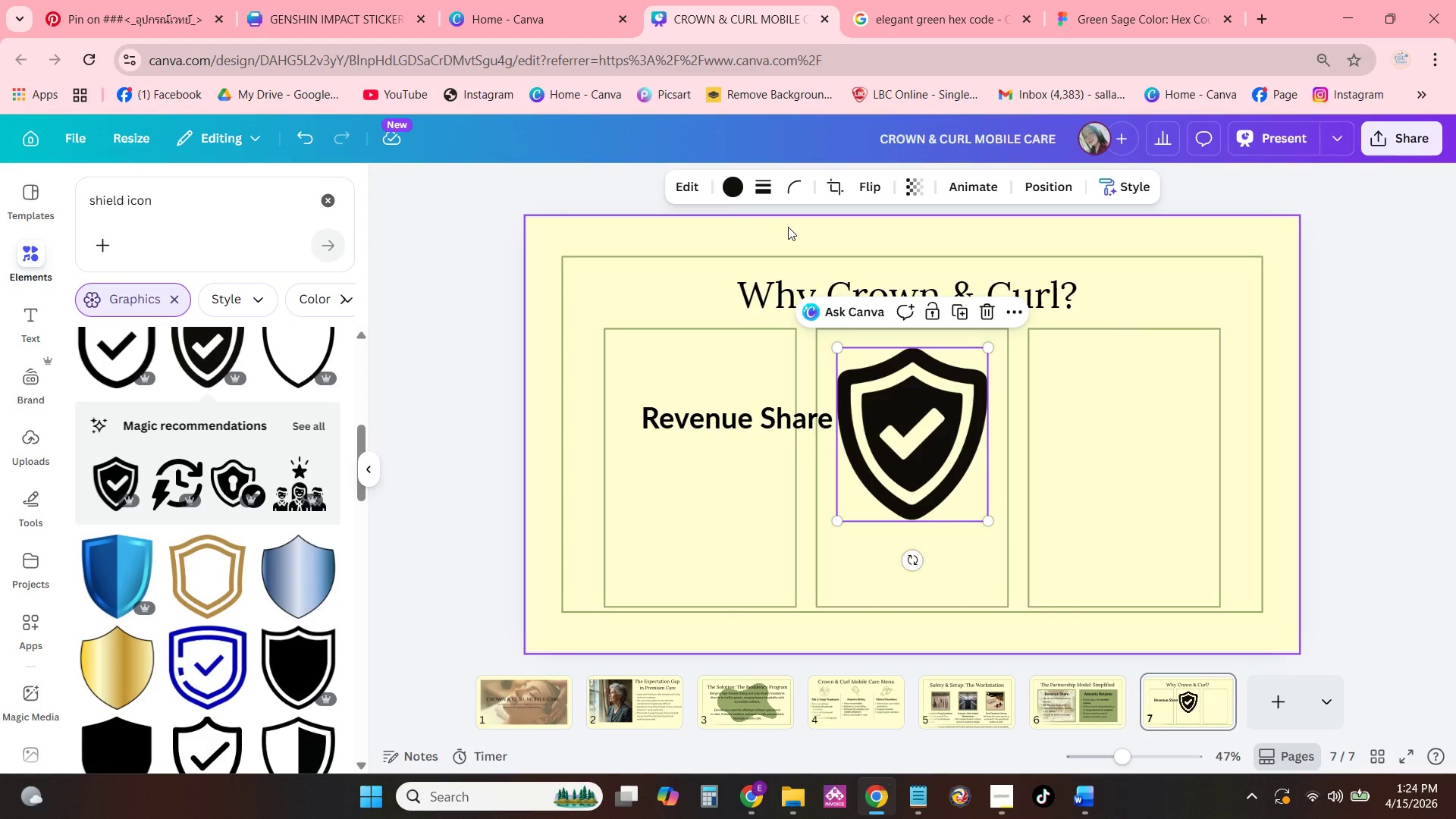 
scroll: coordinate [353, 475], scroll_direction: down, amount: 3.0
 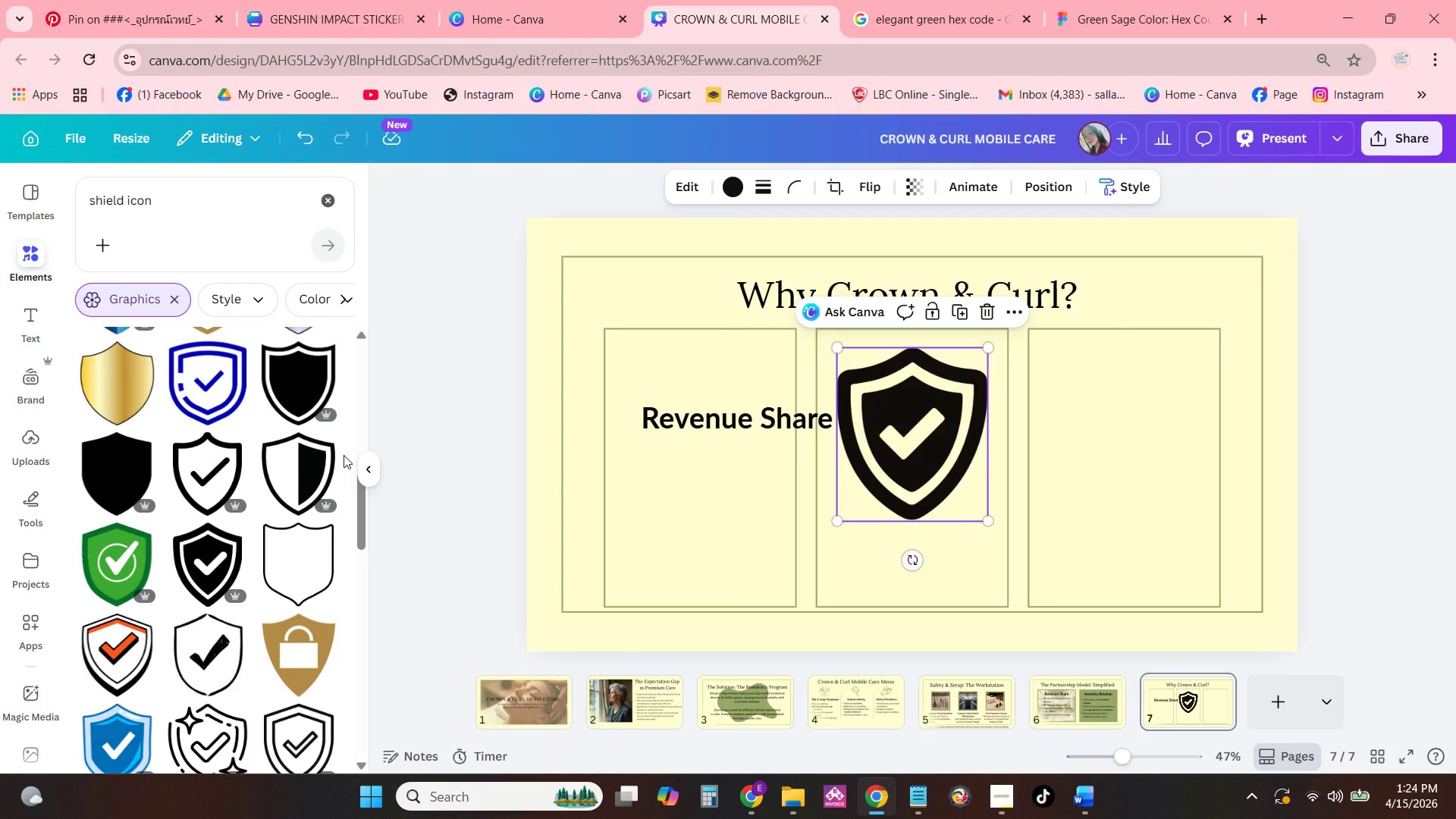 
key(Backspace)
 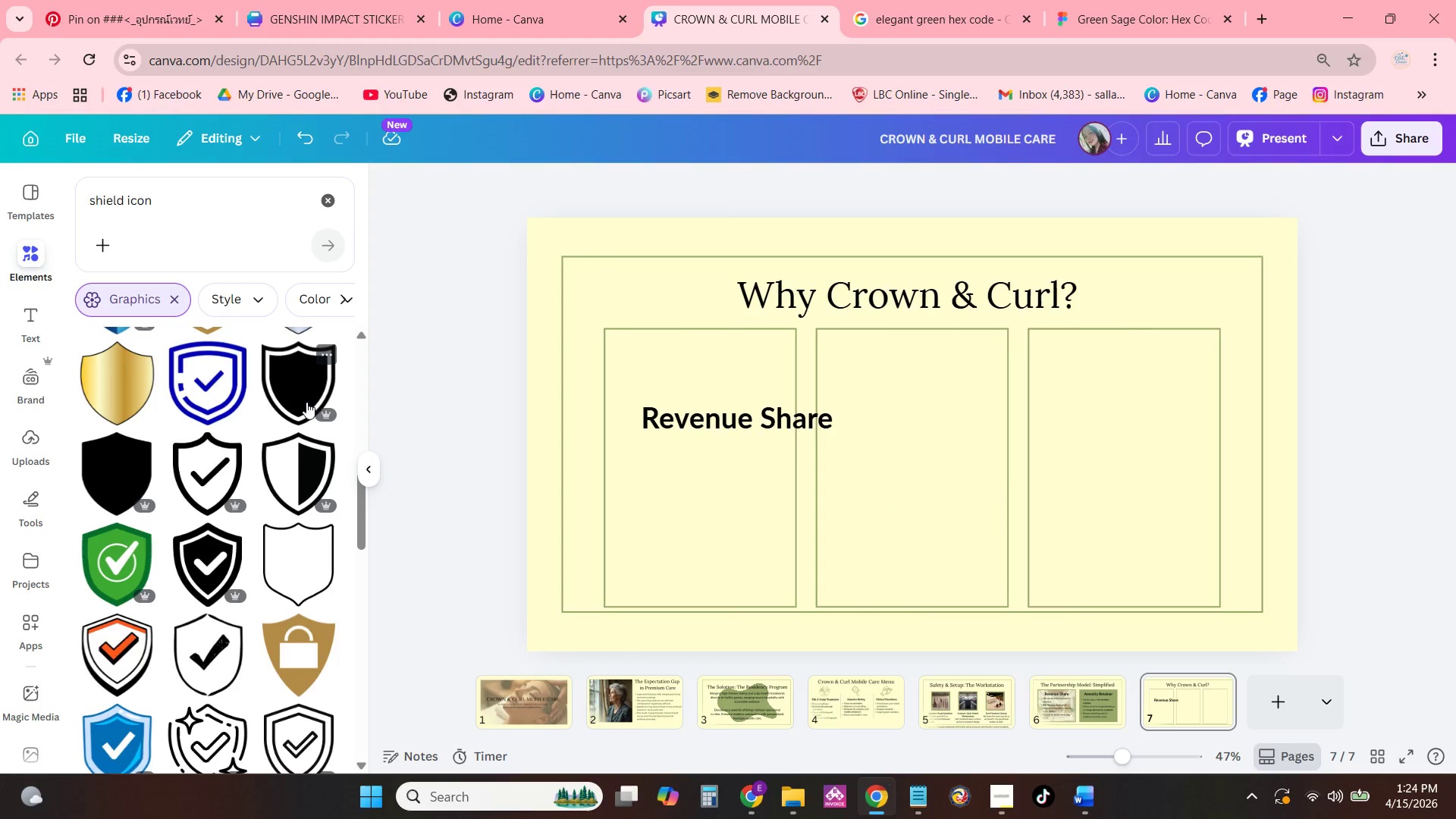 
left_click([306, 400])
 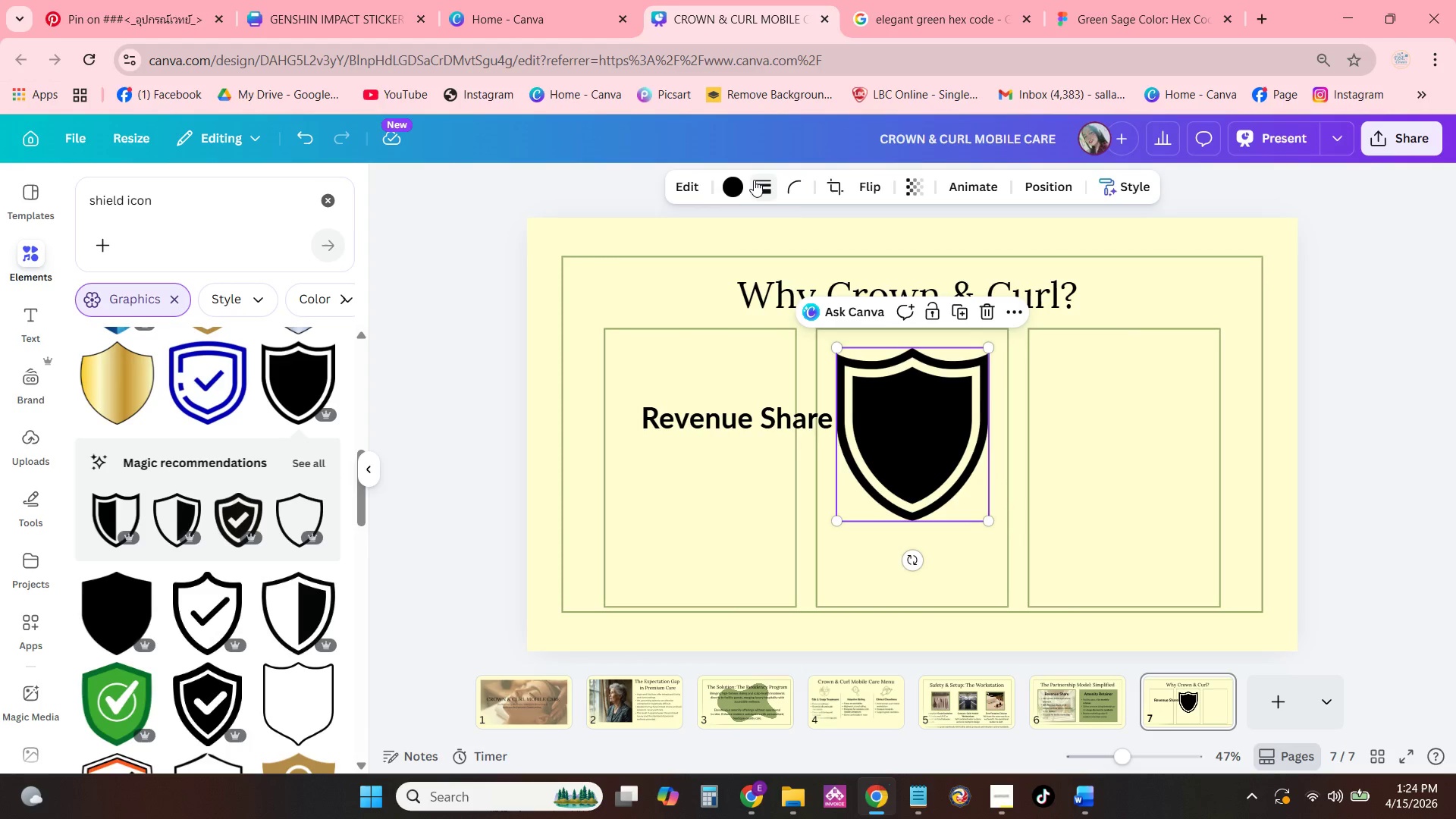 
double_click([732, 185])
 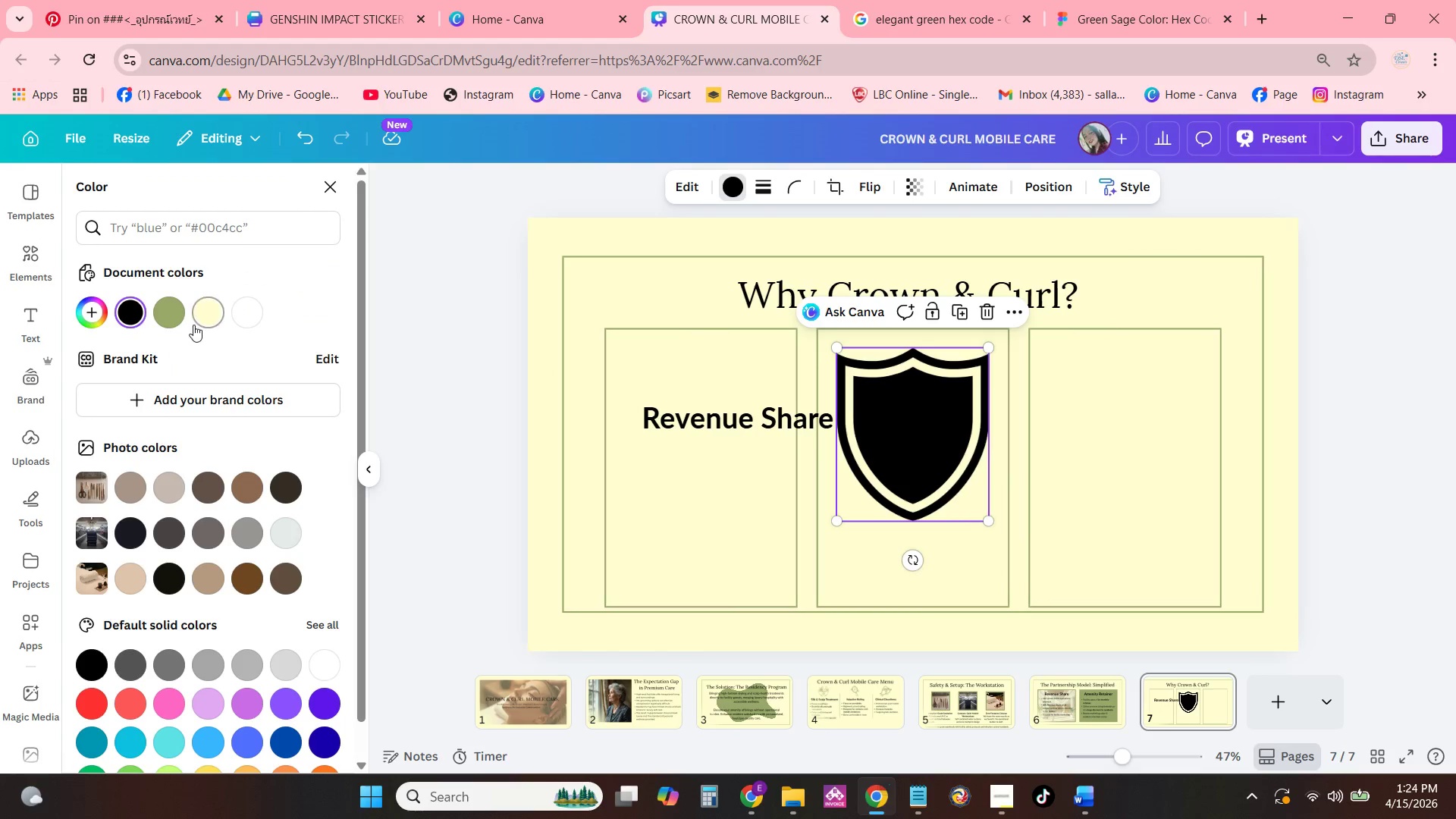 
left_click([174, 316])
 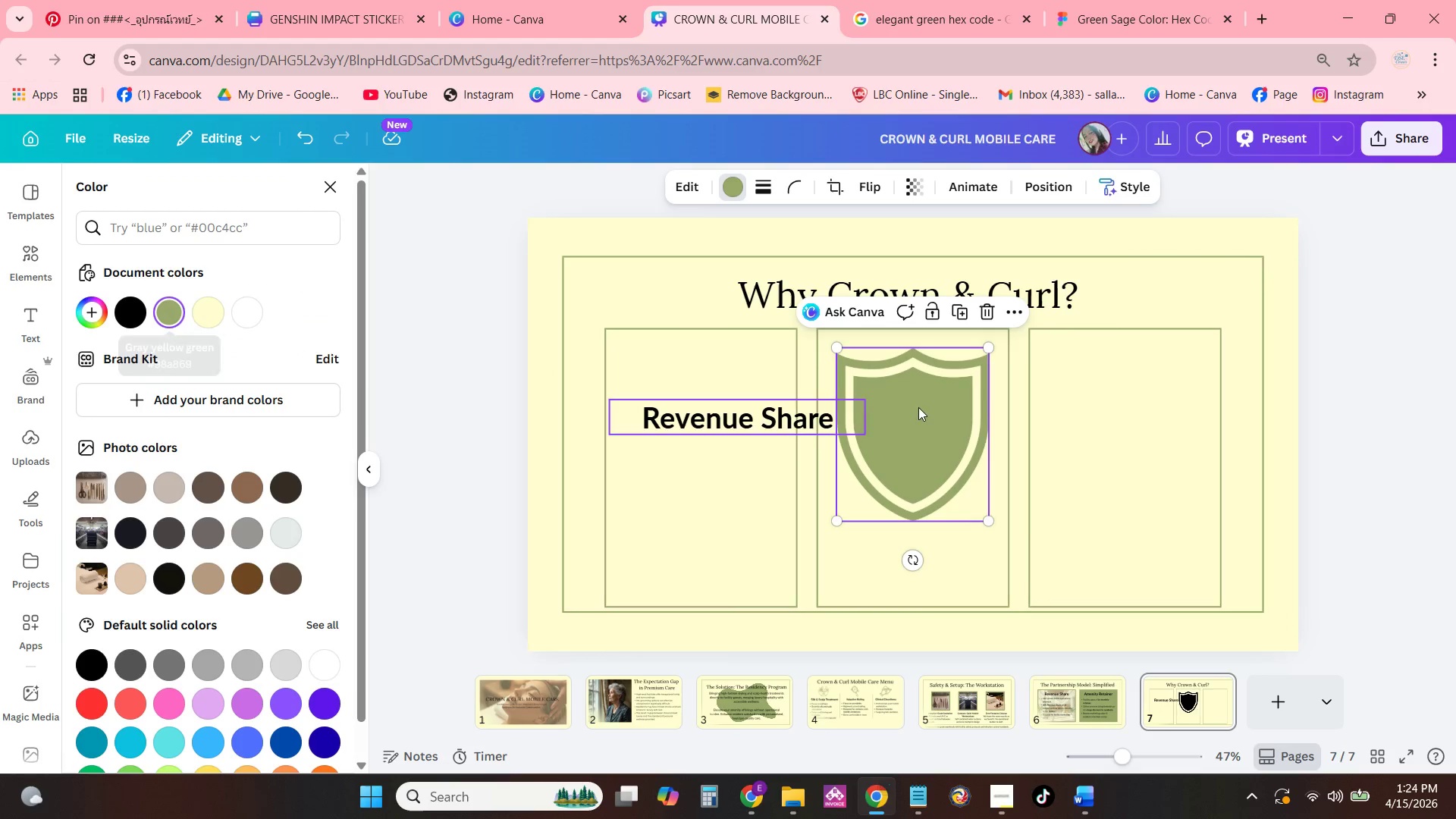 
left_click_drag(start_coordinate=[933, 407], to_coordinate=[796, 402])
 